 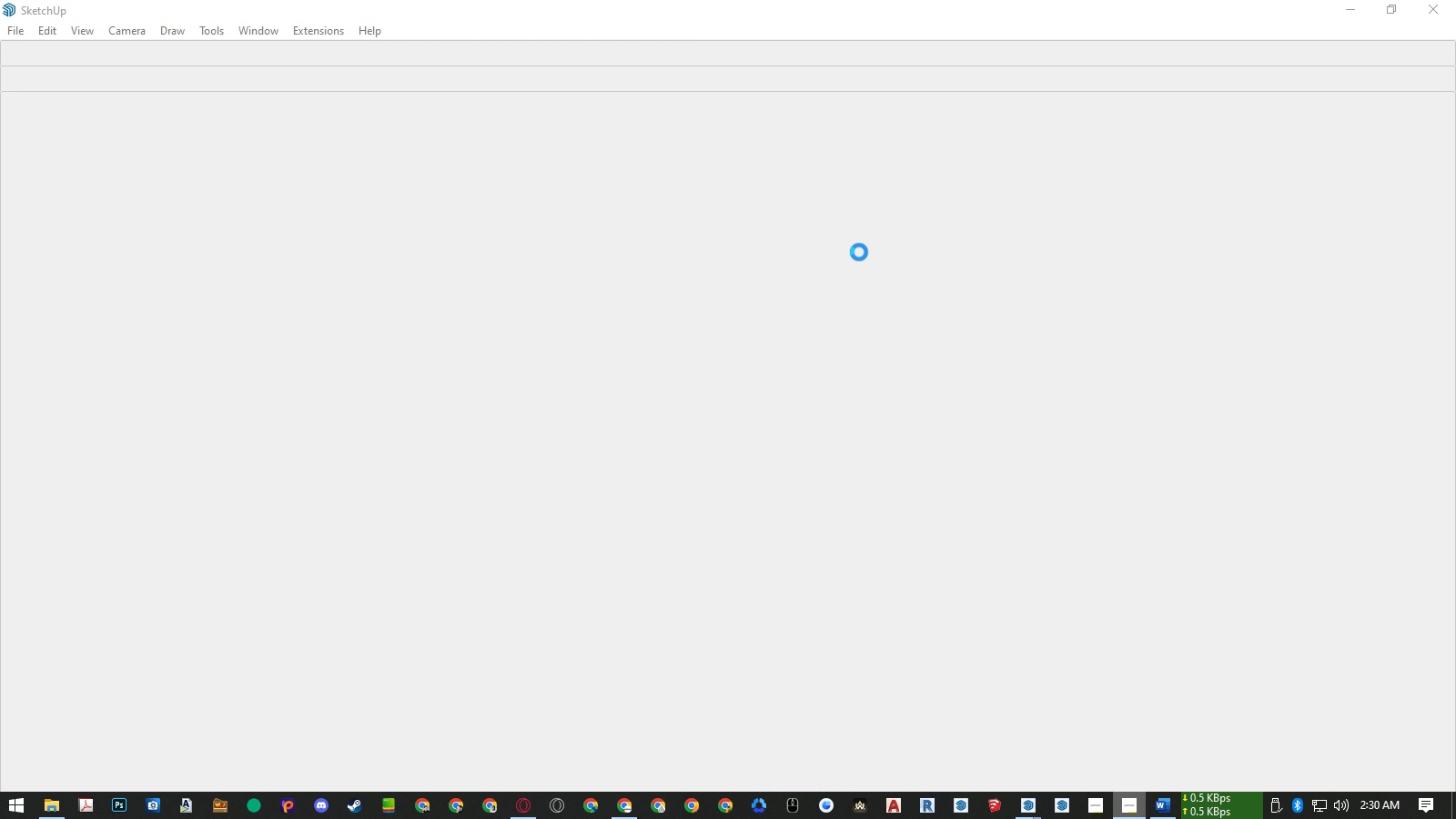 
left_click([630, 283])
 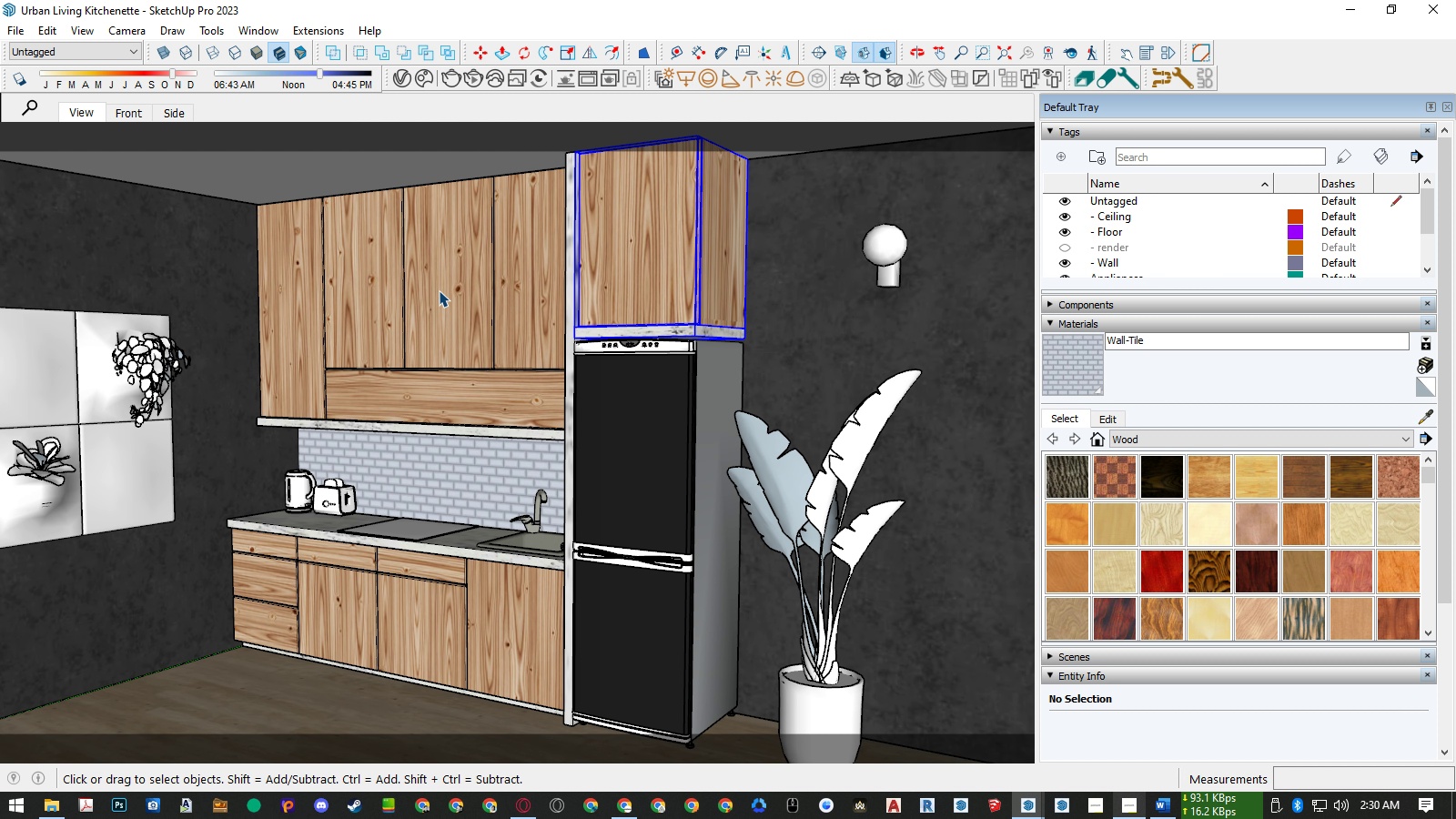 
scroll: coordinate [406, 459], scroll_direction: down, amount: 7.0
 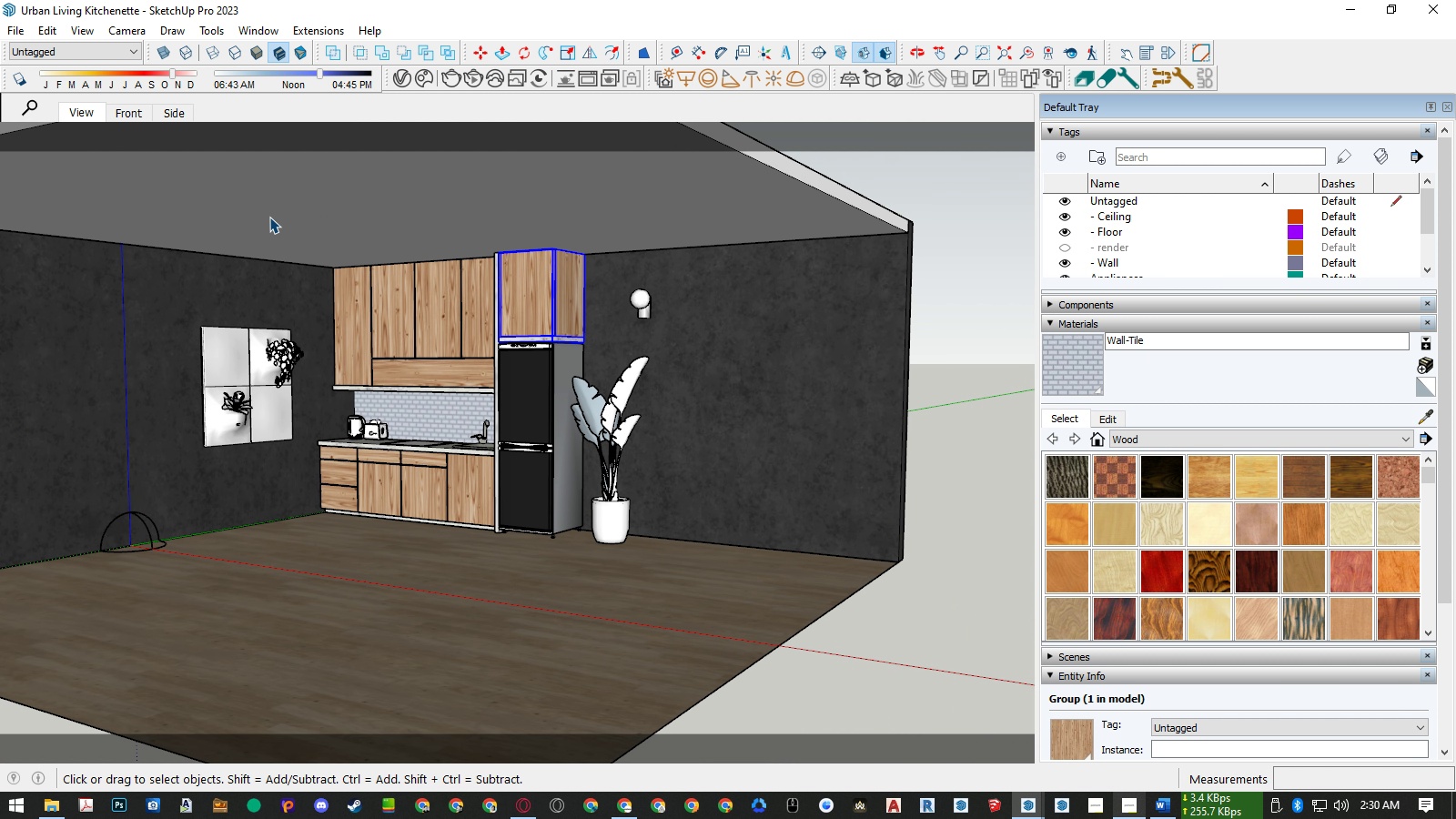 
left_click_drag(start_coordinate=[269, 217], to_coordinate=[598, 557])
 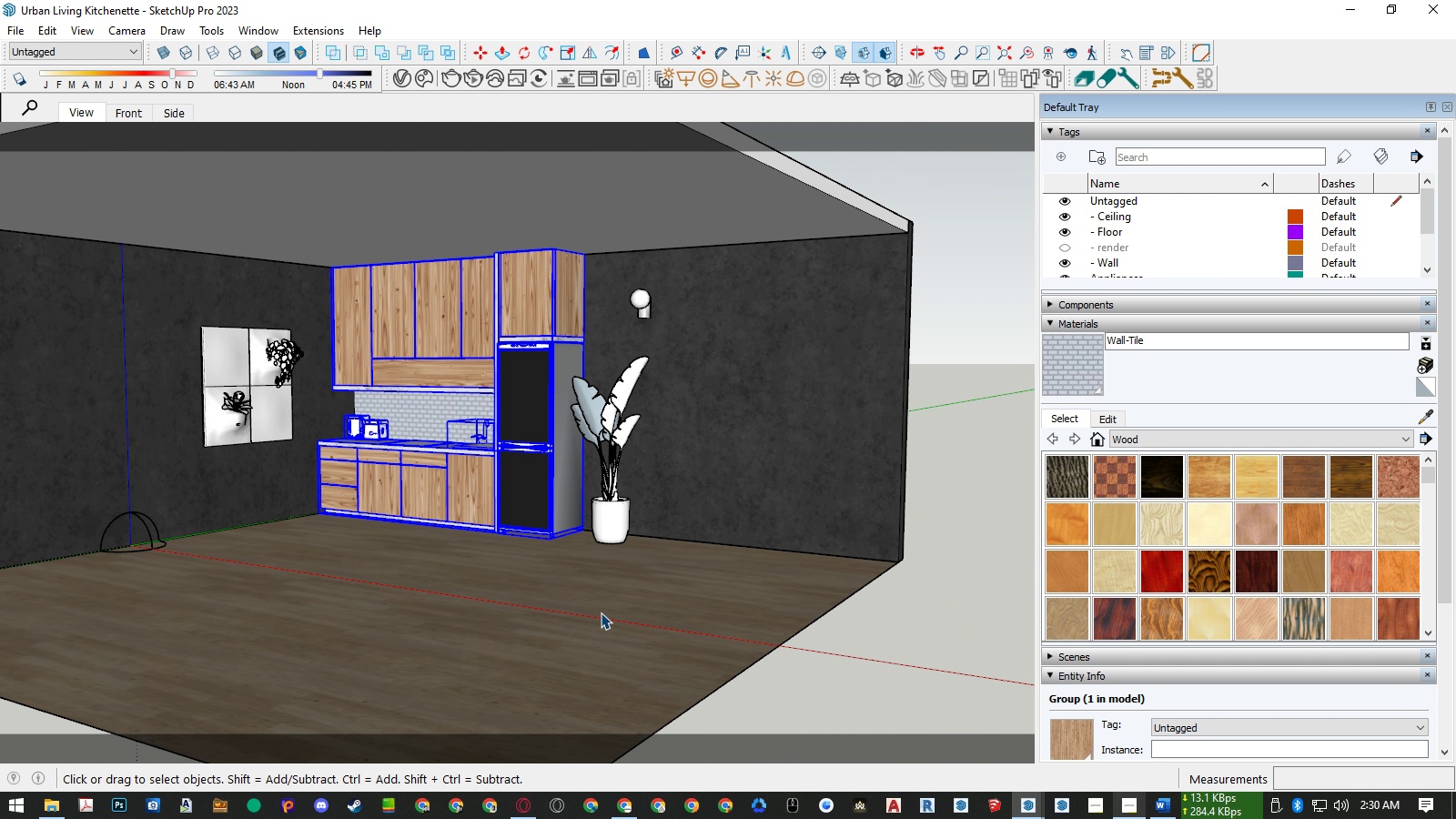 
key(Control+ControlLeft)
 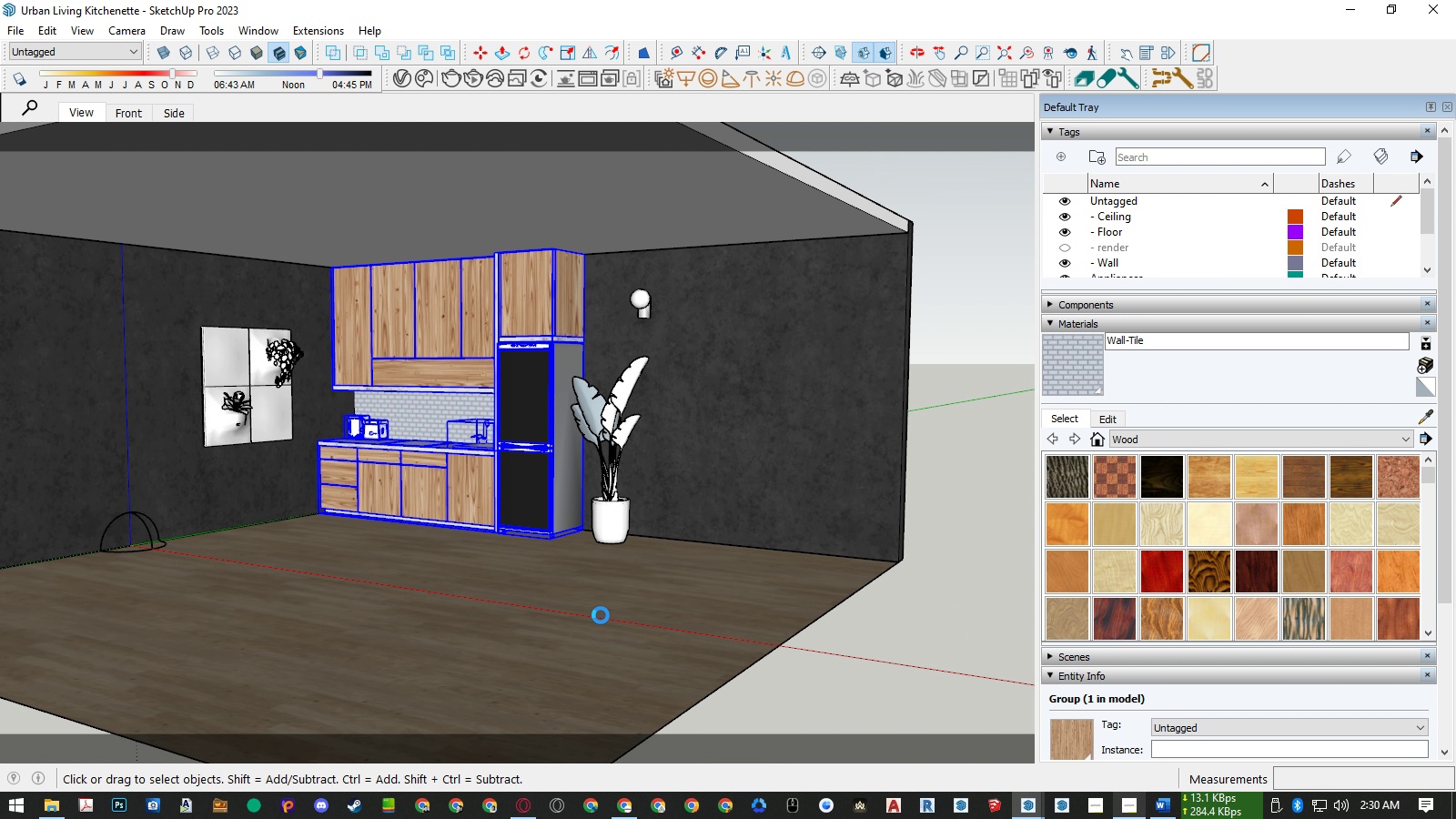 
key(Control+C)
 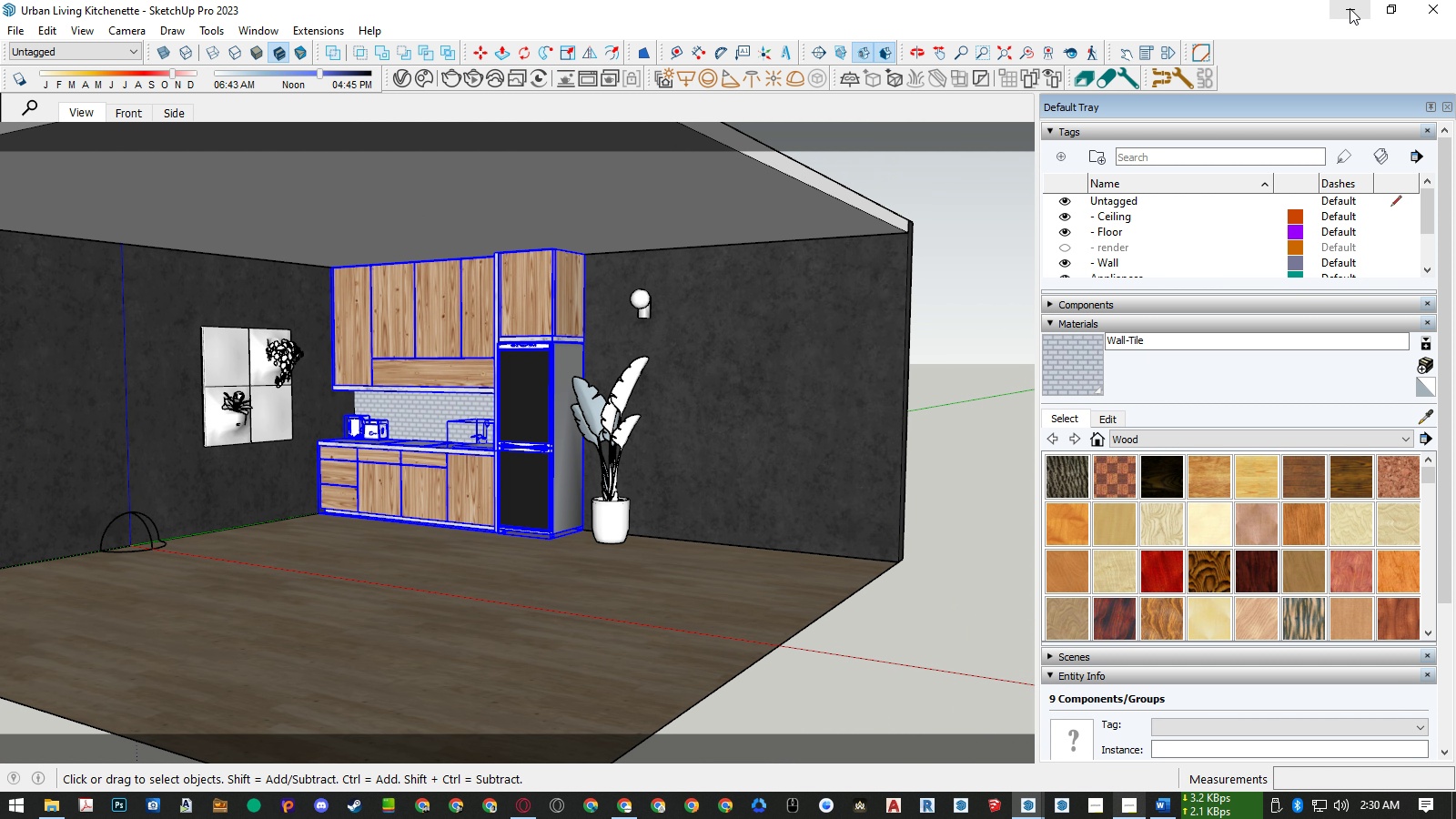 
left_click([1350, 8])
 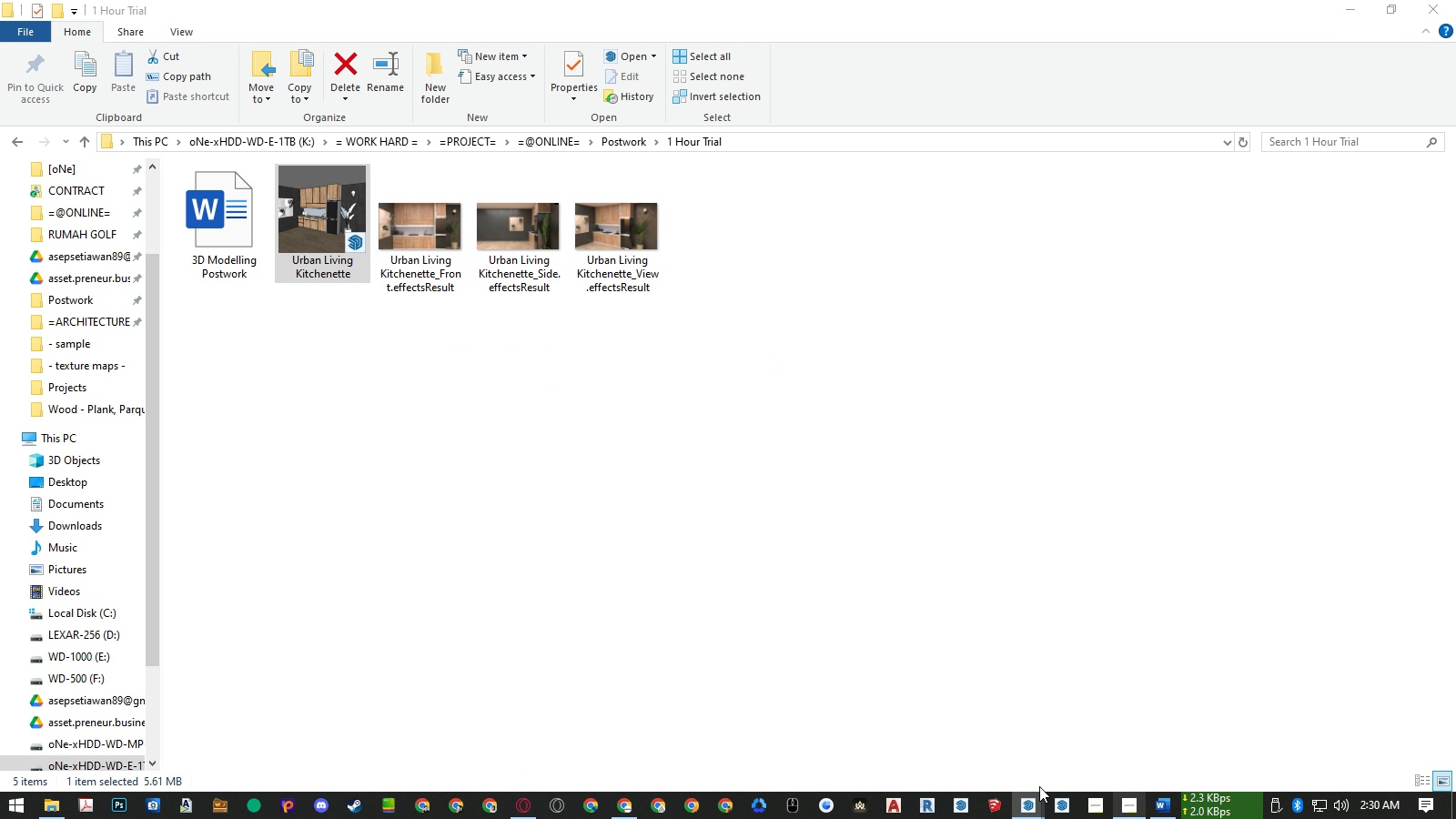 
left_click([1034, 801])
 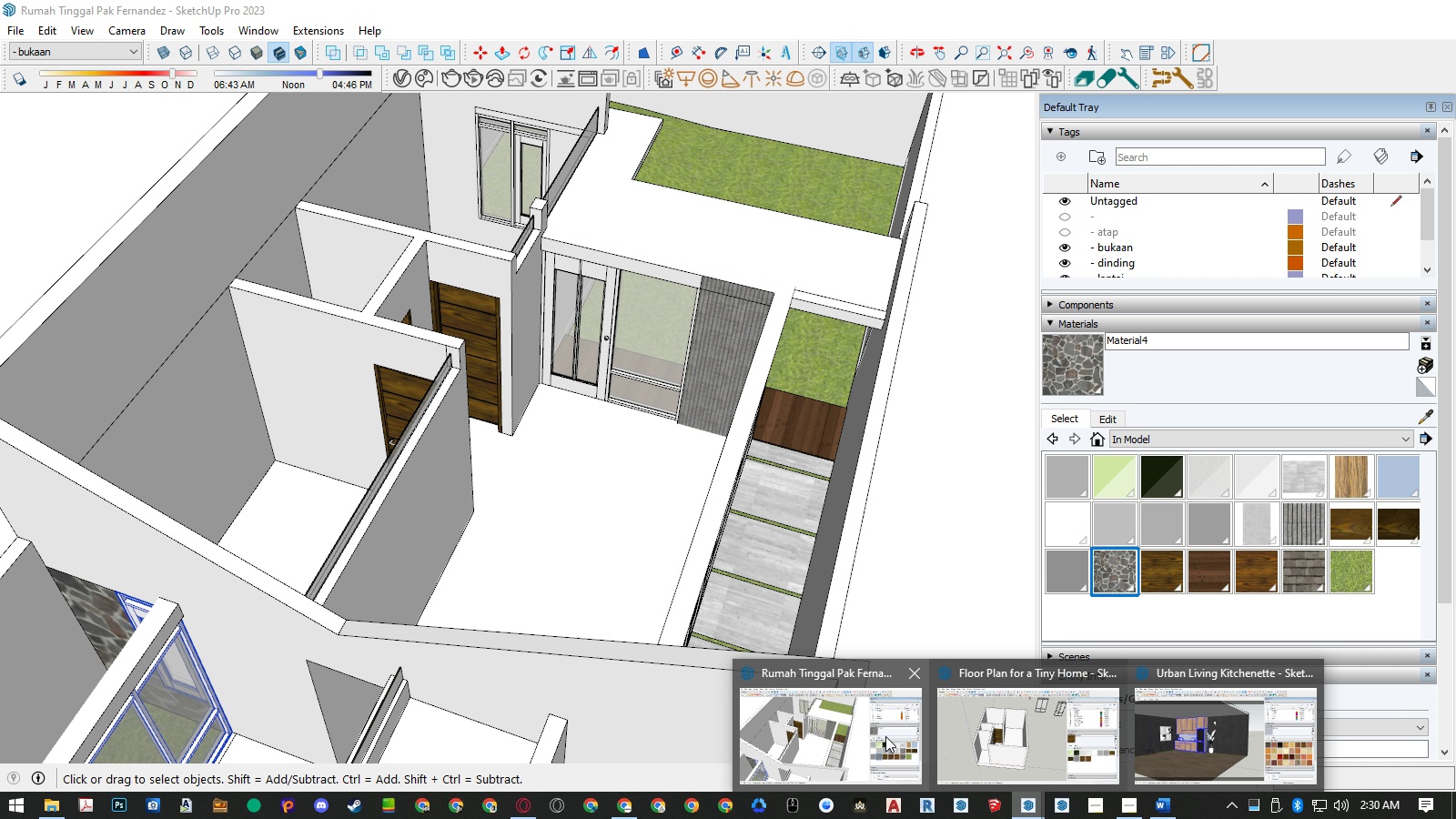 
left_click([885, 736])
 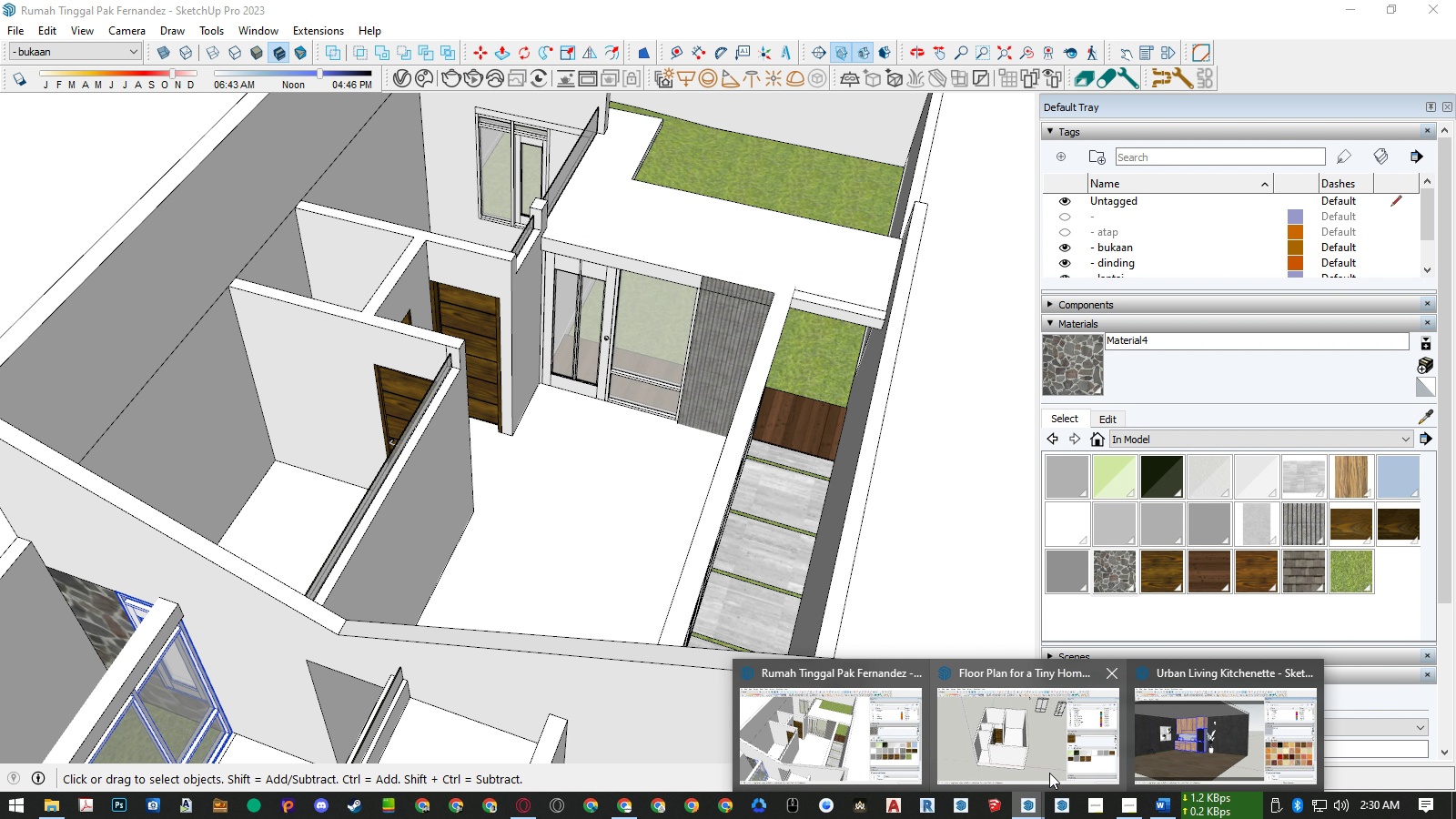 
double_click([1053, 763])
 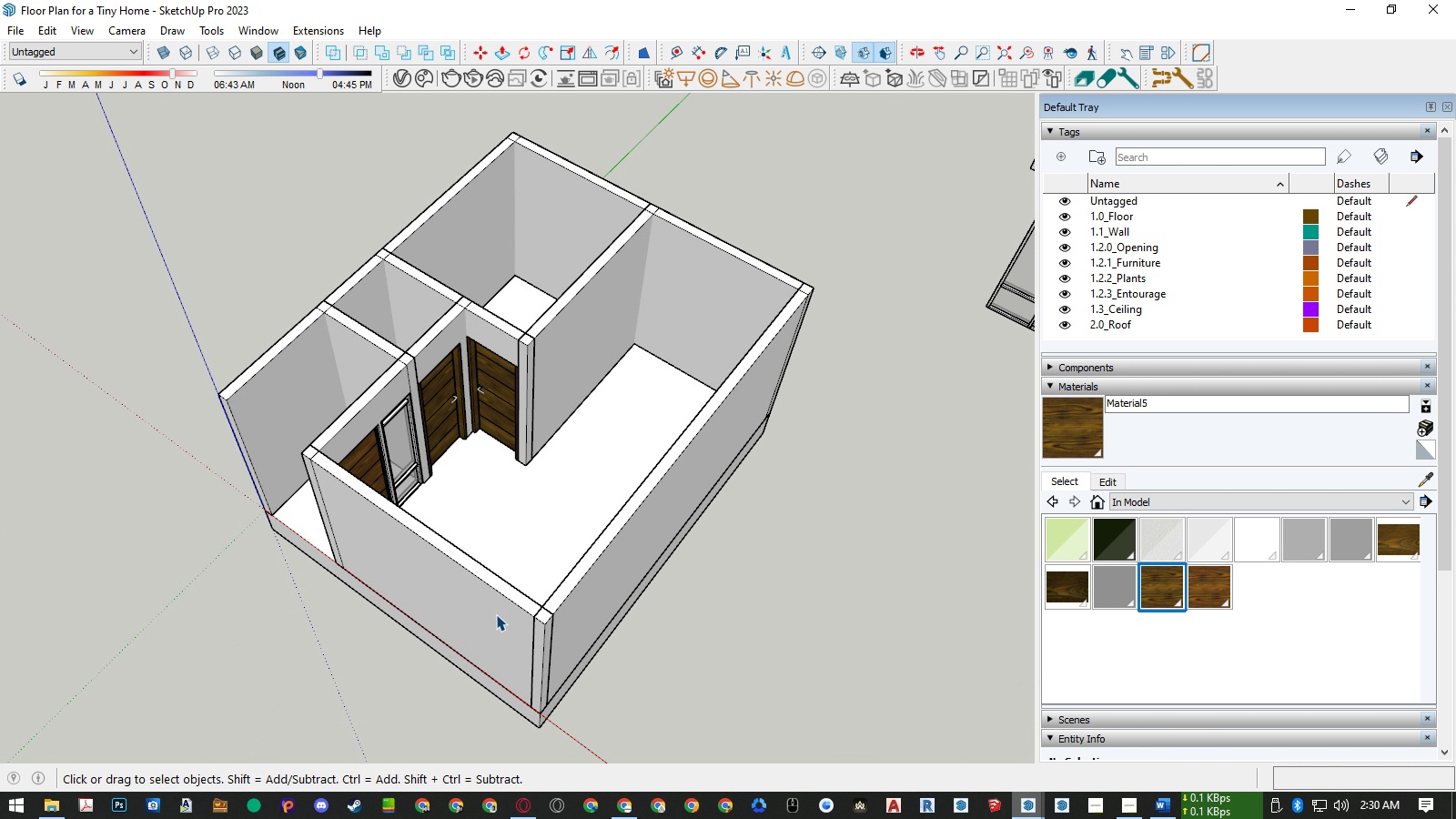 
key(Control+ControlLeft)
 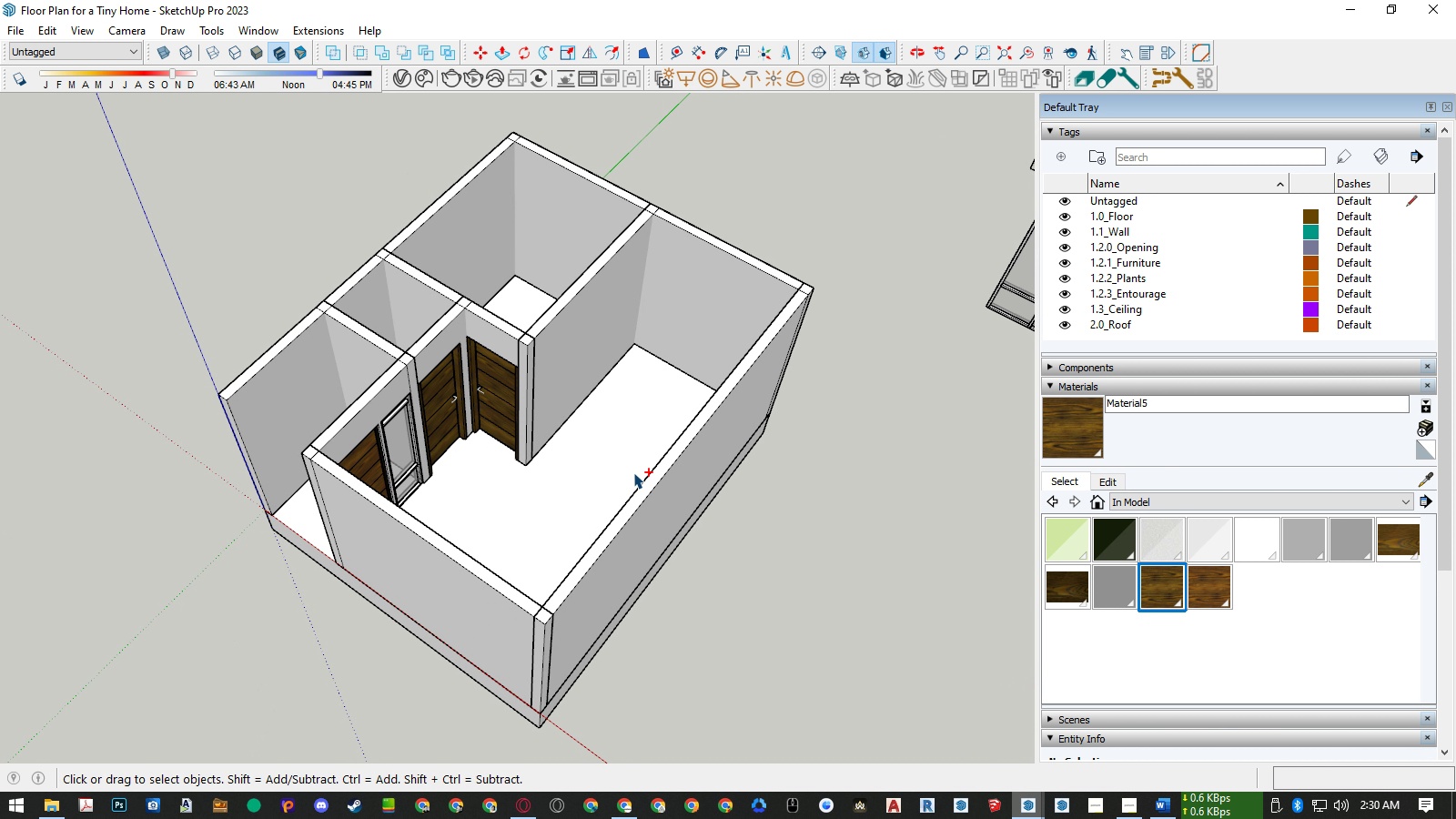 
key(Control+V)
 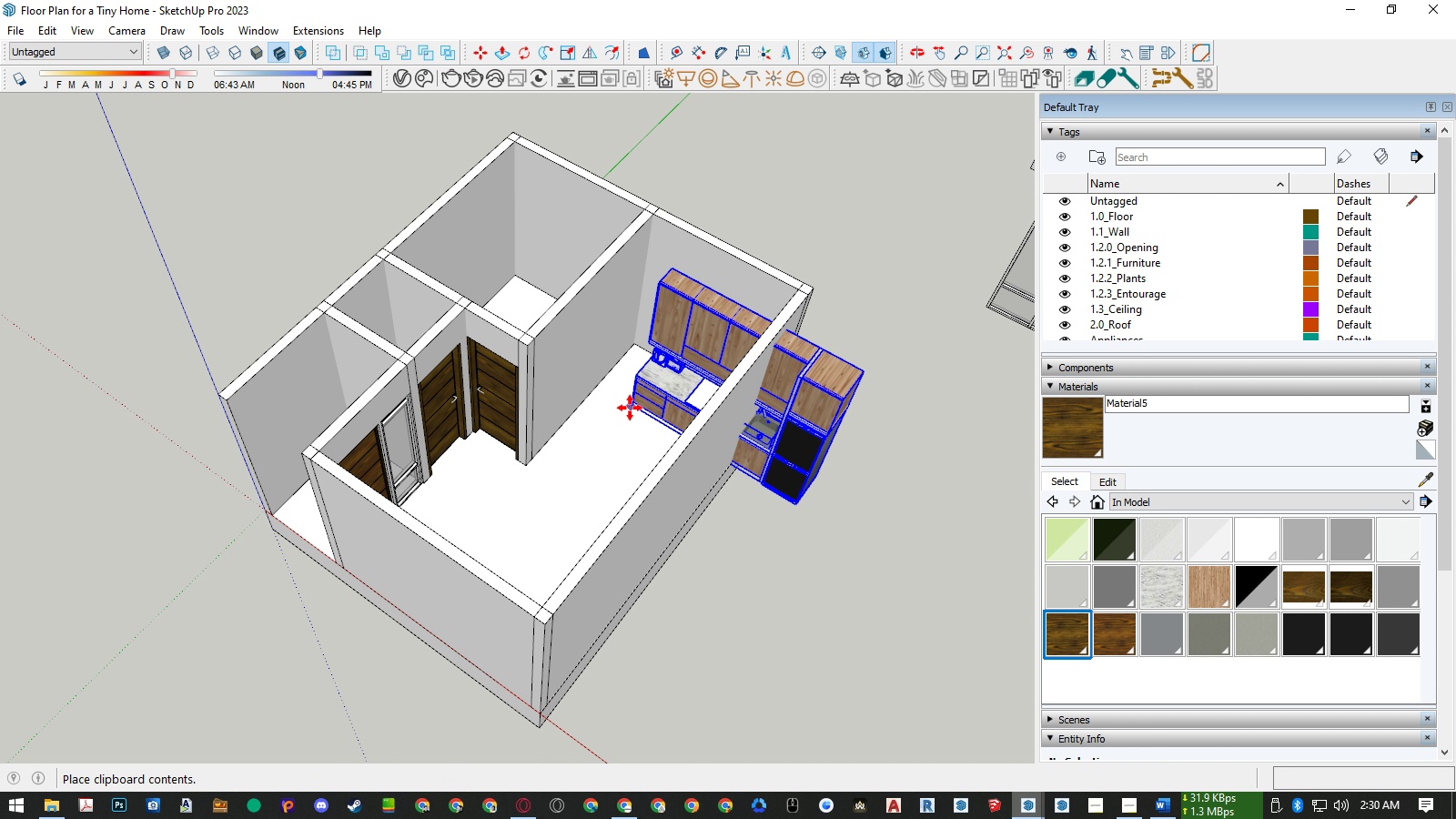 
scroll: coordinate [628, 407], scroll_direction: down, amount: 1.0
 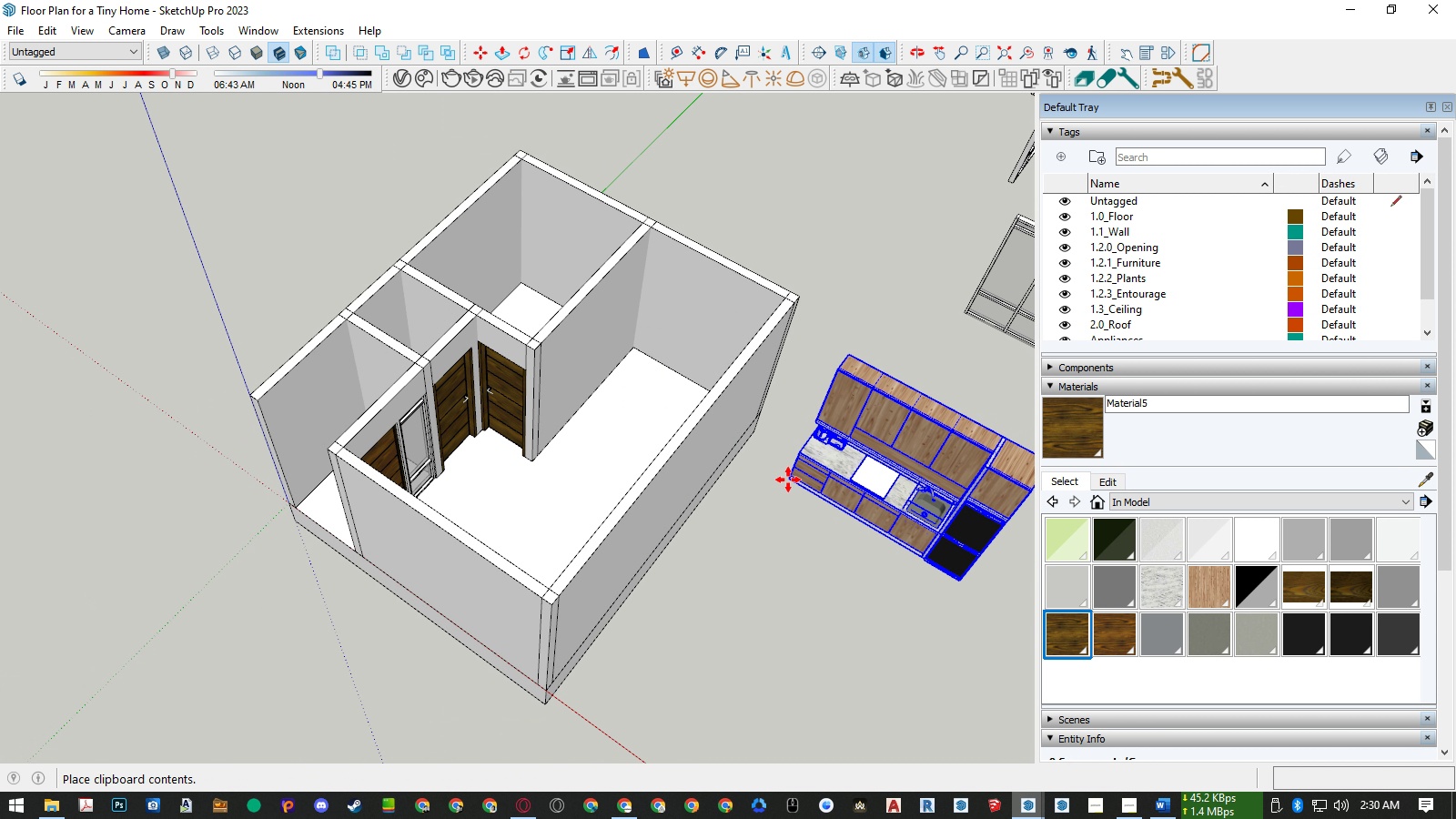 
left_click([788, 480])
 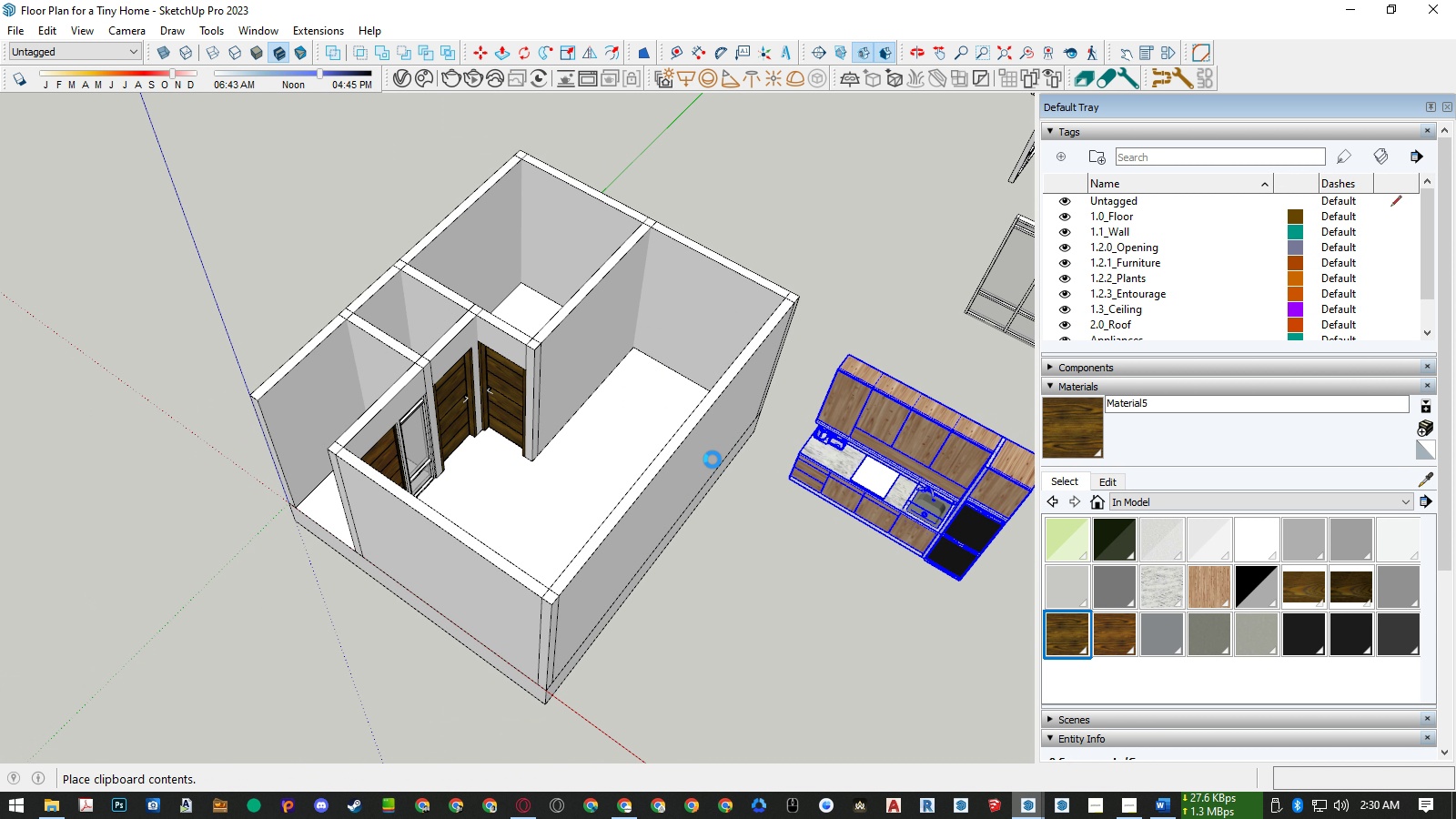 
key(Space)
 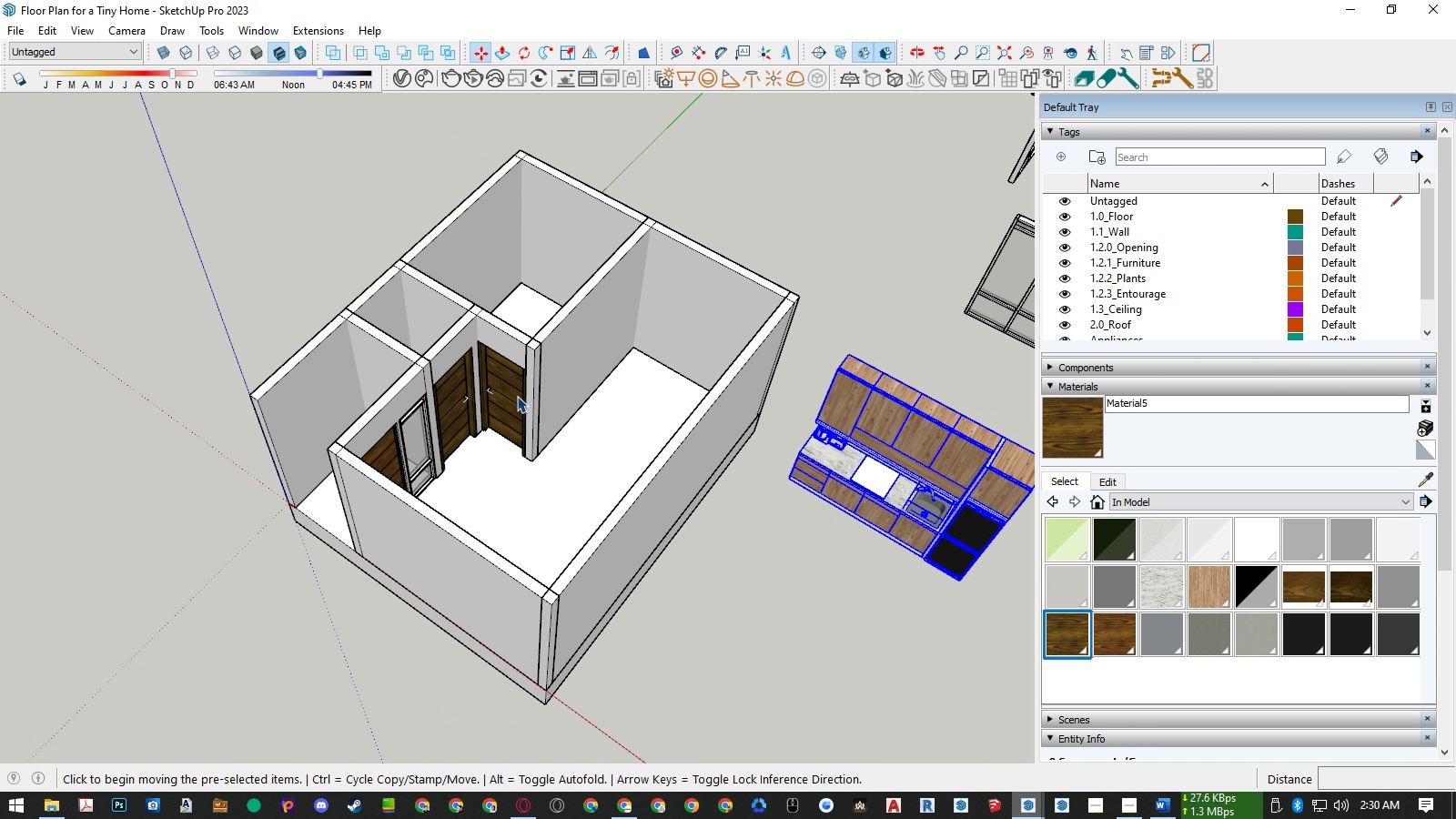 
scroll: coordinate [517, 396], scroll_direction: down, amount: 5.0
 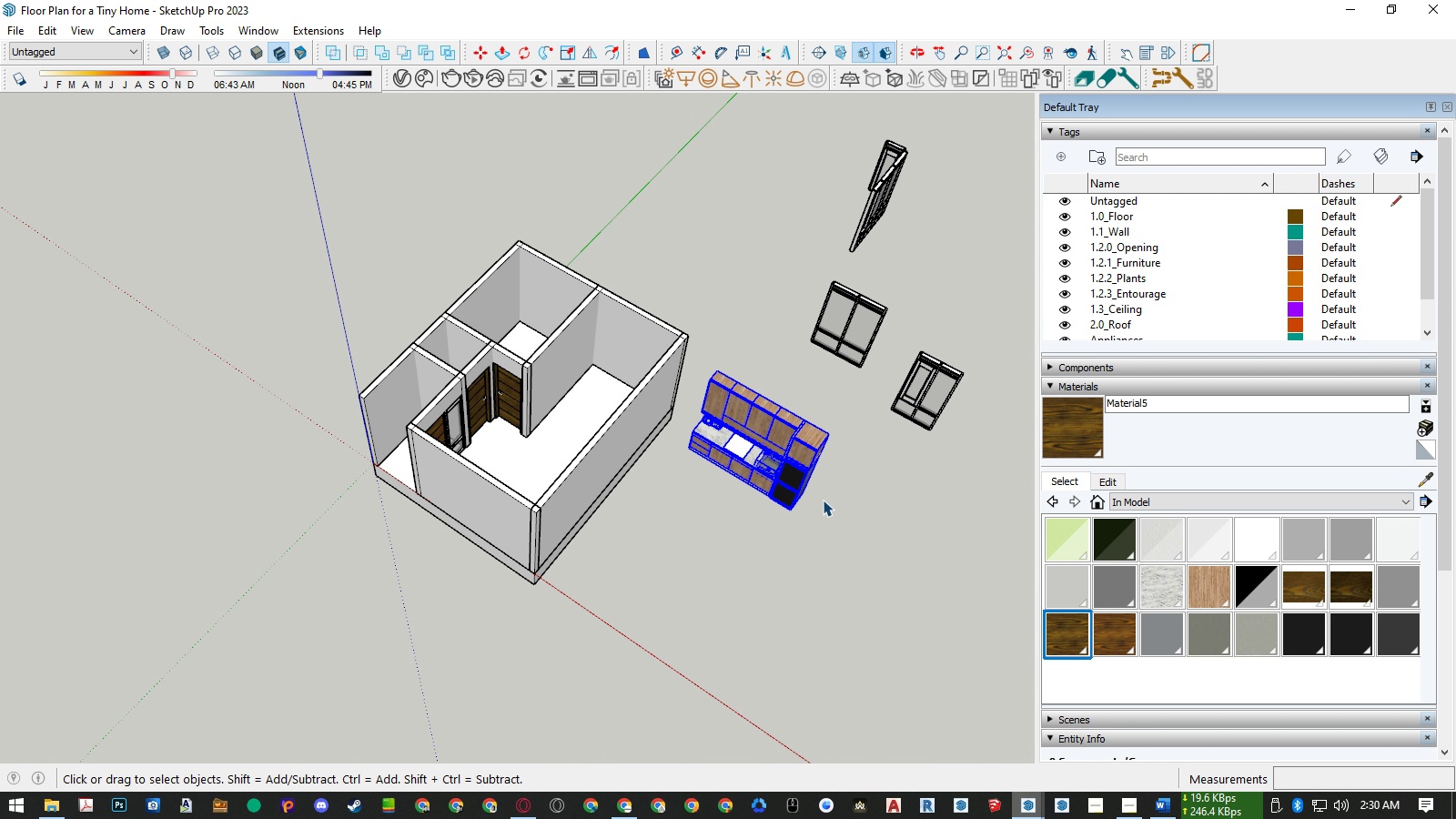 
scroll: coordinate [803, 352], scroll_direction: up, amount: 13.0
 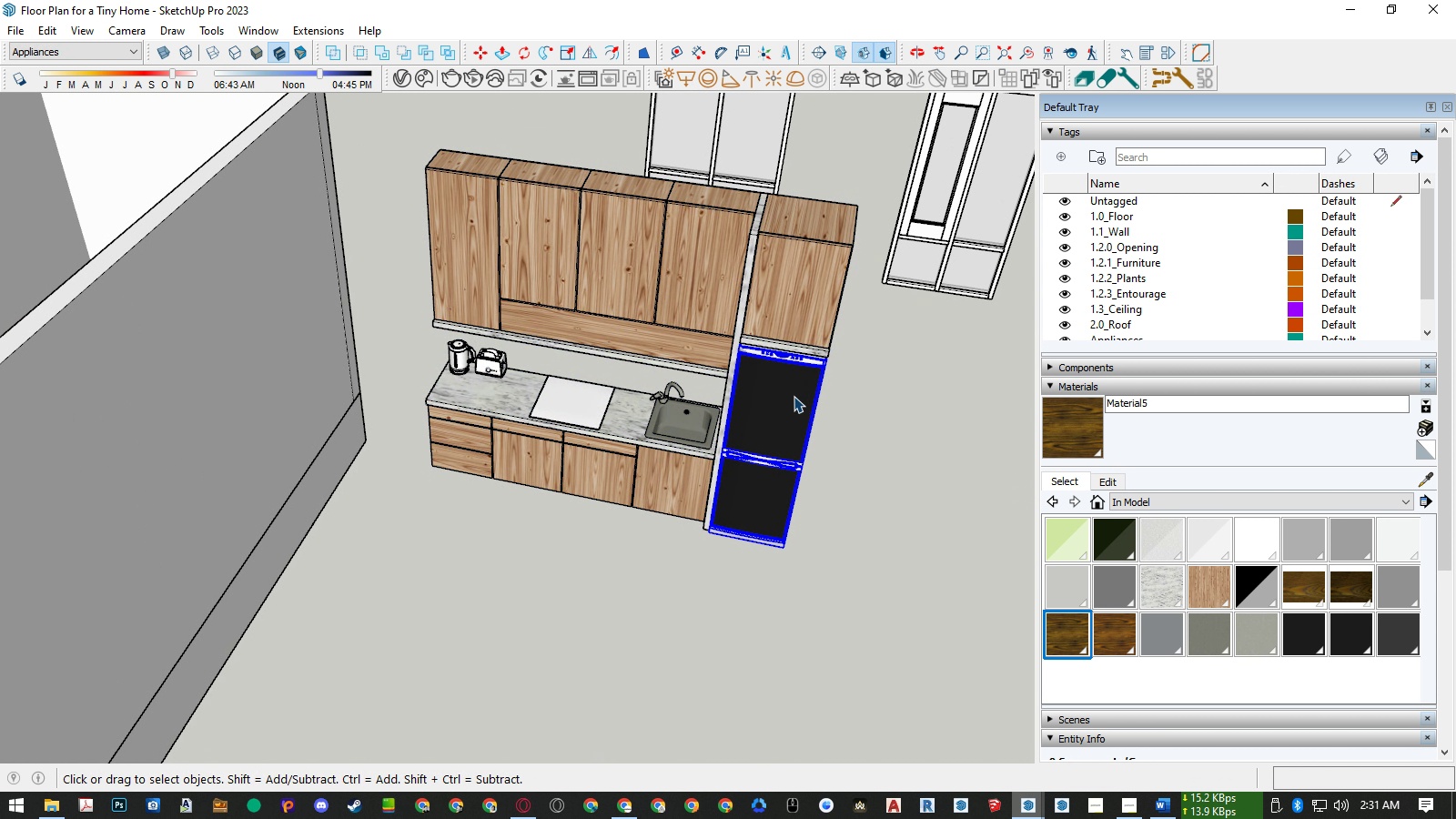 
left_click([794, 396])
 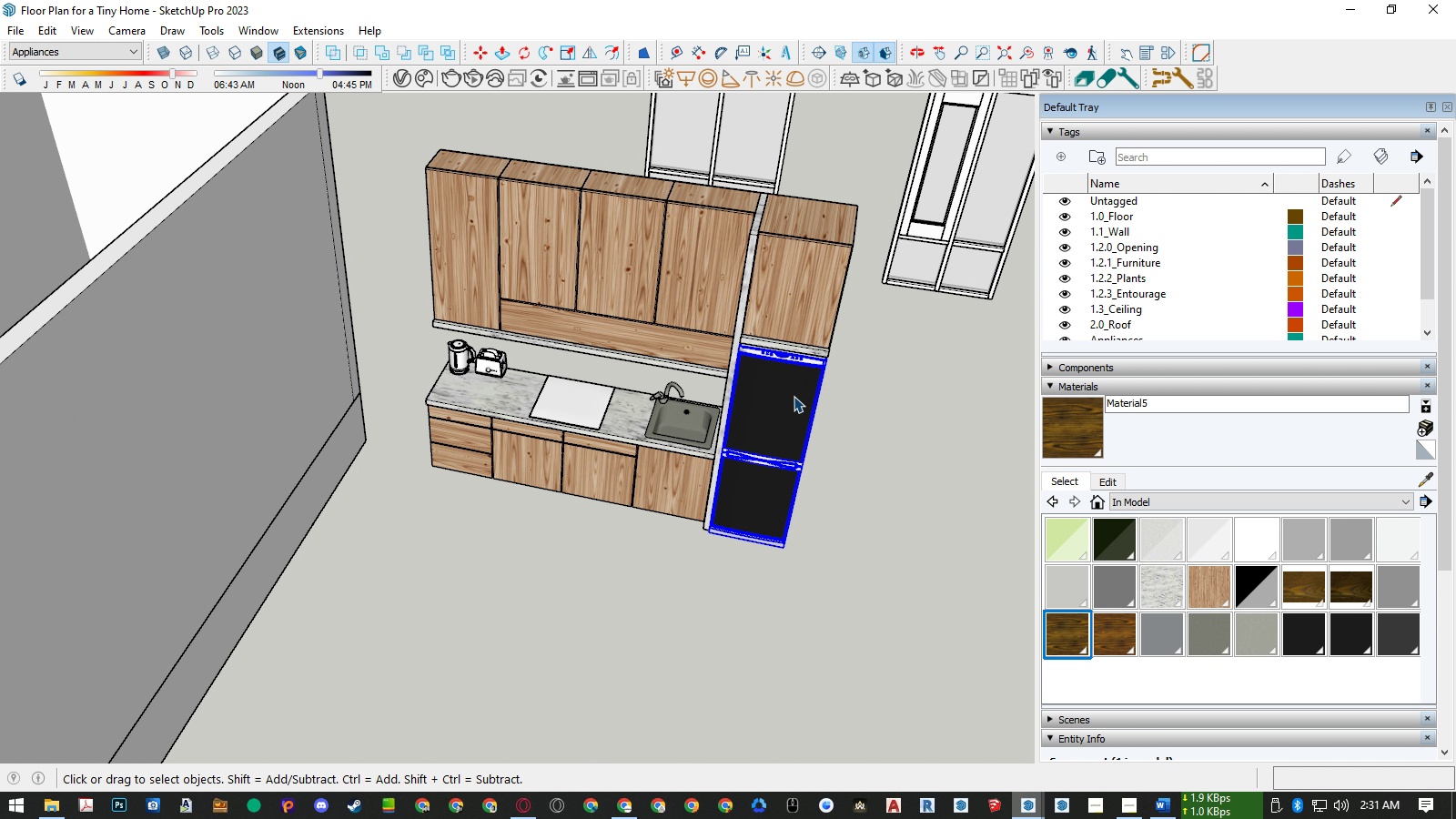 
key(Delete)
 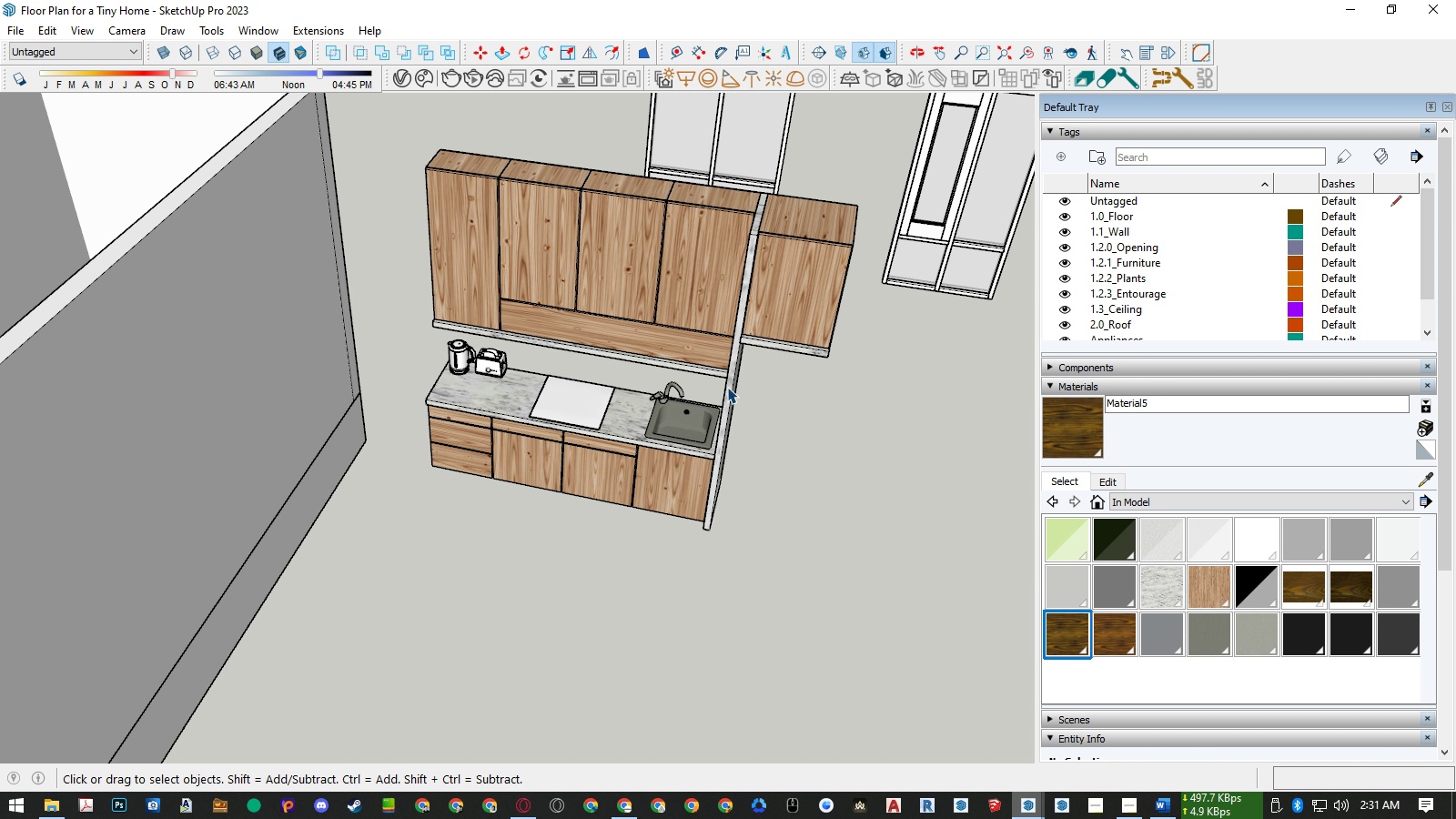 
left_click([727, 387])
 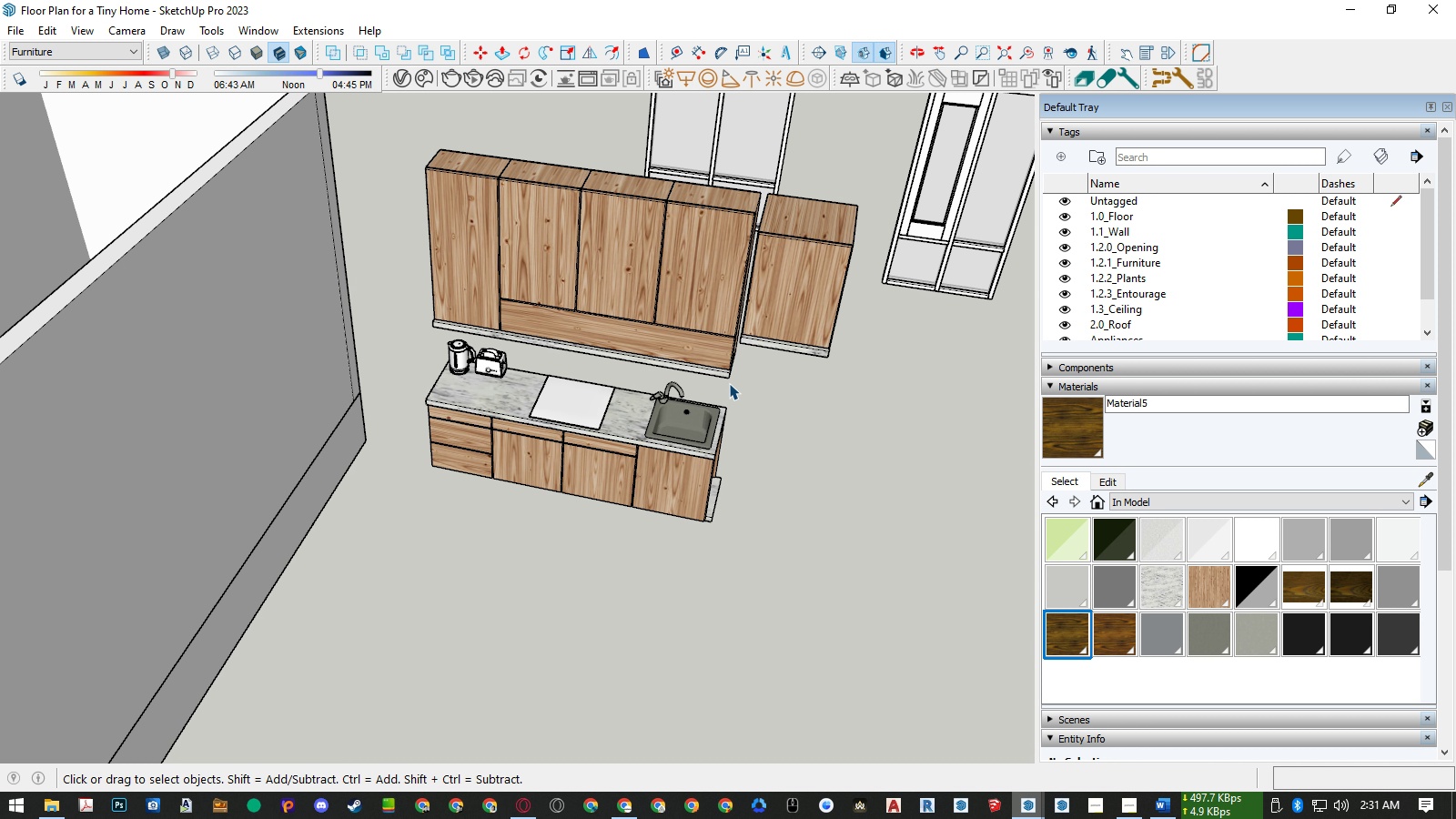 
key(Delete)
 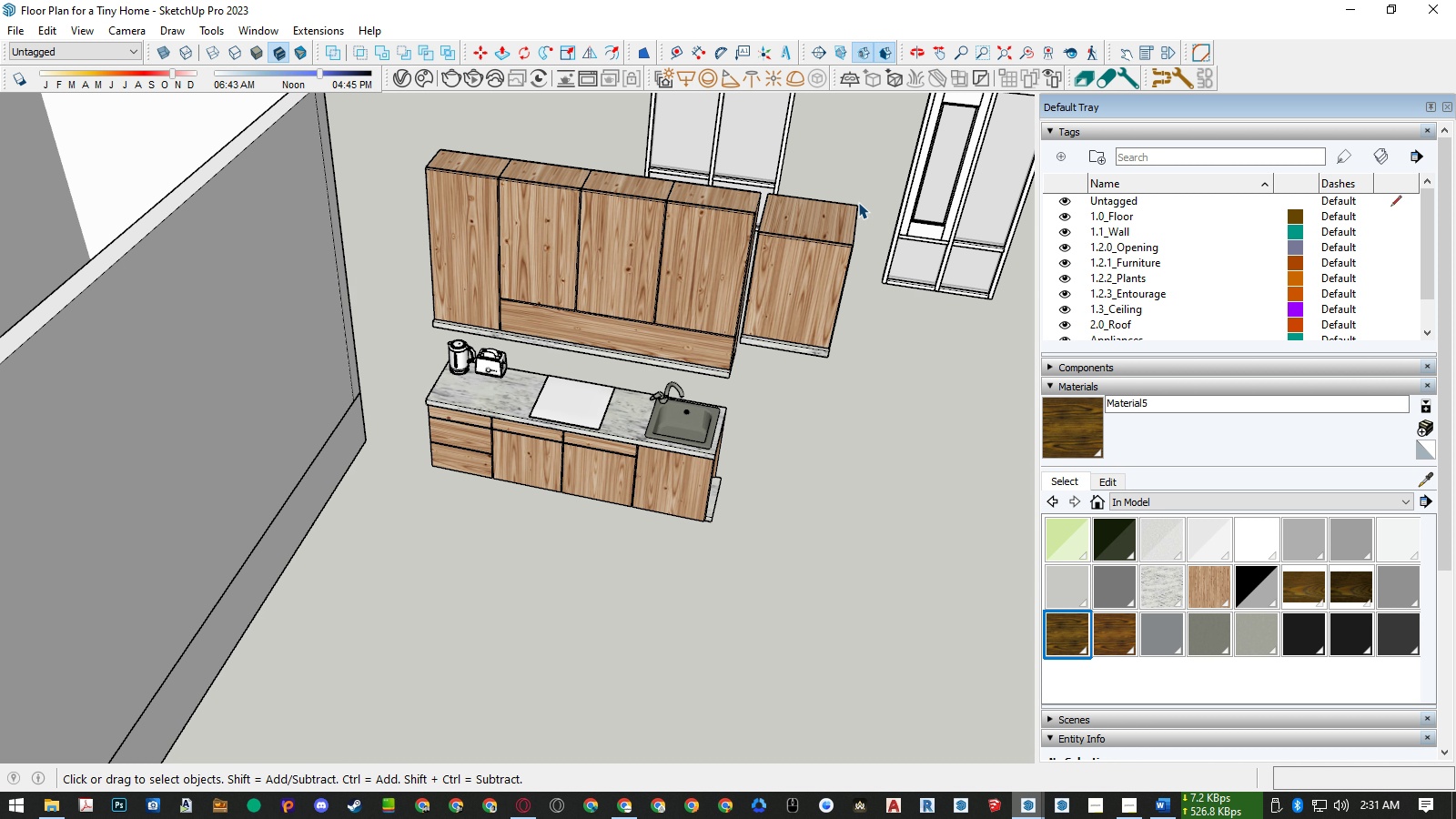 
left_click_drag(start_coordinate=[858, 201], to_coordinate=[782, 349])
 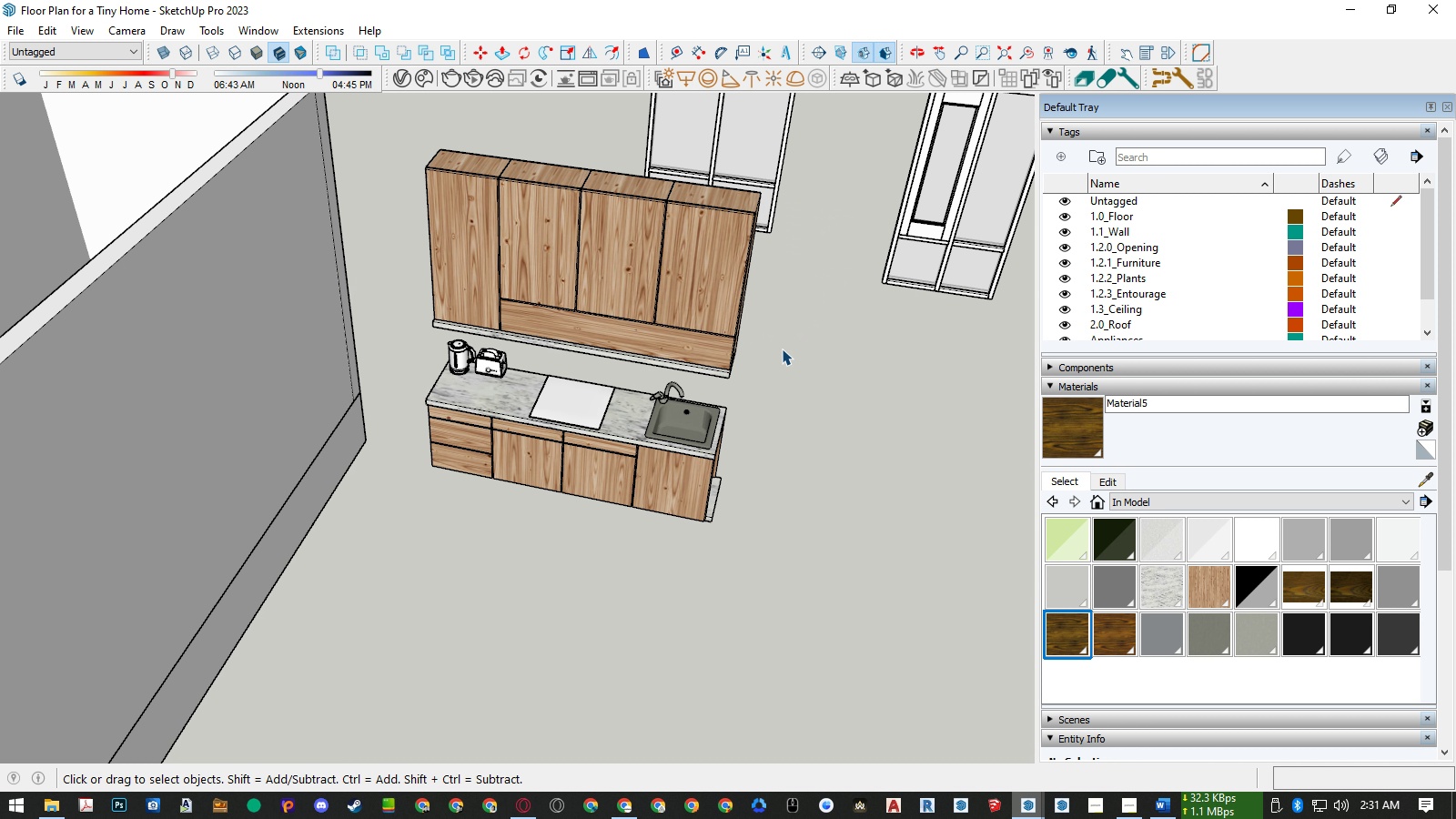 
key(Delete)
 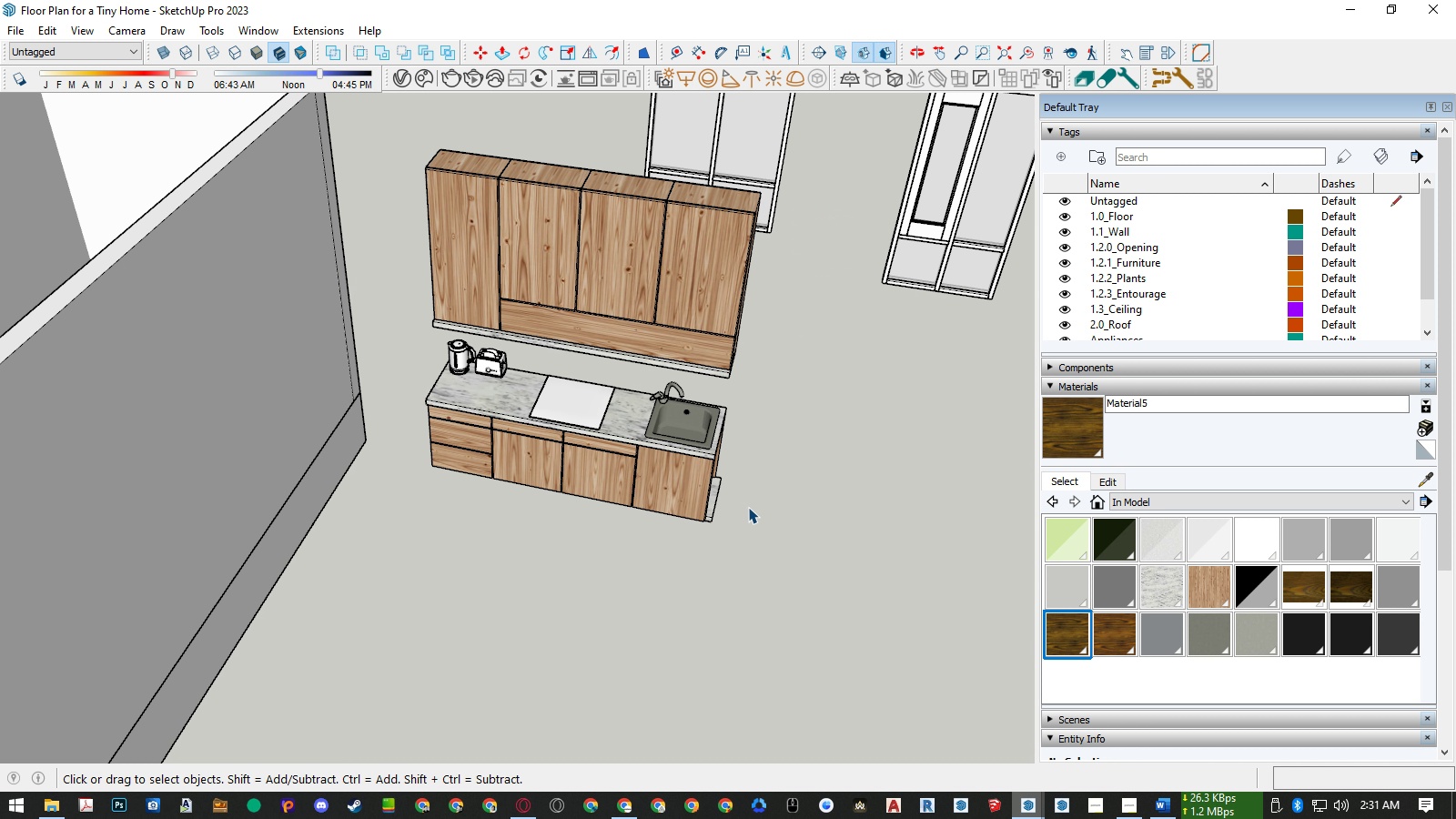 
scroll: coordinate [737, 487], scroll_direction: up, amount: 5.0
 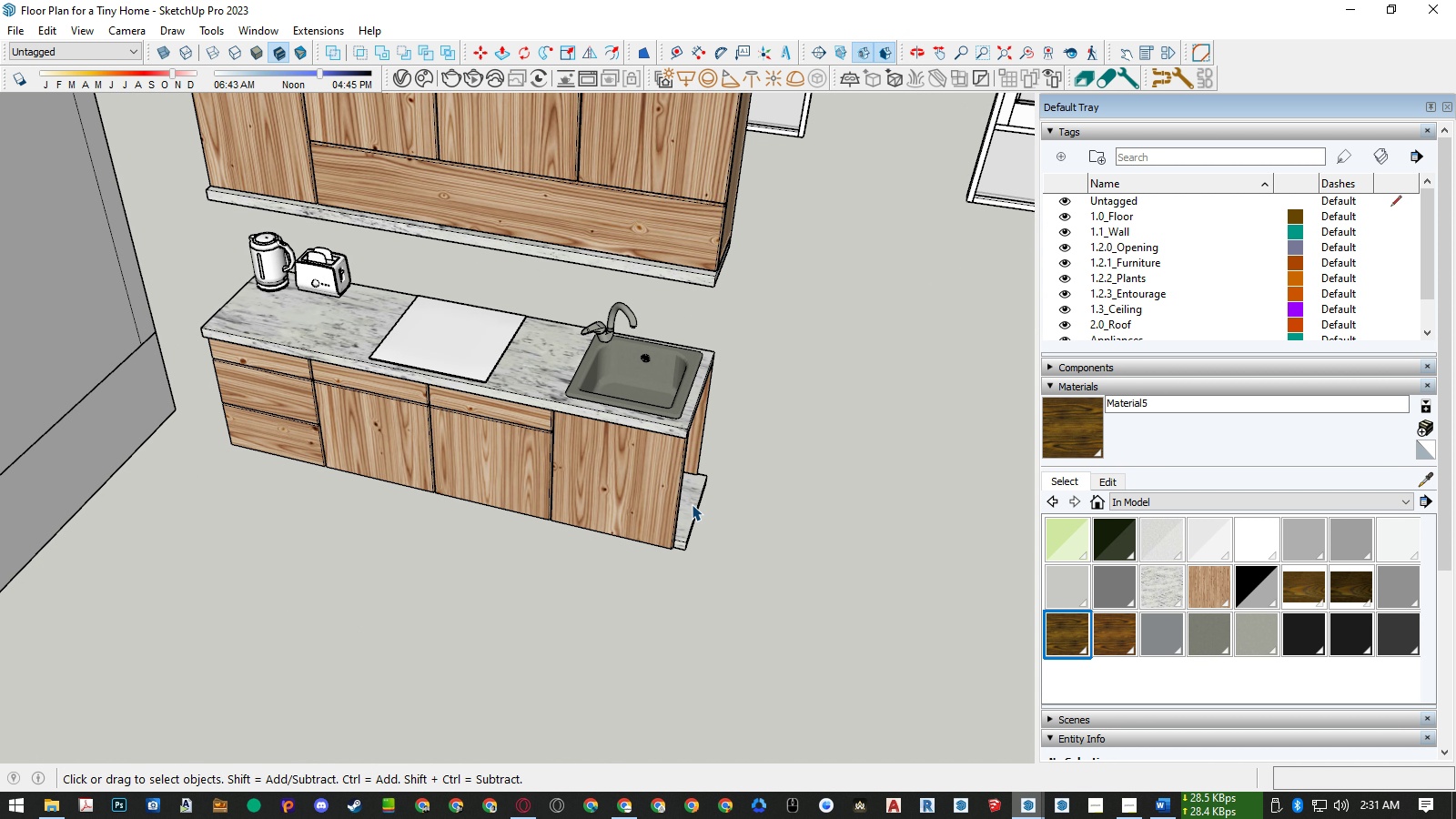 
left_click([692, 504])
 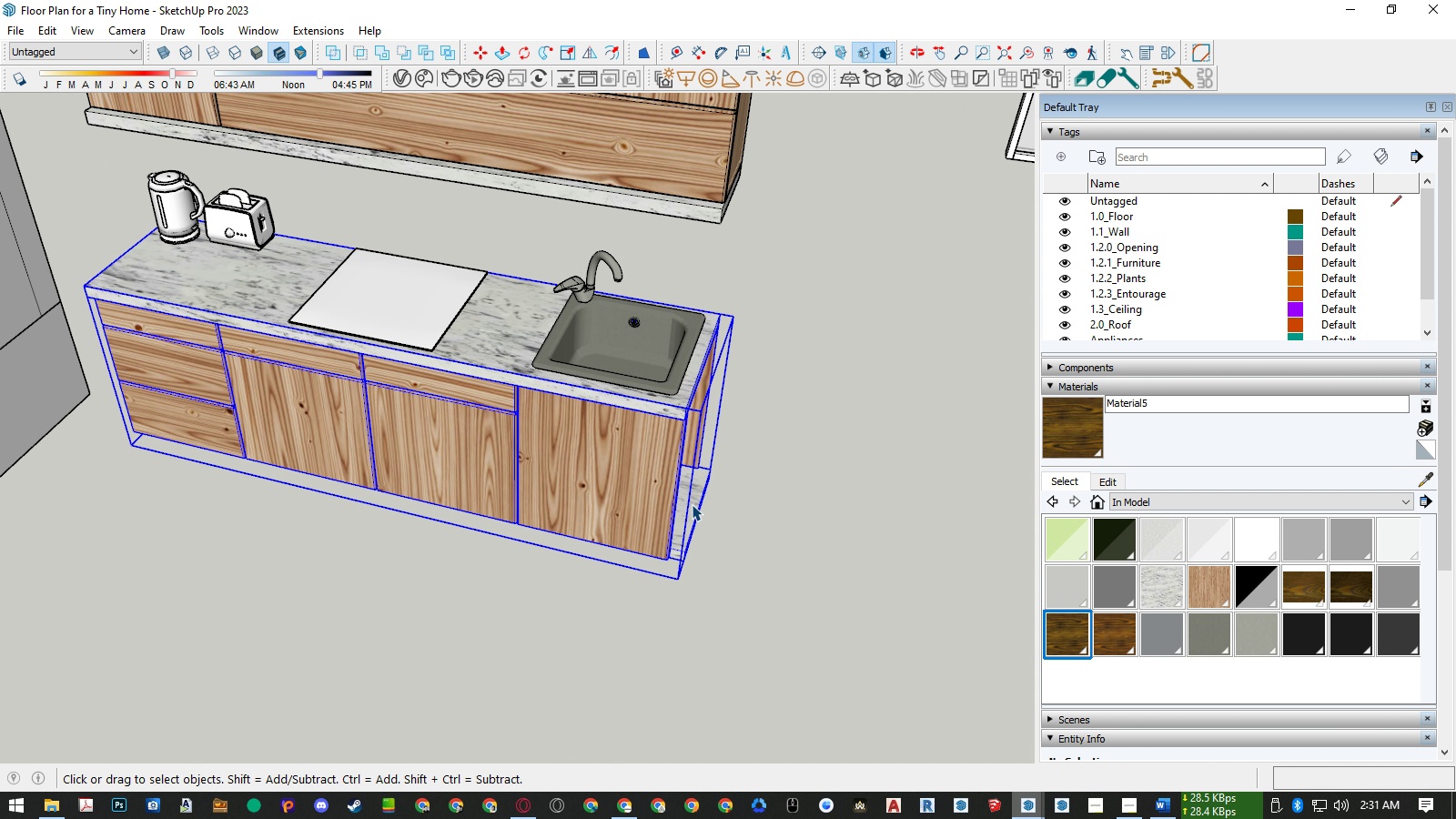 
scroll: coordinate [692, 504], scroll_direction: up, amount: 5.0
 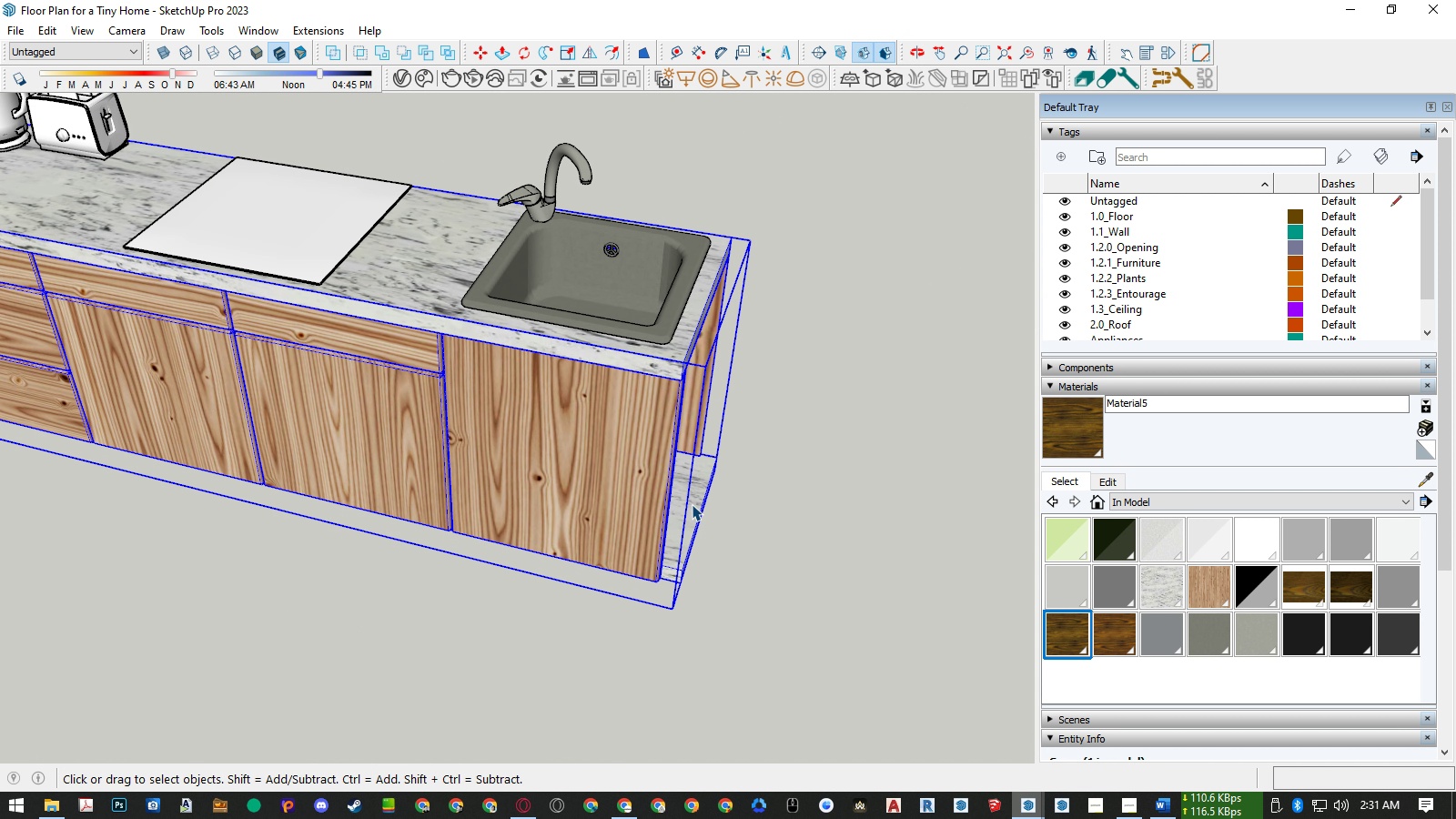 
double_click([692, 504])
 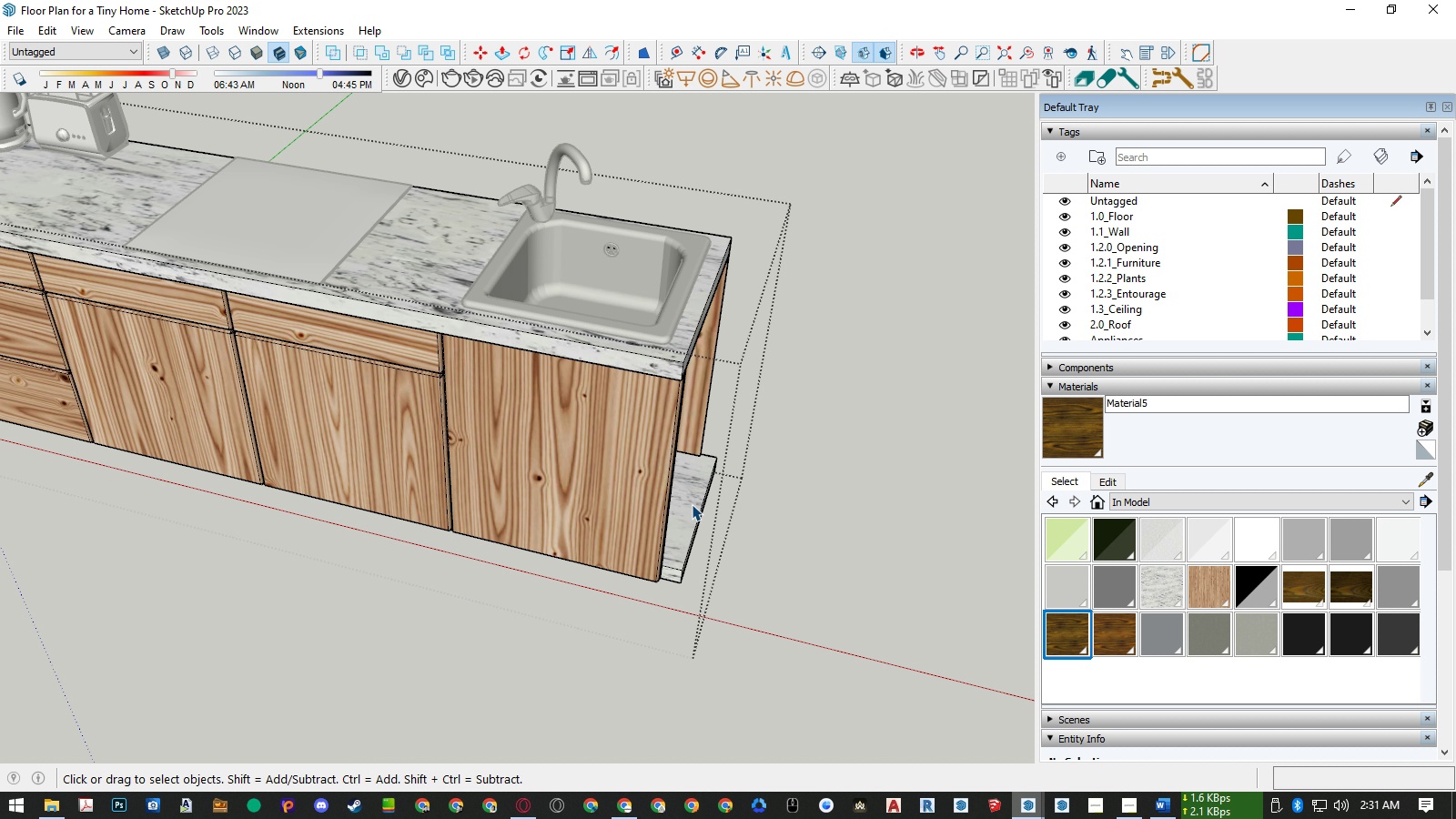 
left_click([692, 504])
 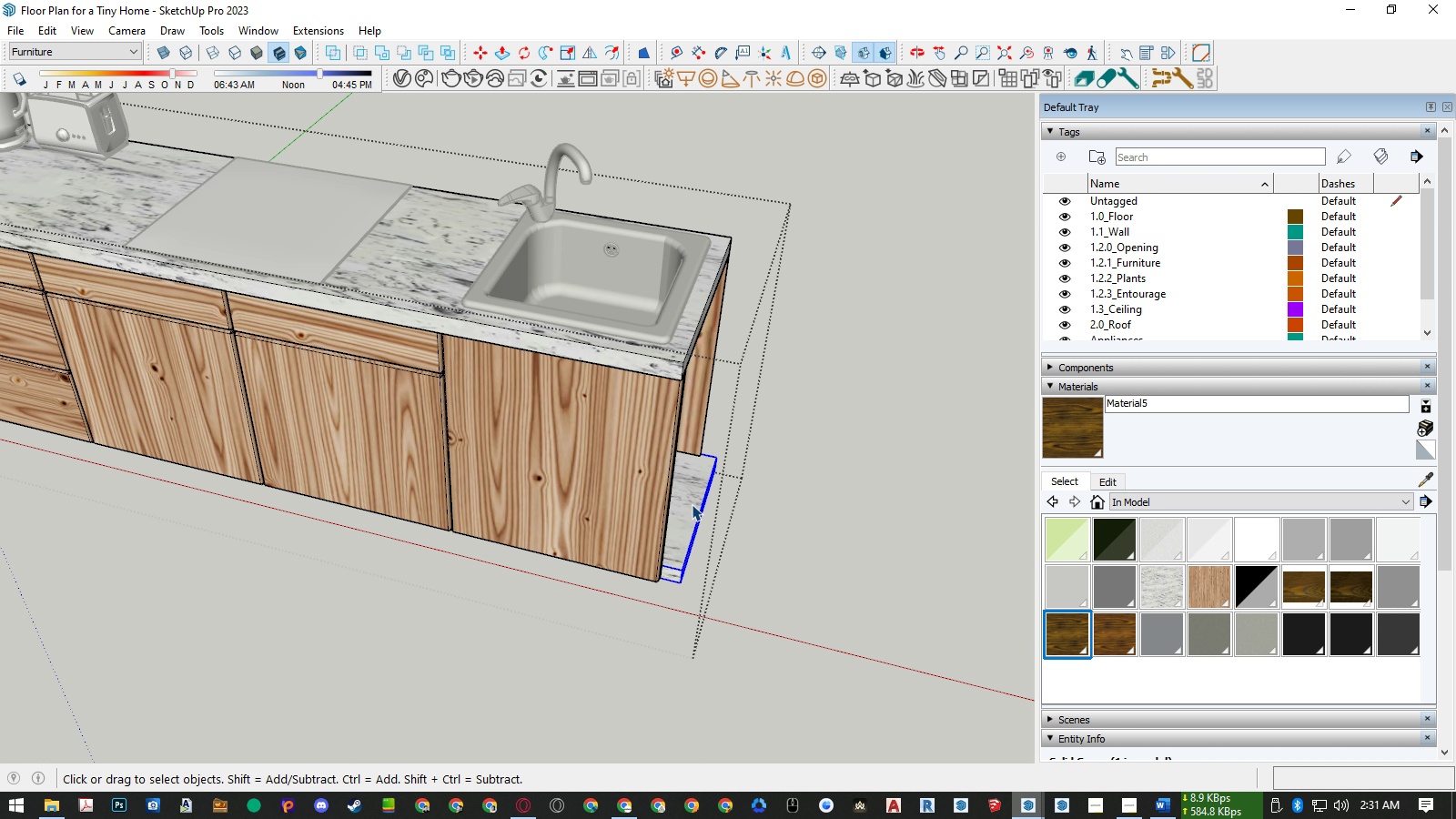 
key(S)
 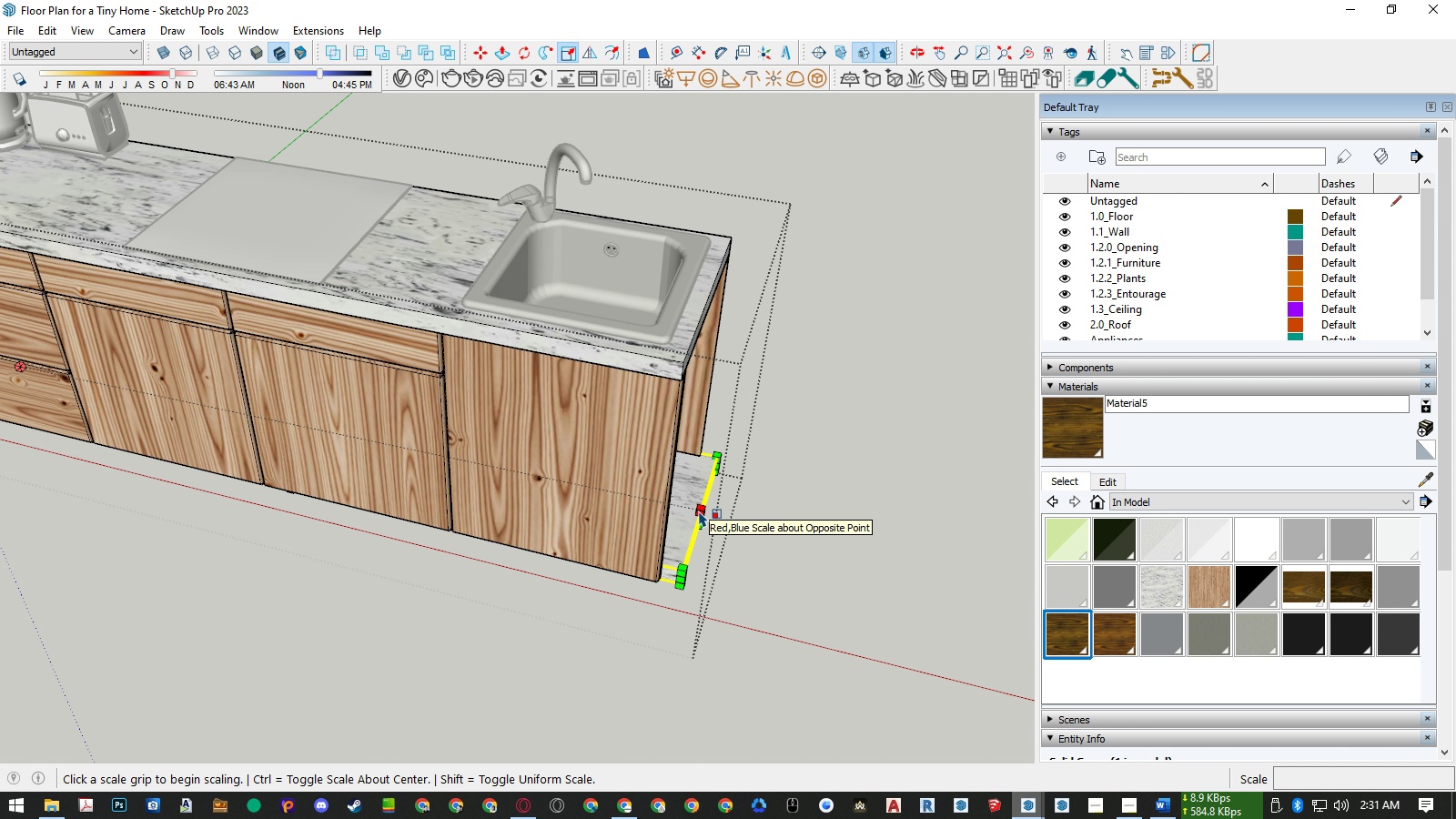 
key(Space)
 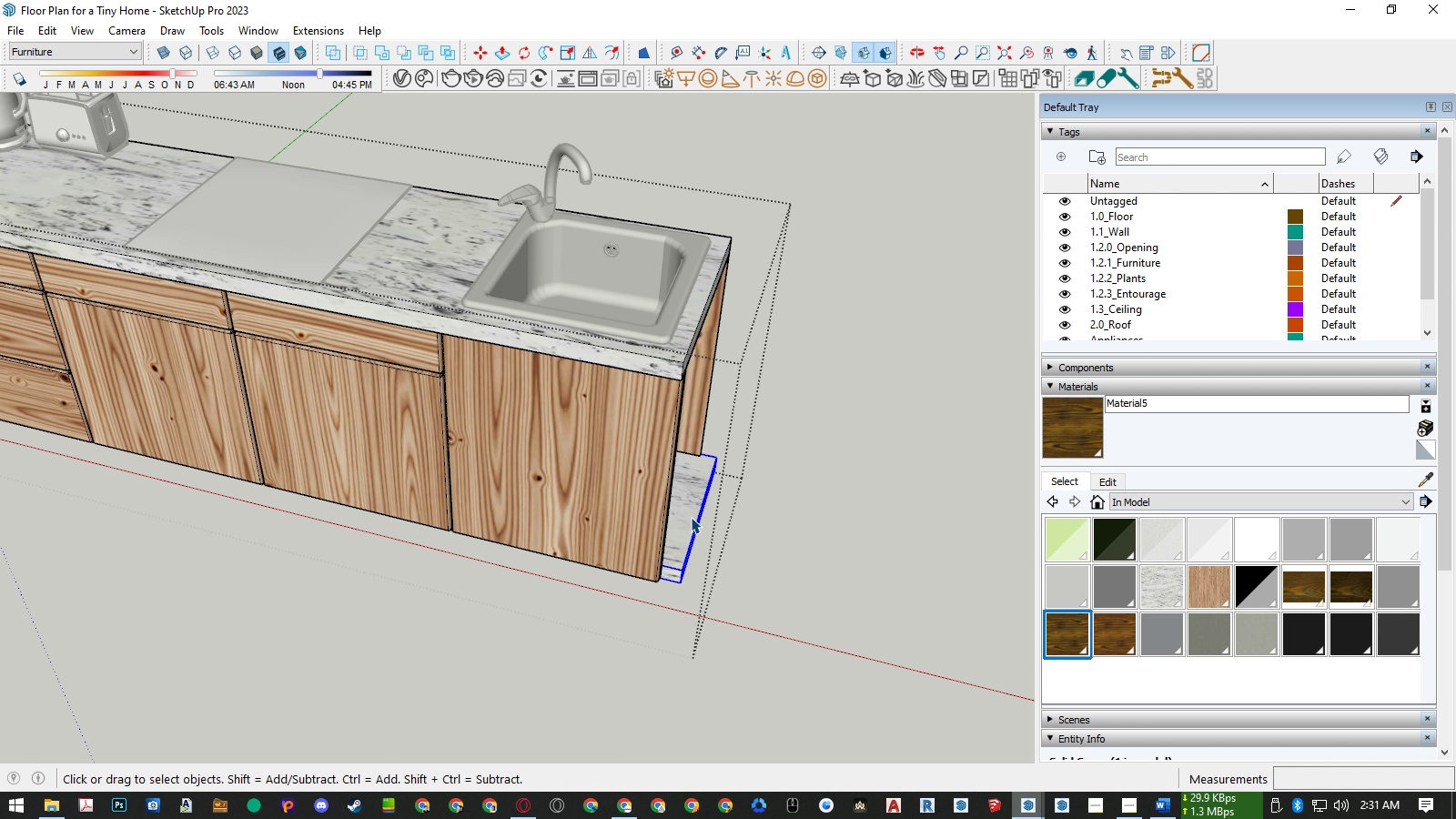 
right_click([691, 517])
 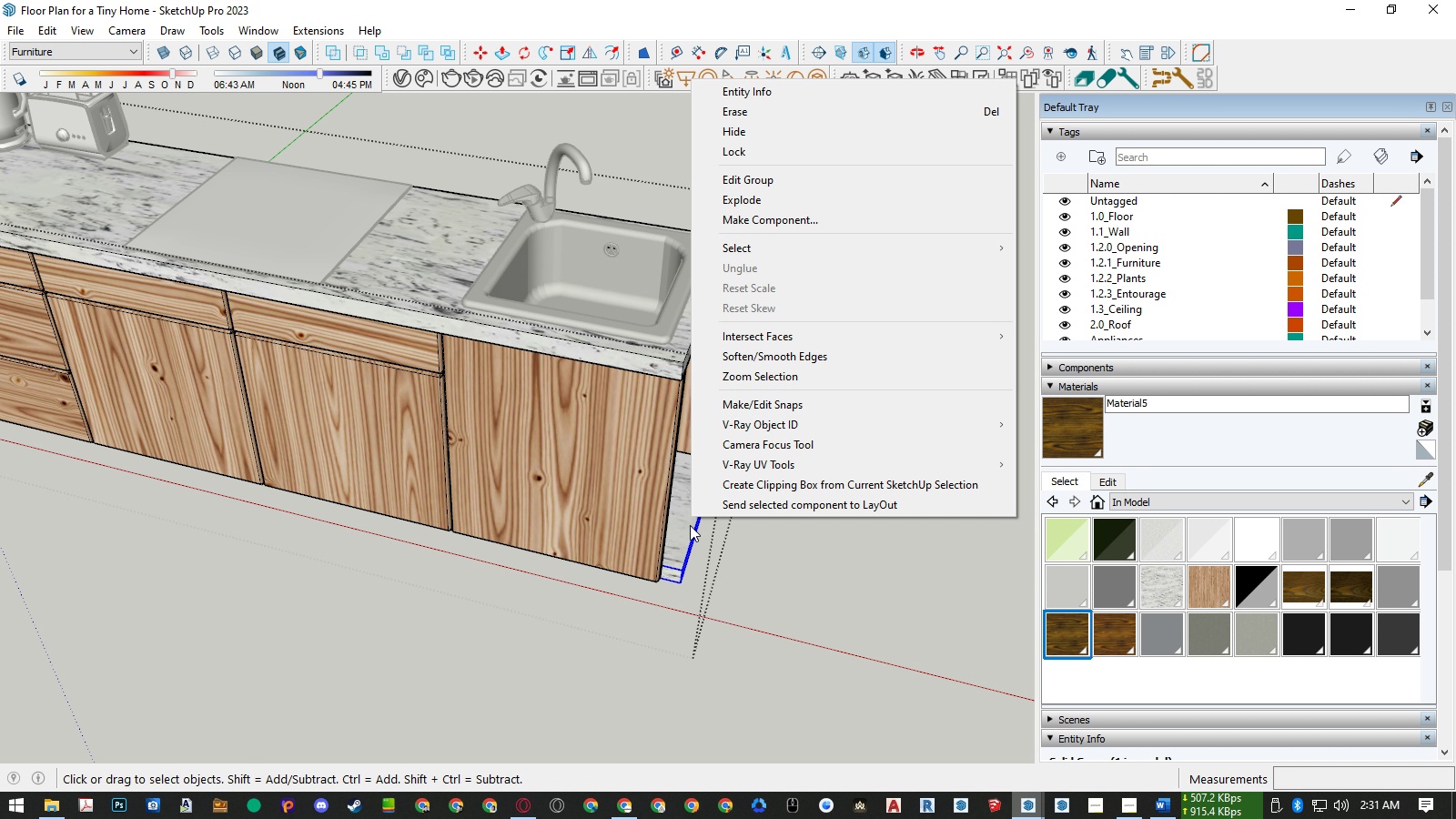 
double_click([686, 531])
 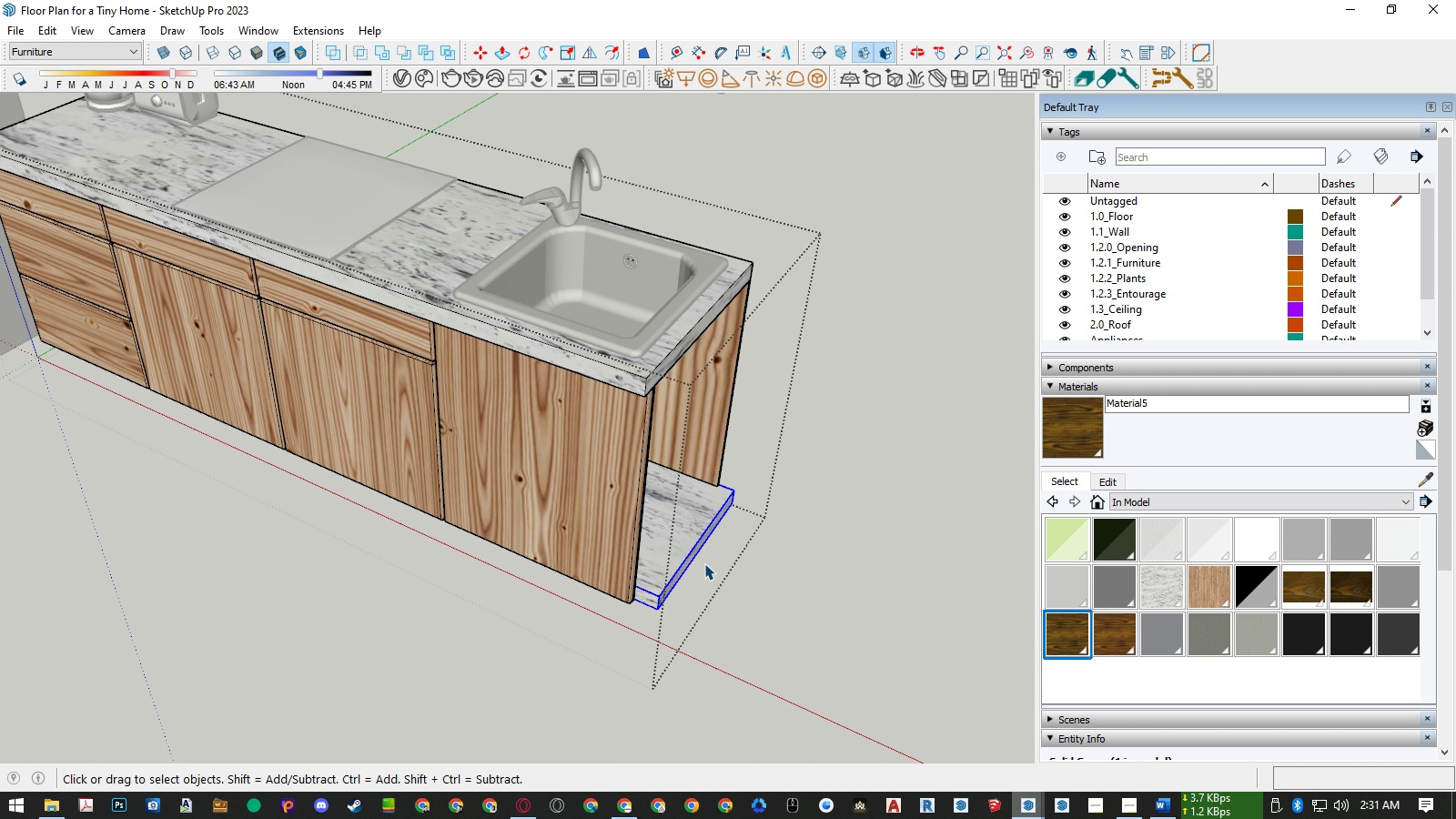 
double_click([704, 563])
 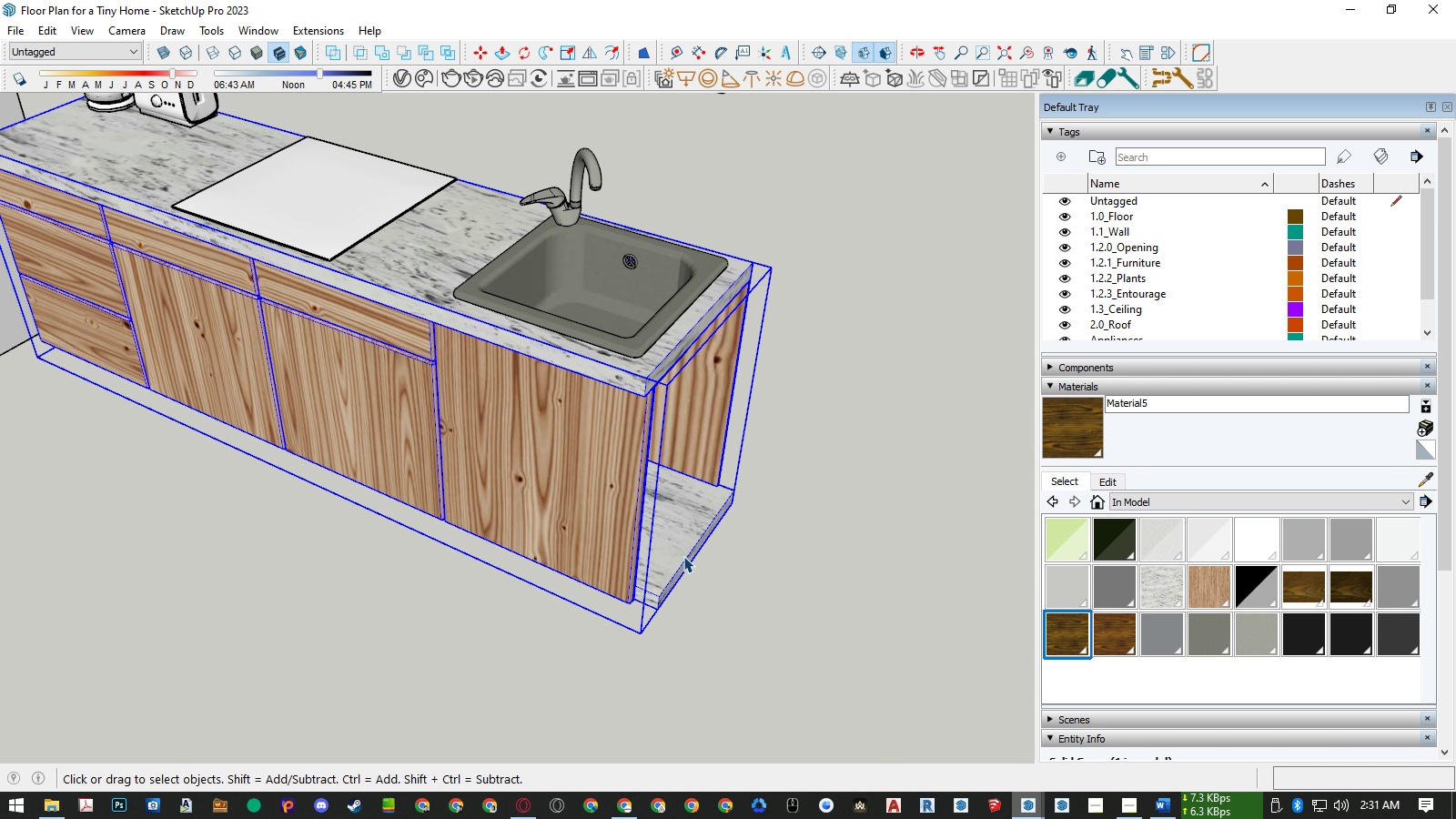 
triple_click([683, 556])
 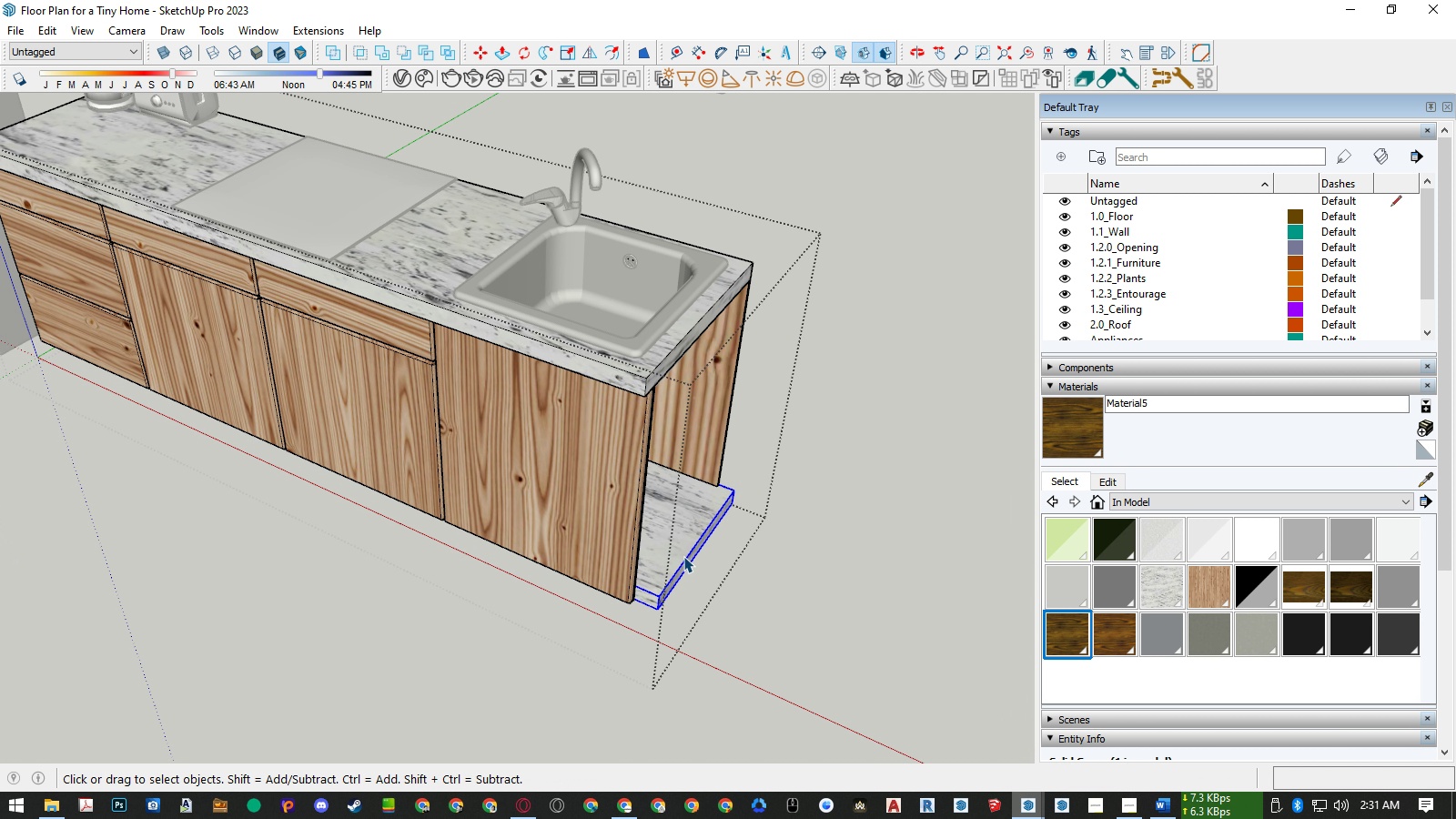 
triple_click([683, 556])
 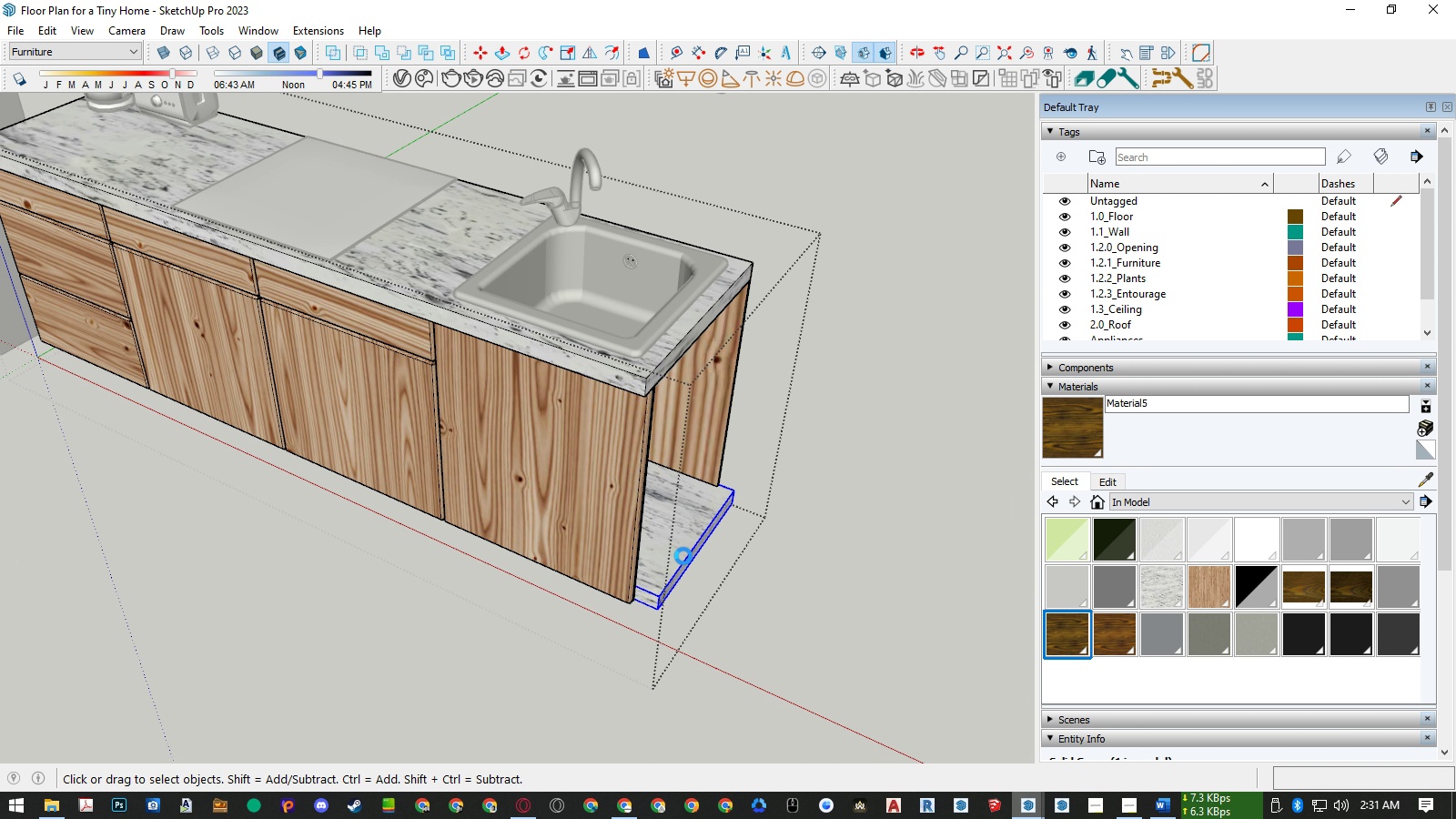 
triple_click([683, 556])
 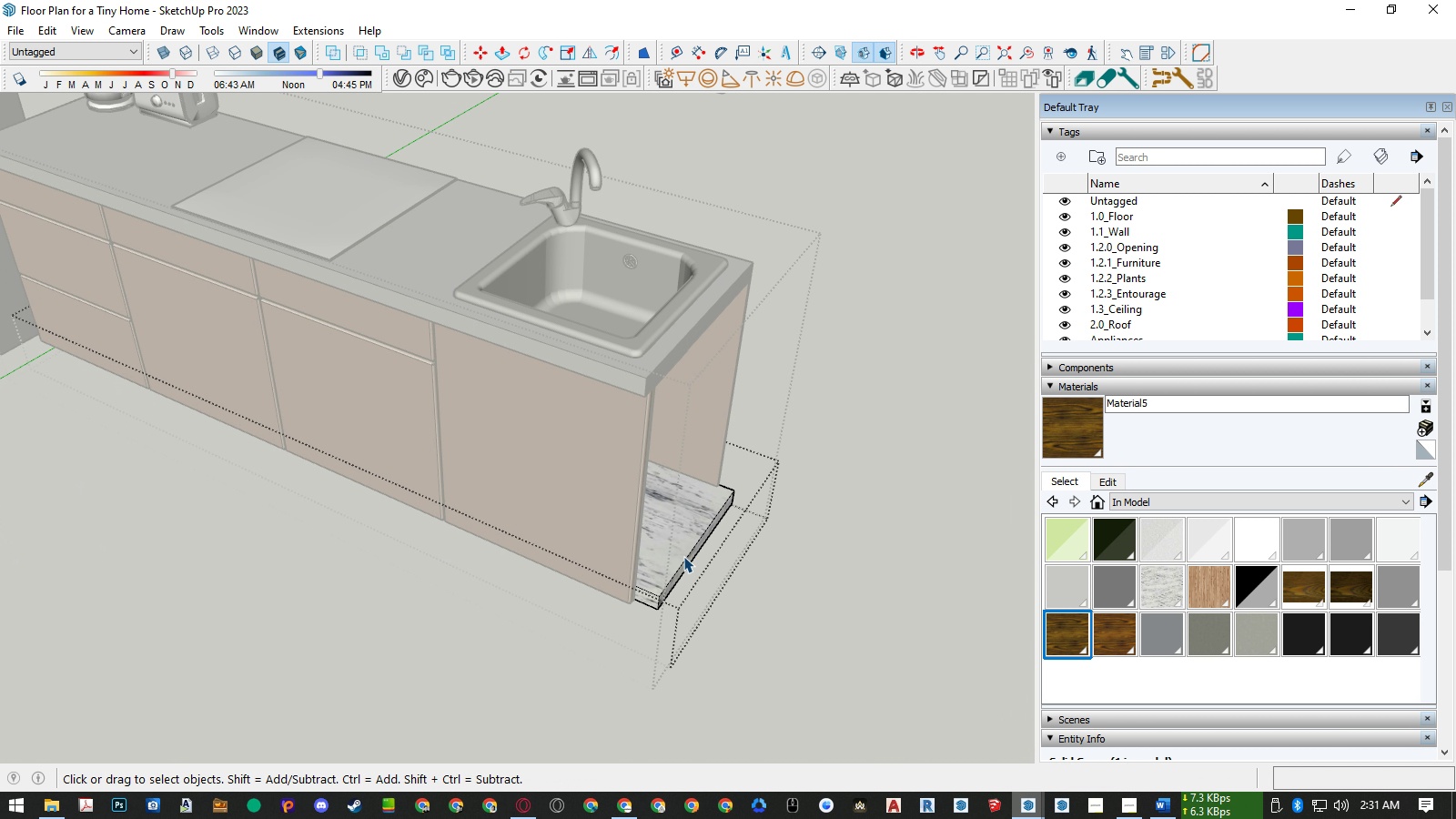 
triple_click([683, 556])
 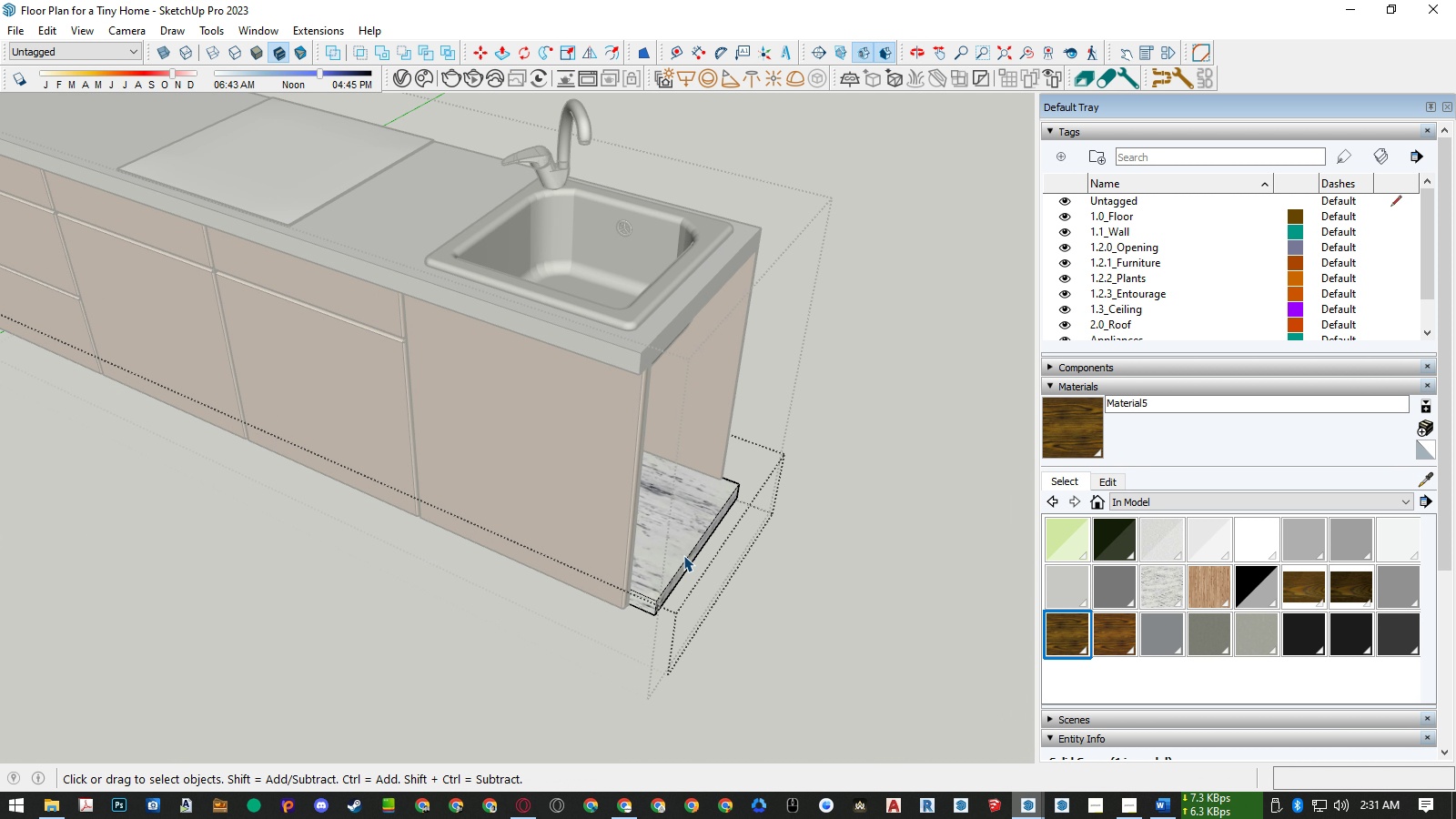 
scroll: coordinate [683, 555], scroll_direction: up, amount: 4.0
 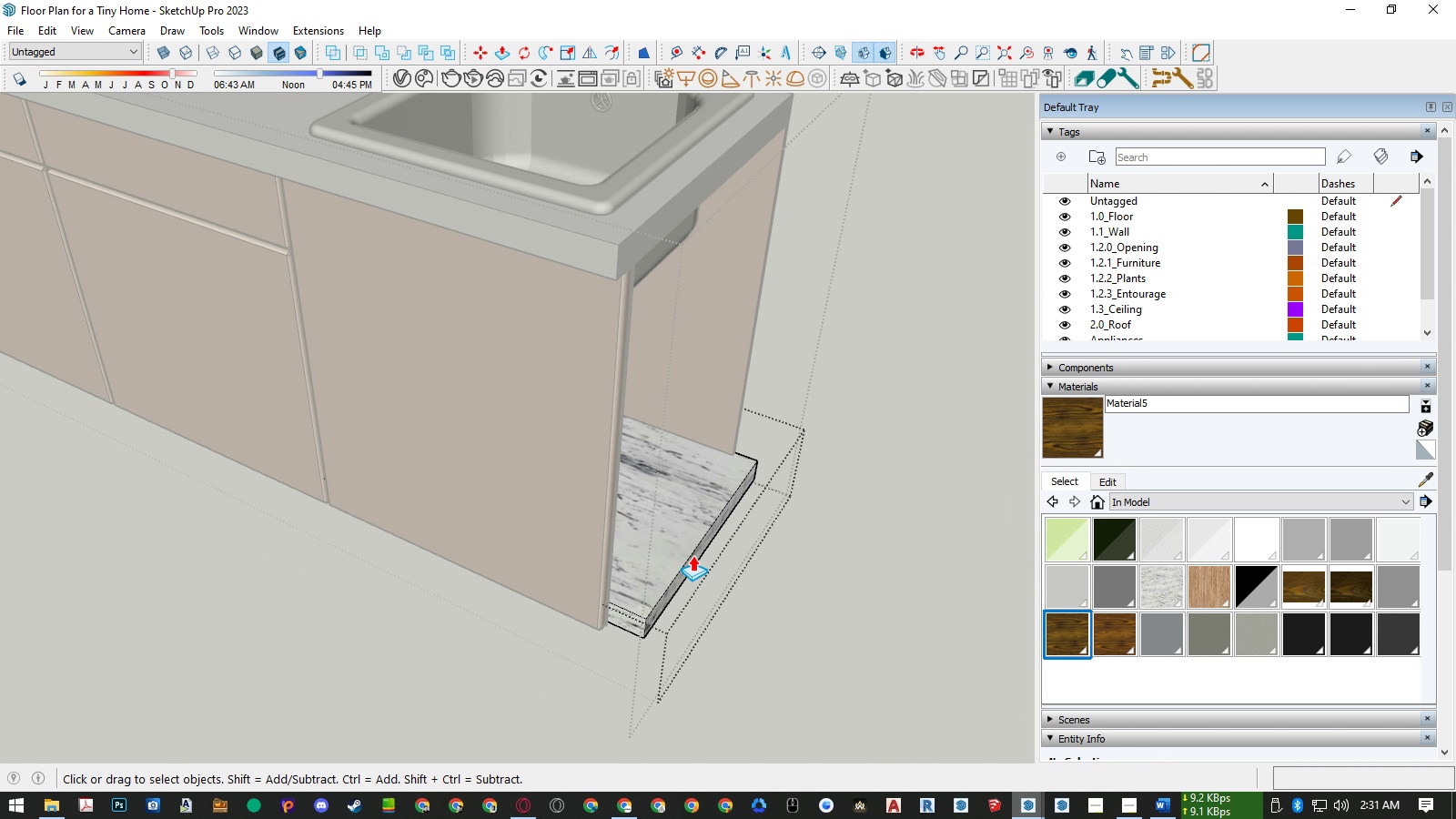 
key(P)
 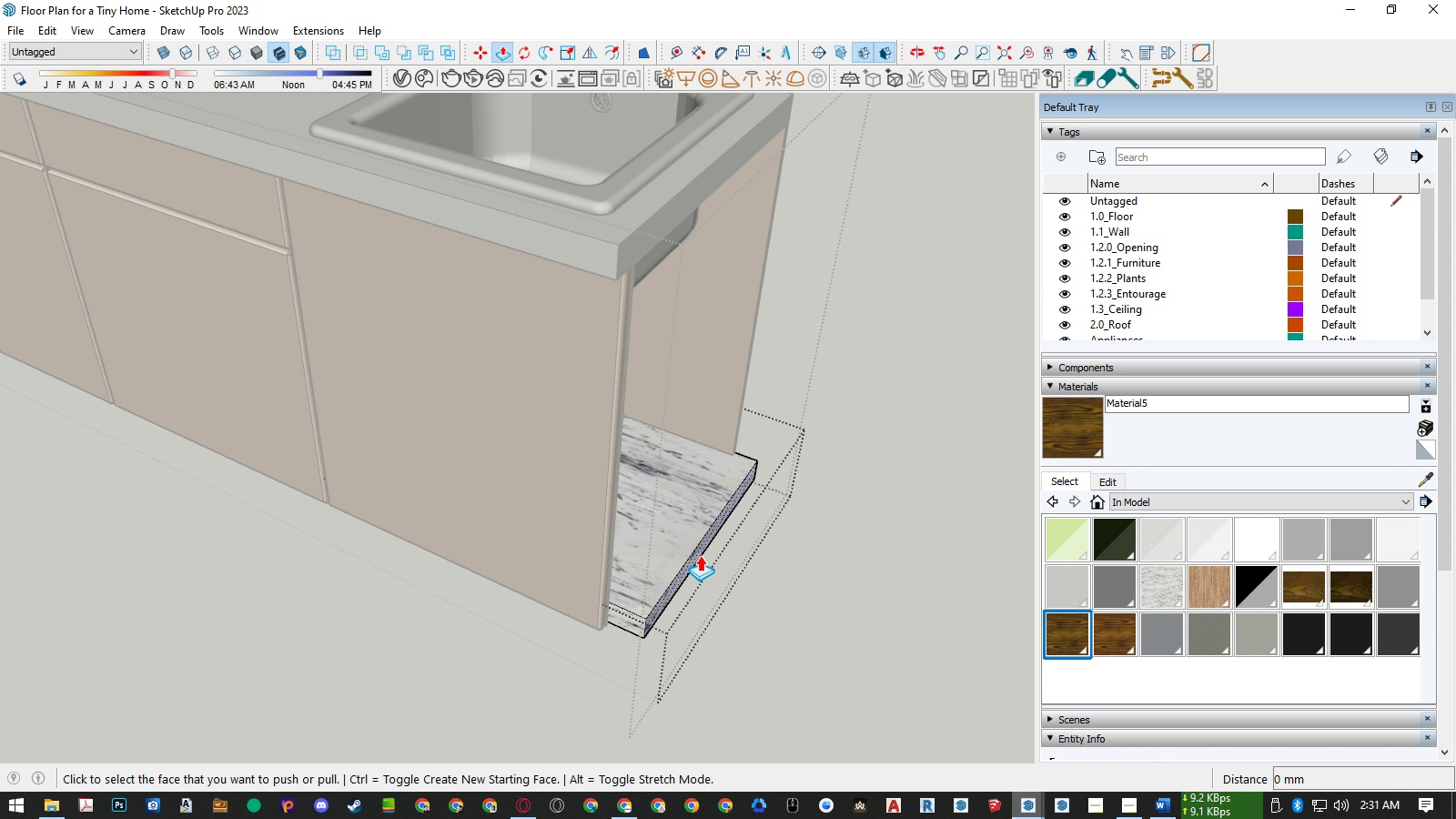 
left_click([700, 555])
 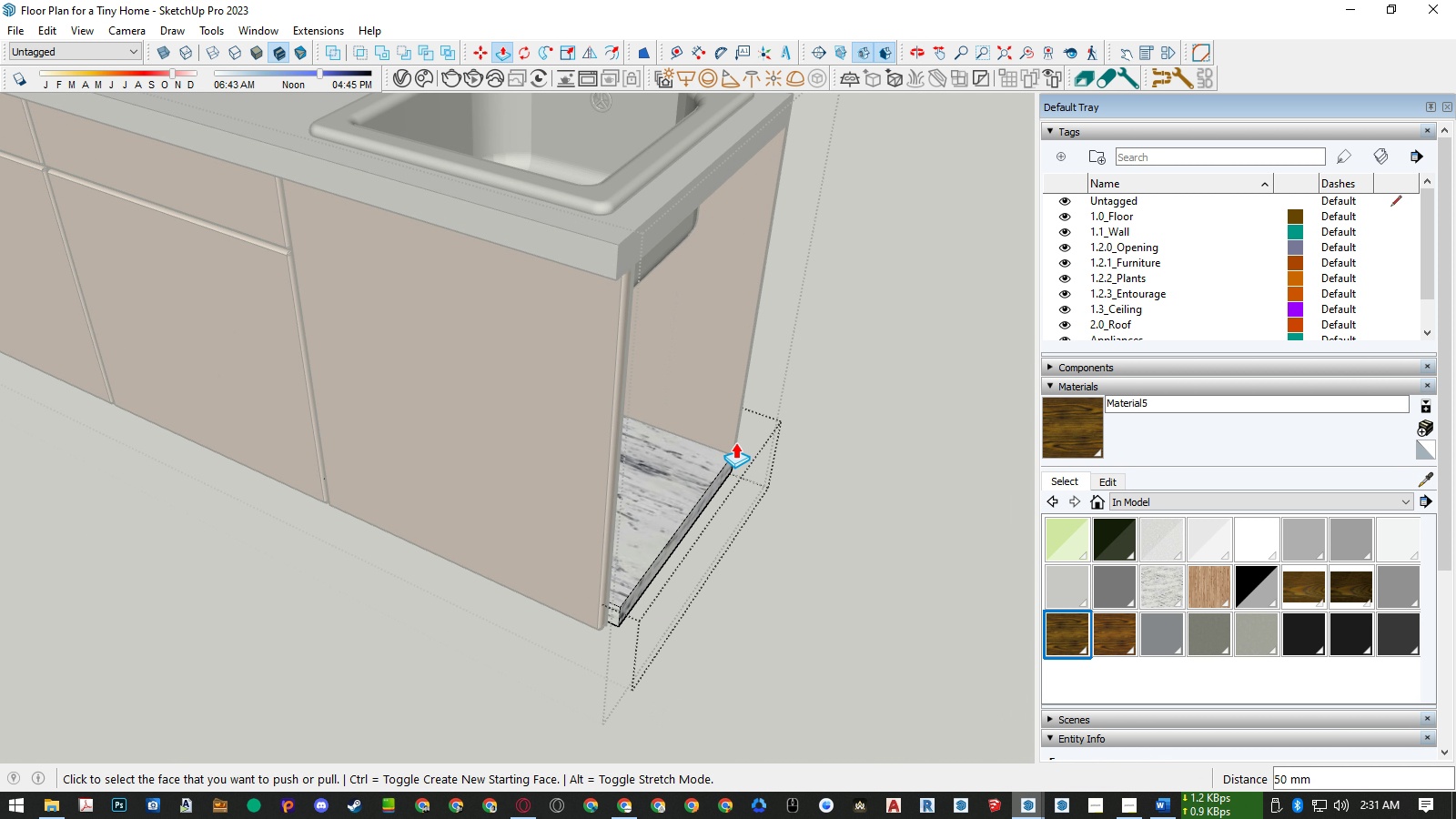 
key(Space)
 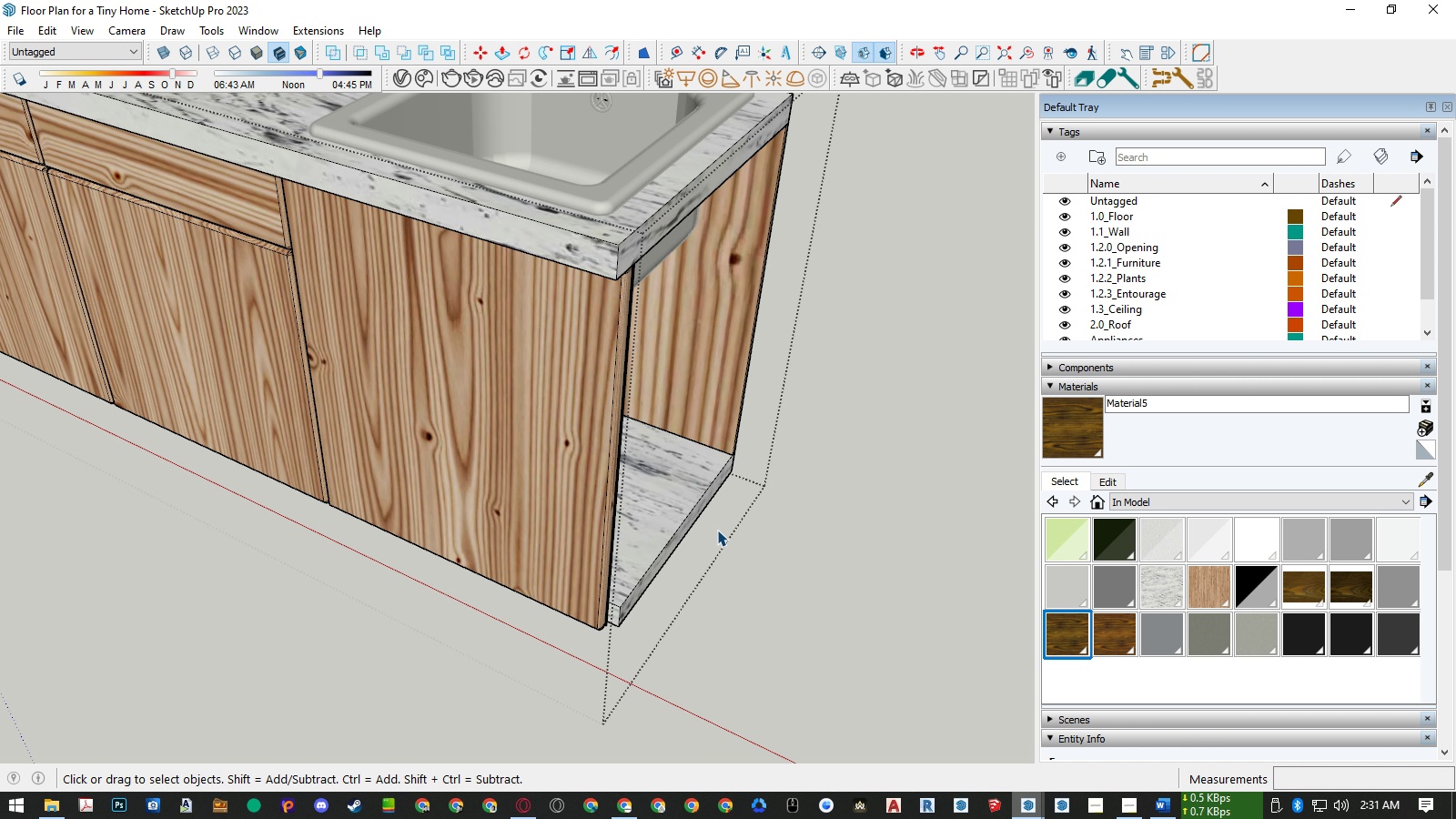 
key(Escape)
 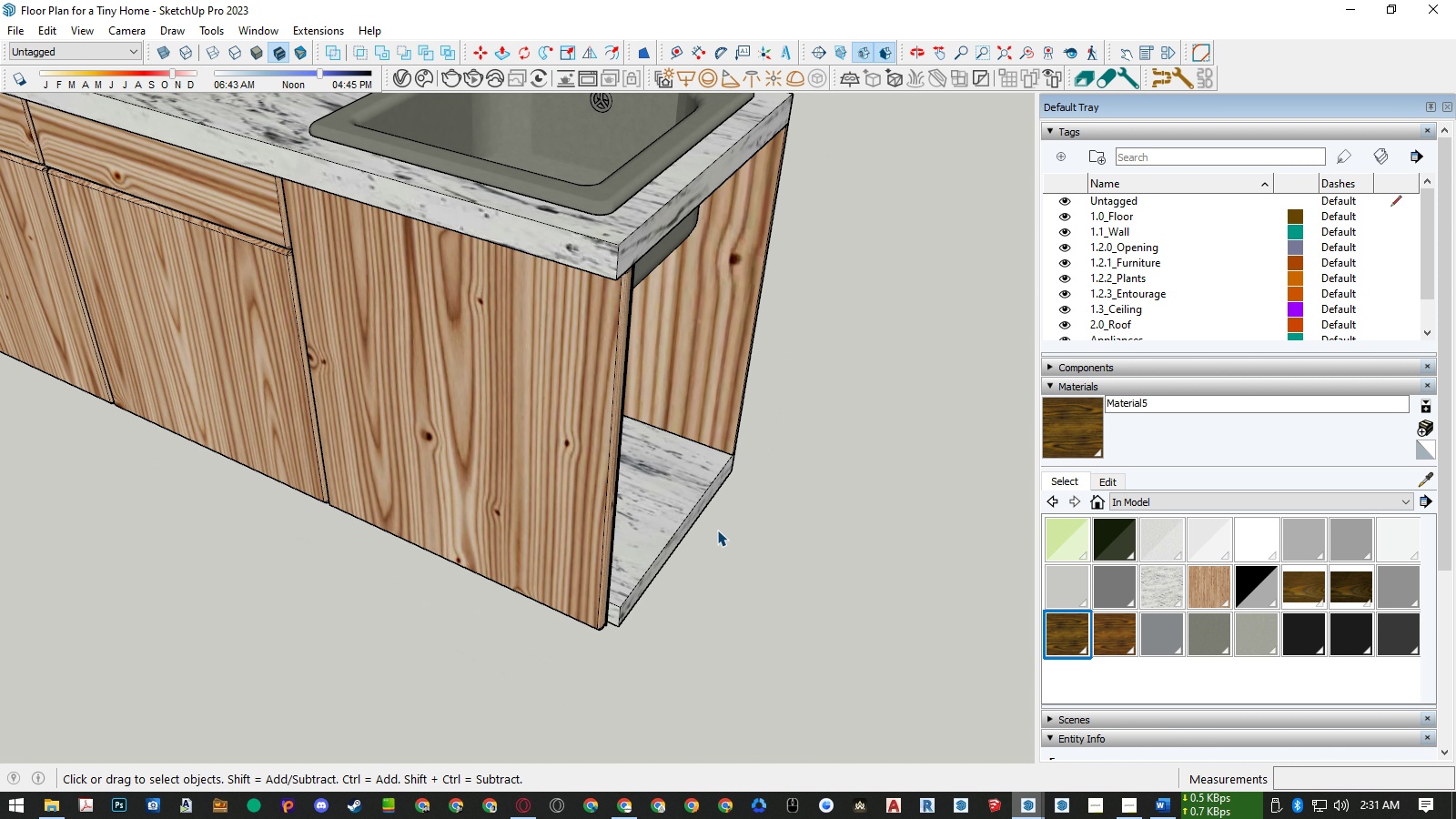 
key(Escape)
 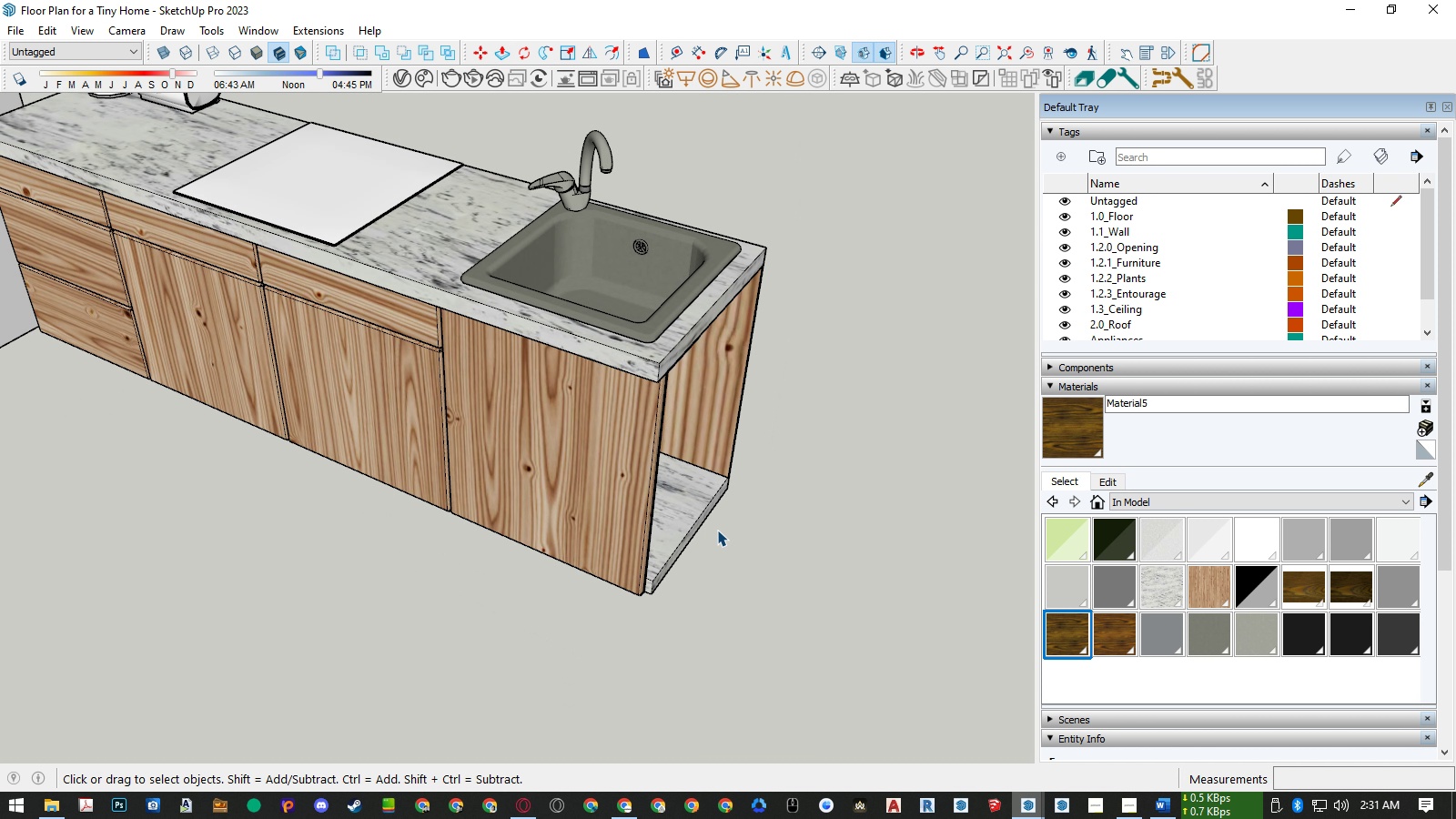 
scroll: coordinate [717, 530], scroll_direction: down, amount: 13.0
 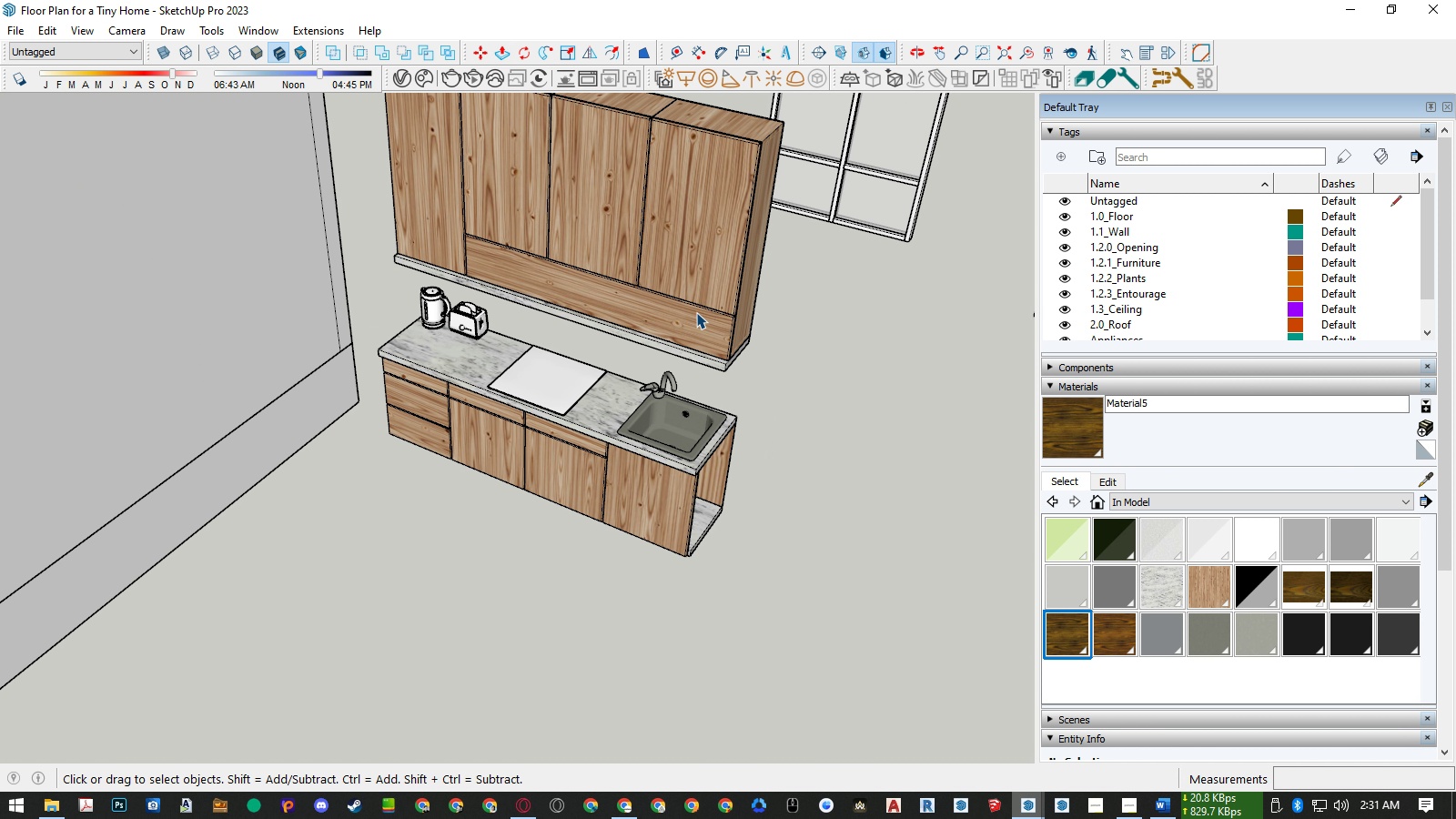 
left_click([696, 312])
 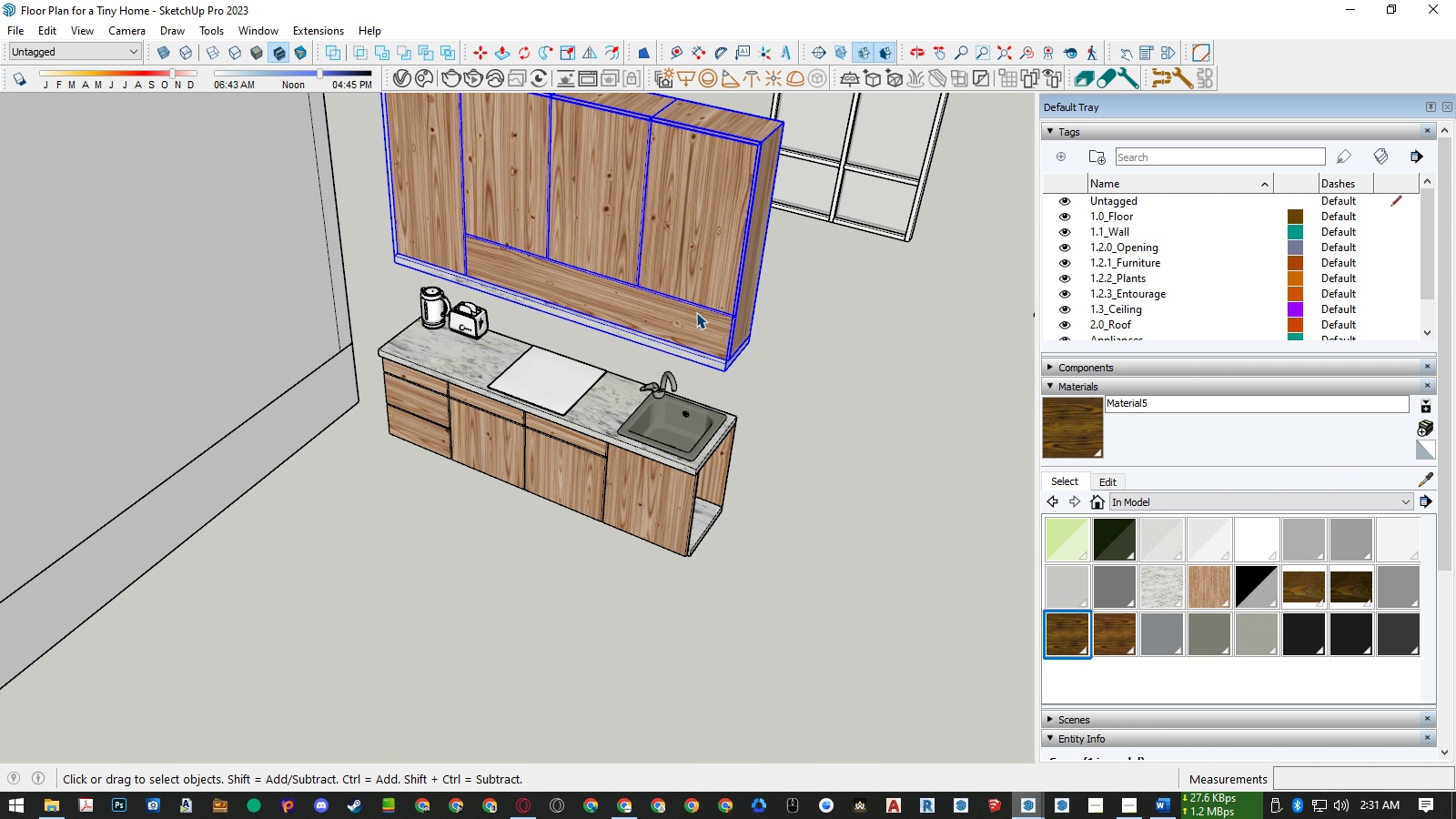 
key(Delete)
 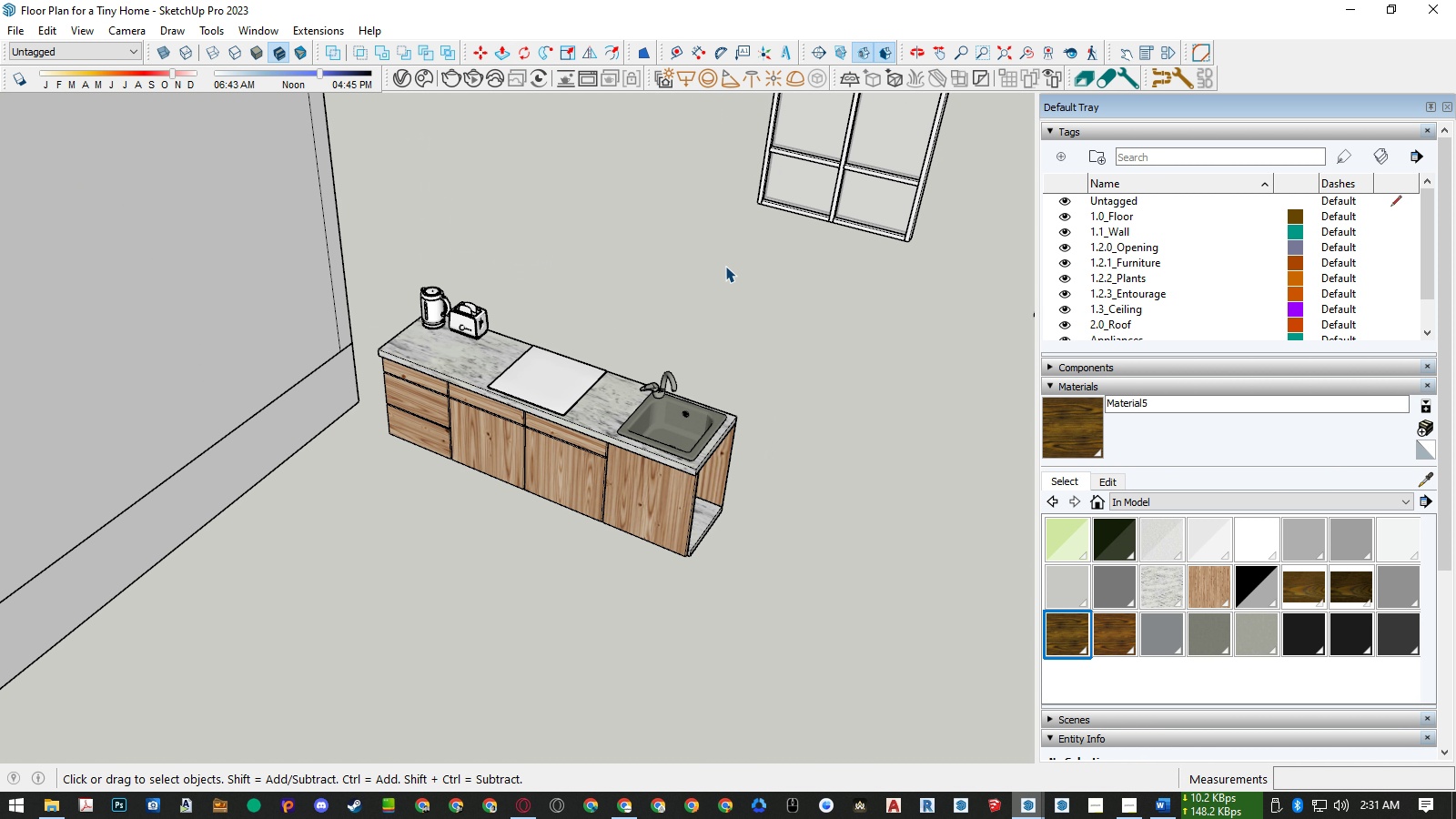 
left_click_drag(start_coordinate=[726, 266], to_coordinate=[392, 531])
 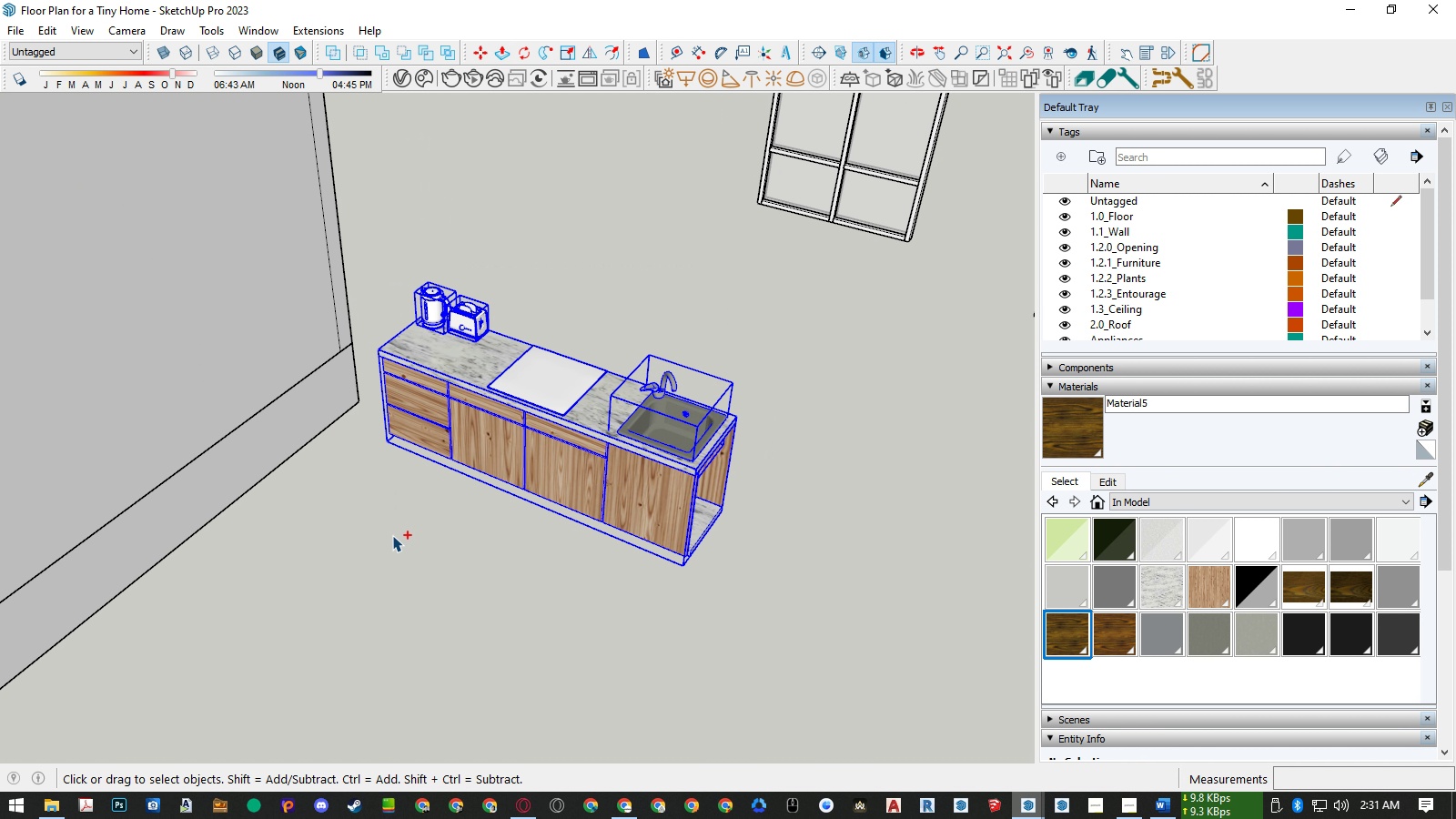 
key(Control+G)
 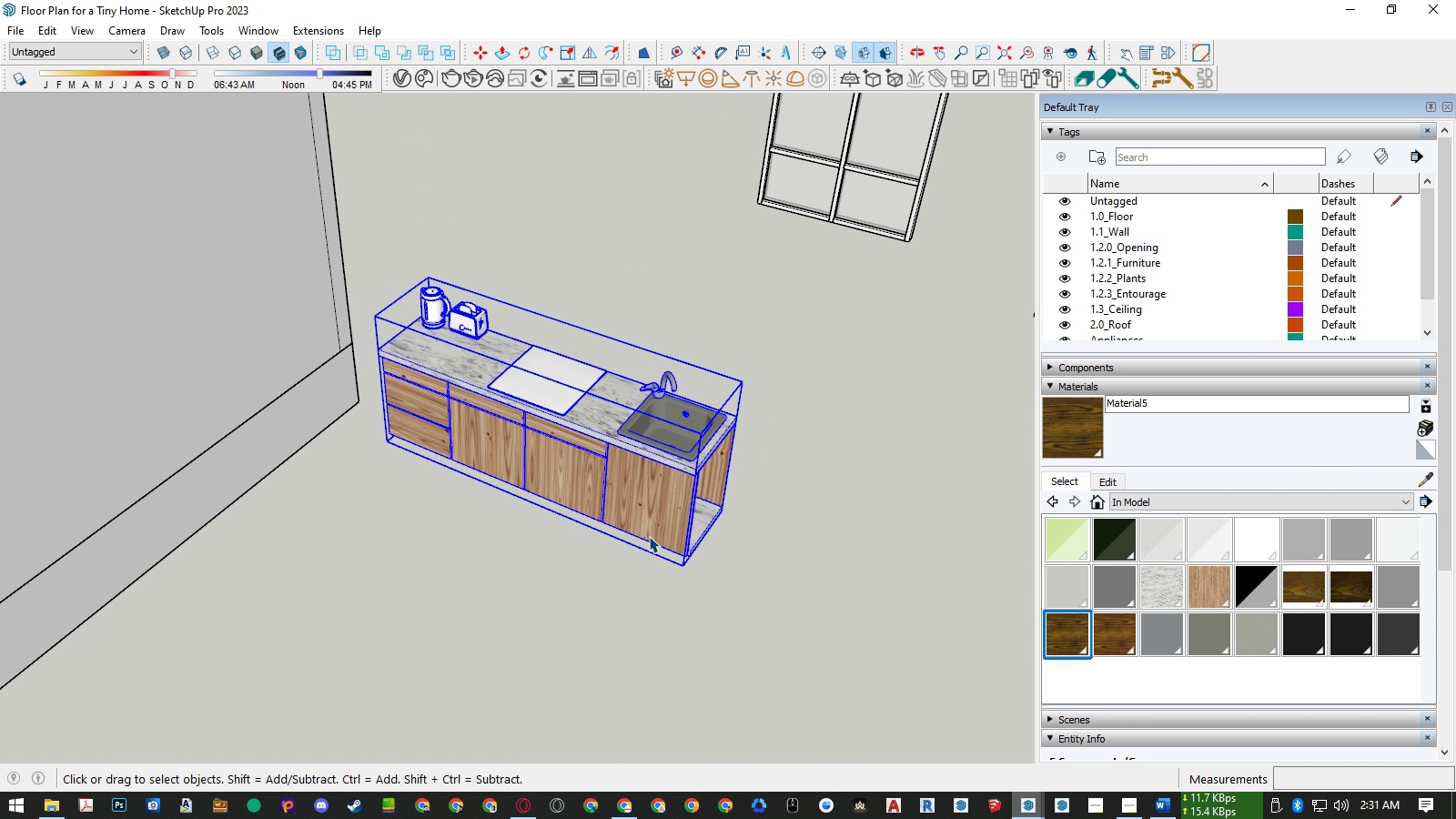 
scroll: coordinate [652, 534], scroll_direction: down, amount: 14.0
 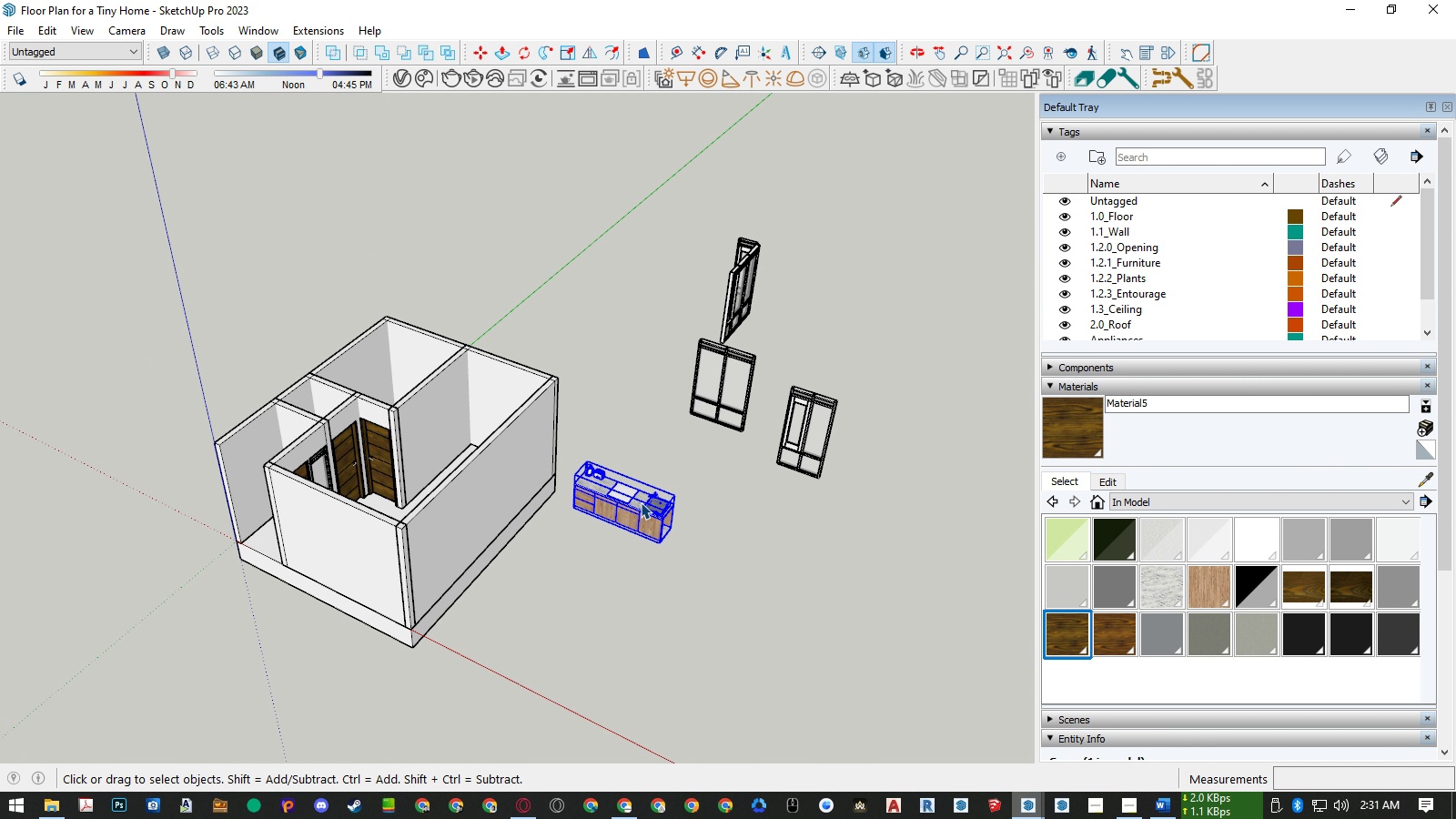 
scroll: coordinate [339, 570], scroll_direction: up, amount: 25.0
 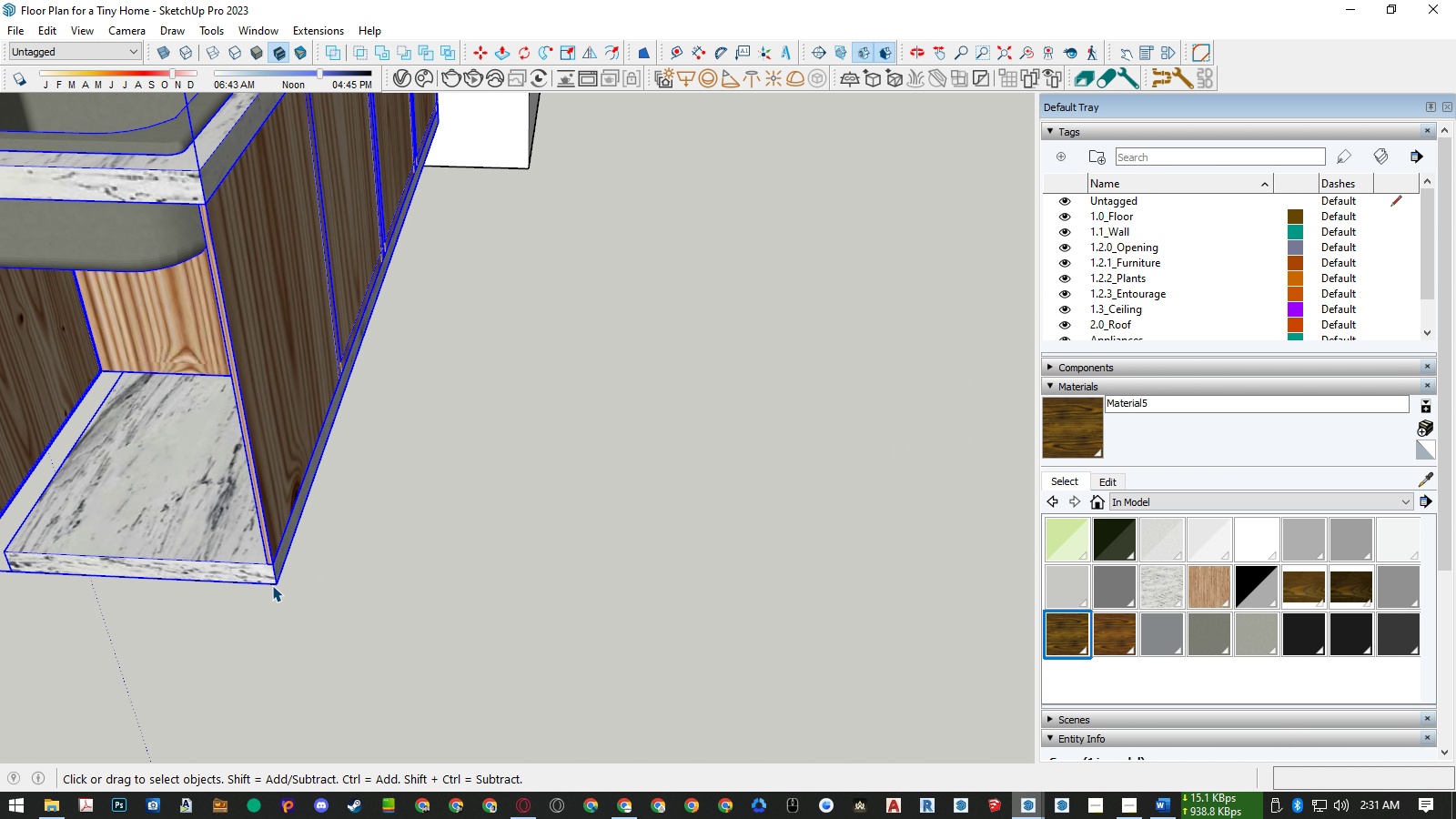 
type(mm)
 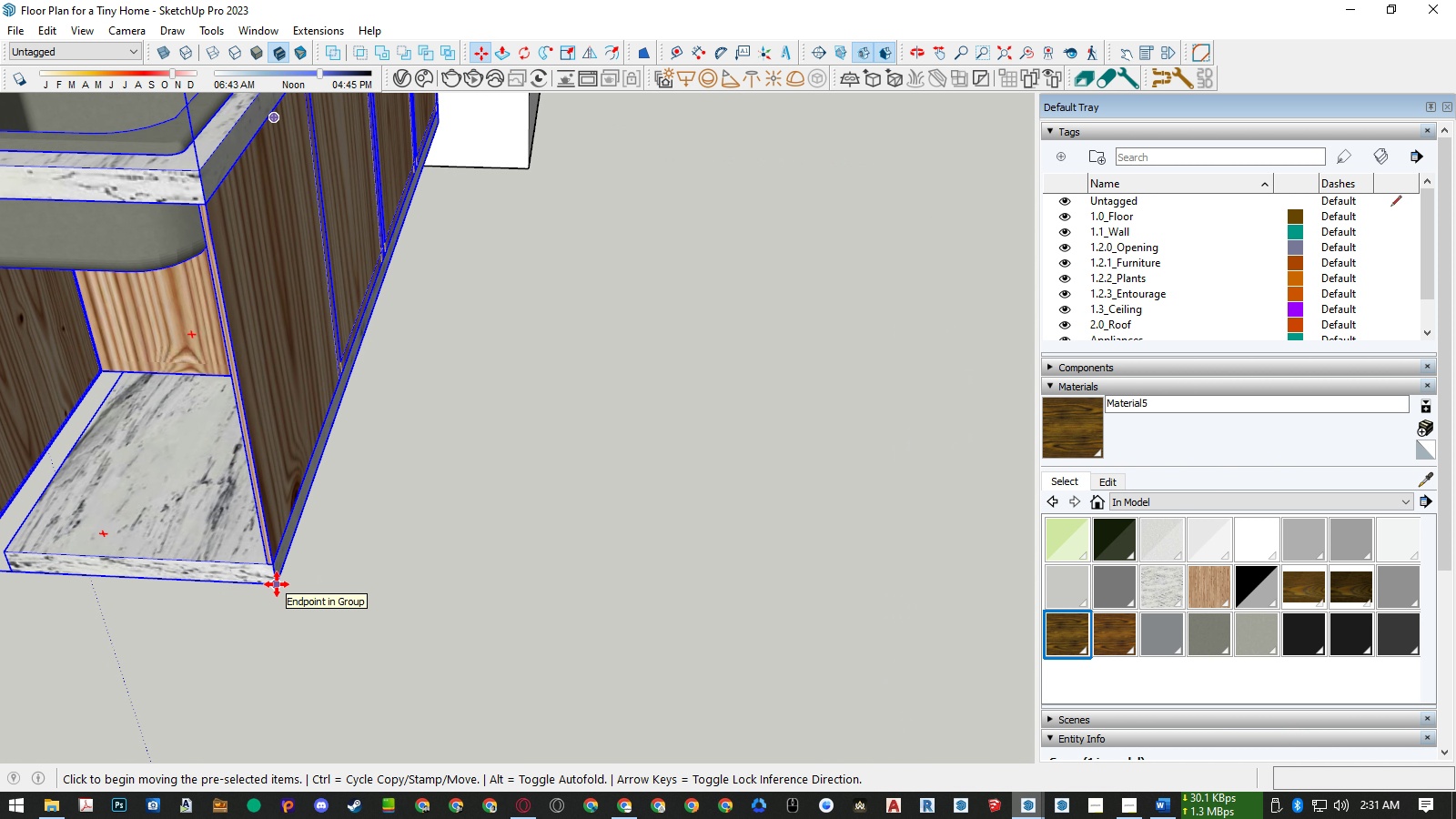 
left_click([277, 584])
 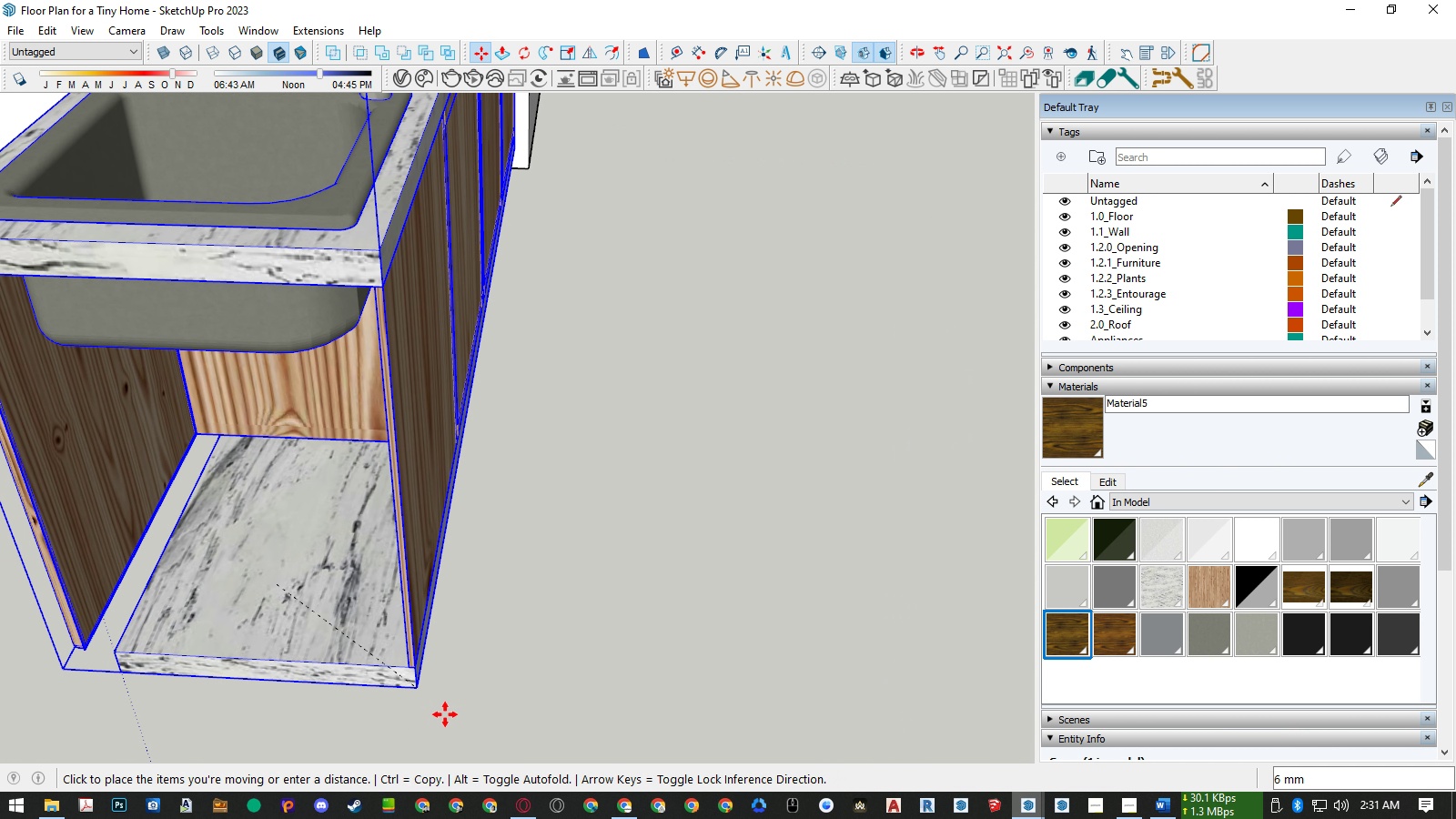 
scroll: coordinate [452, 717], scroll_direction: down, amount: 17.0
 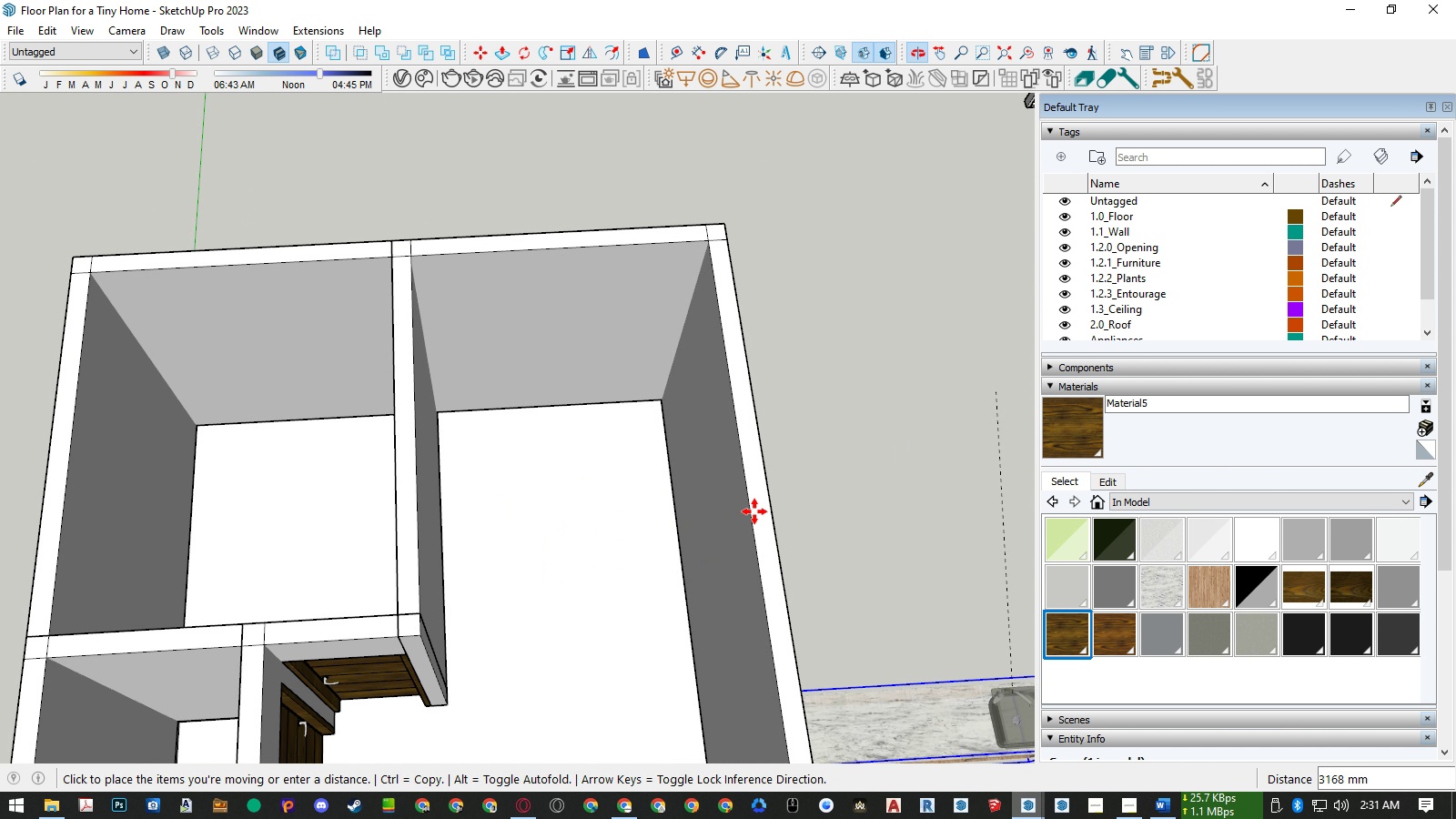 
scroll: coordinate [657, 402], scroll_direction: up, amount: 13.0
 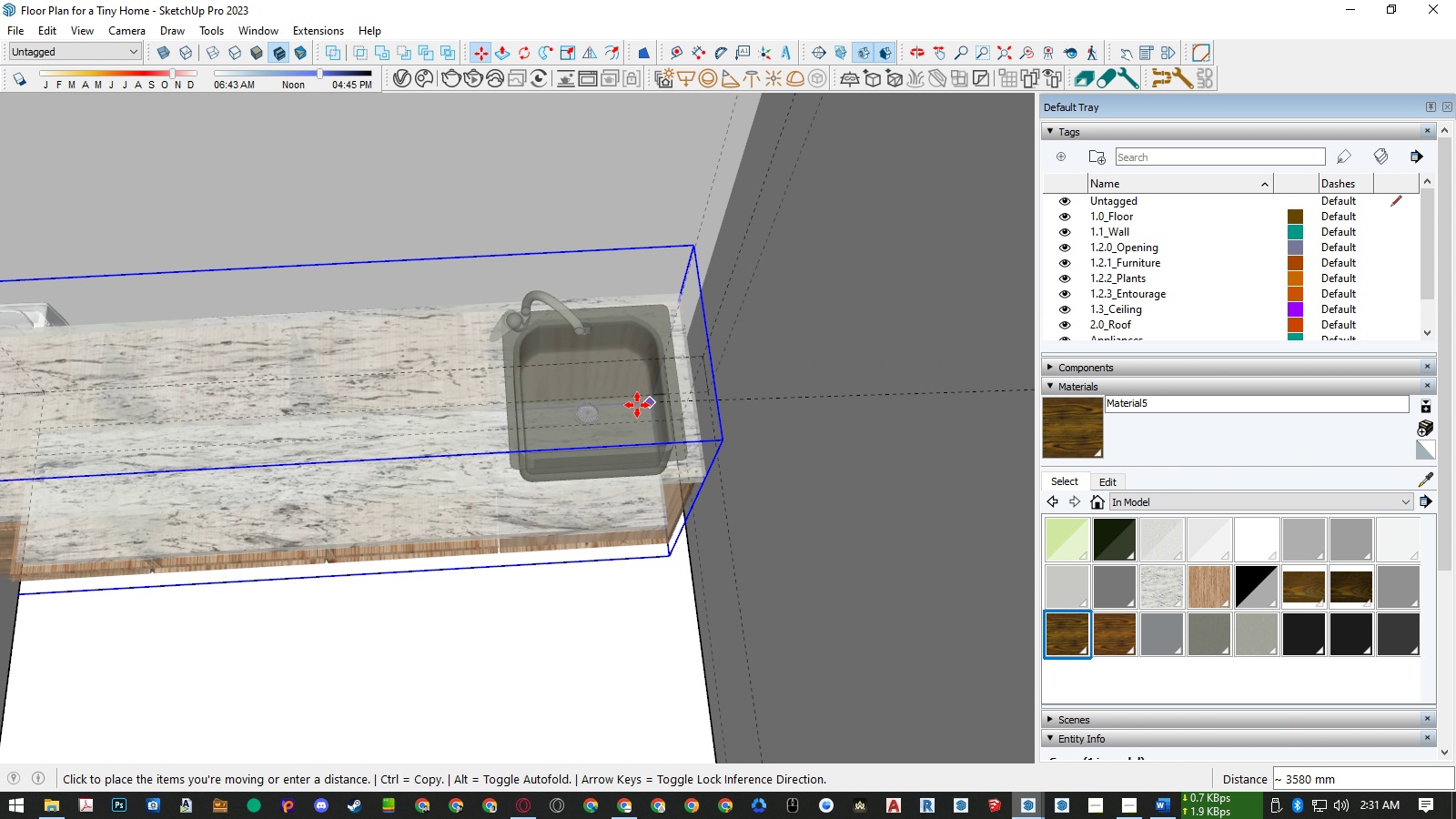 
key(K)
 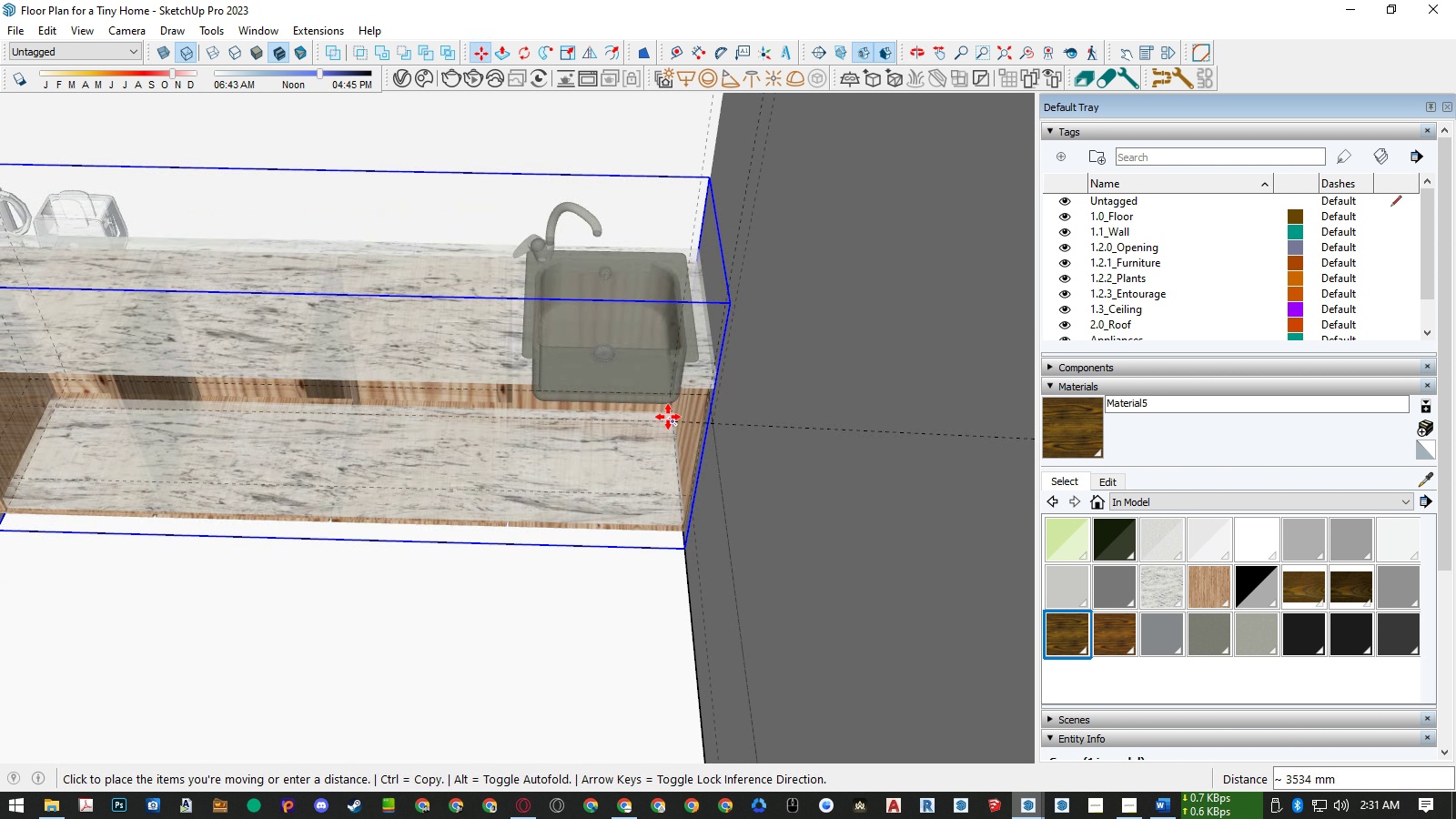 
left_click([668, 419])
 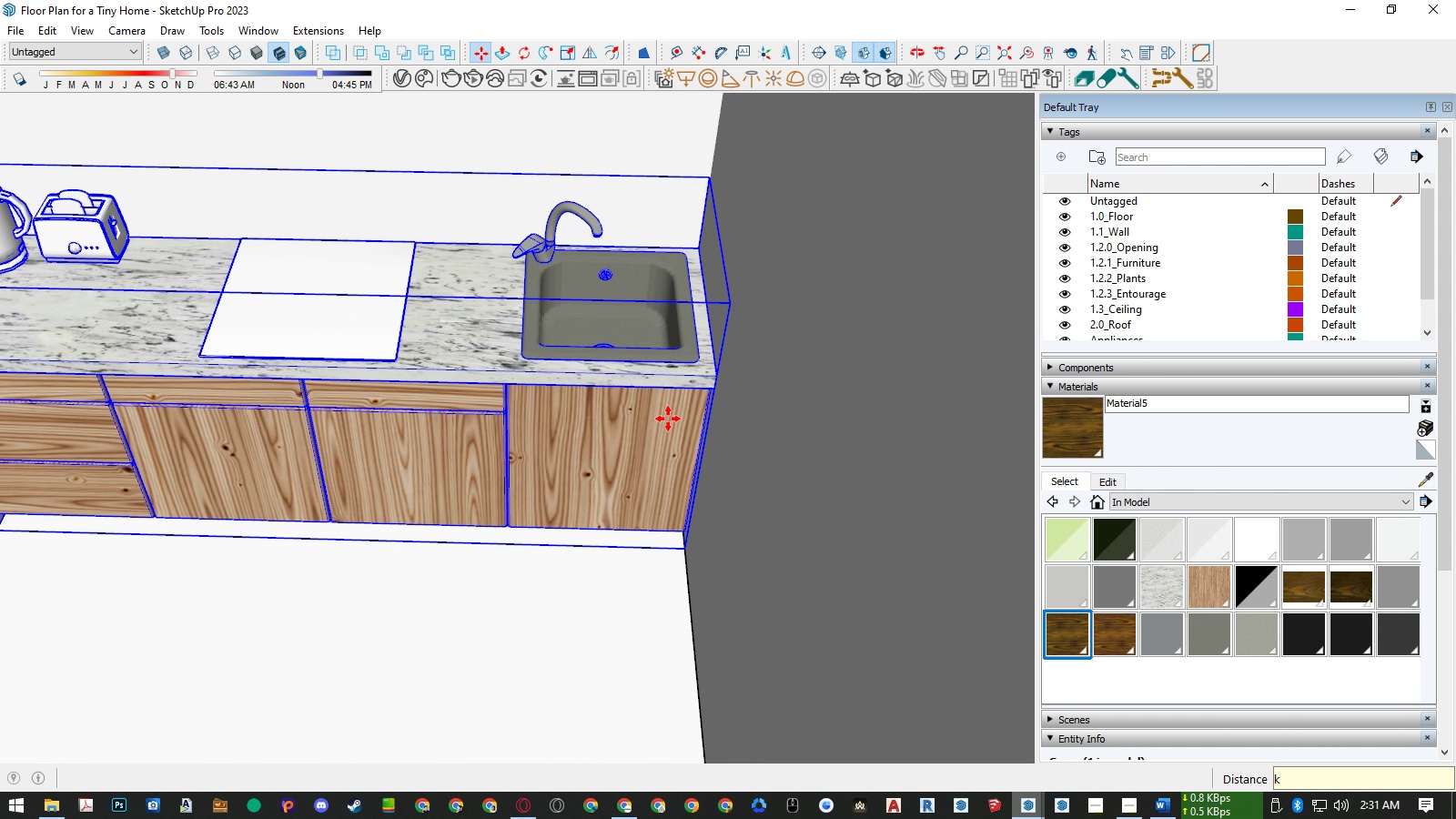 
key(K)
 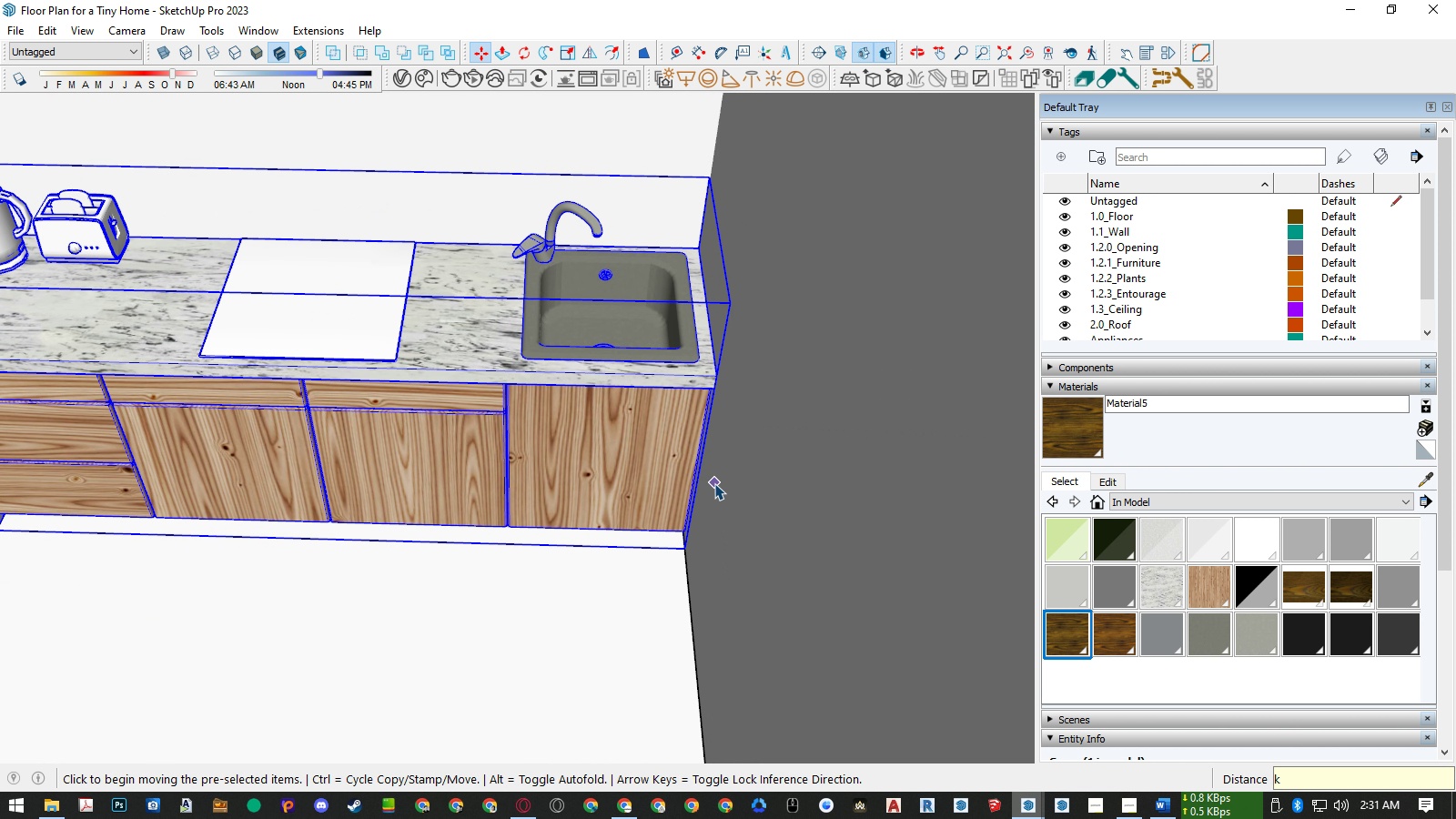 
key(Space)
 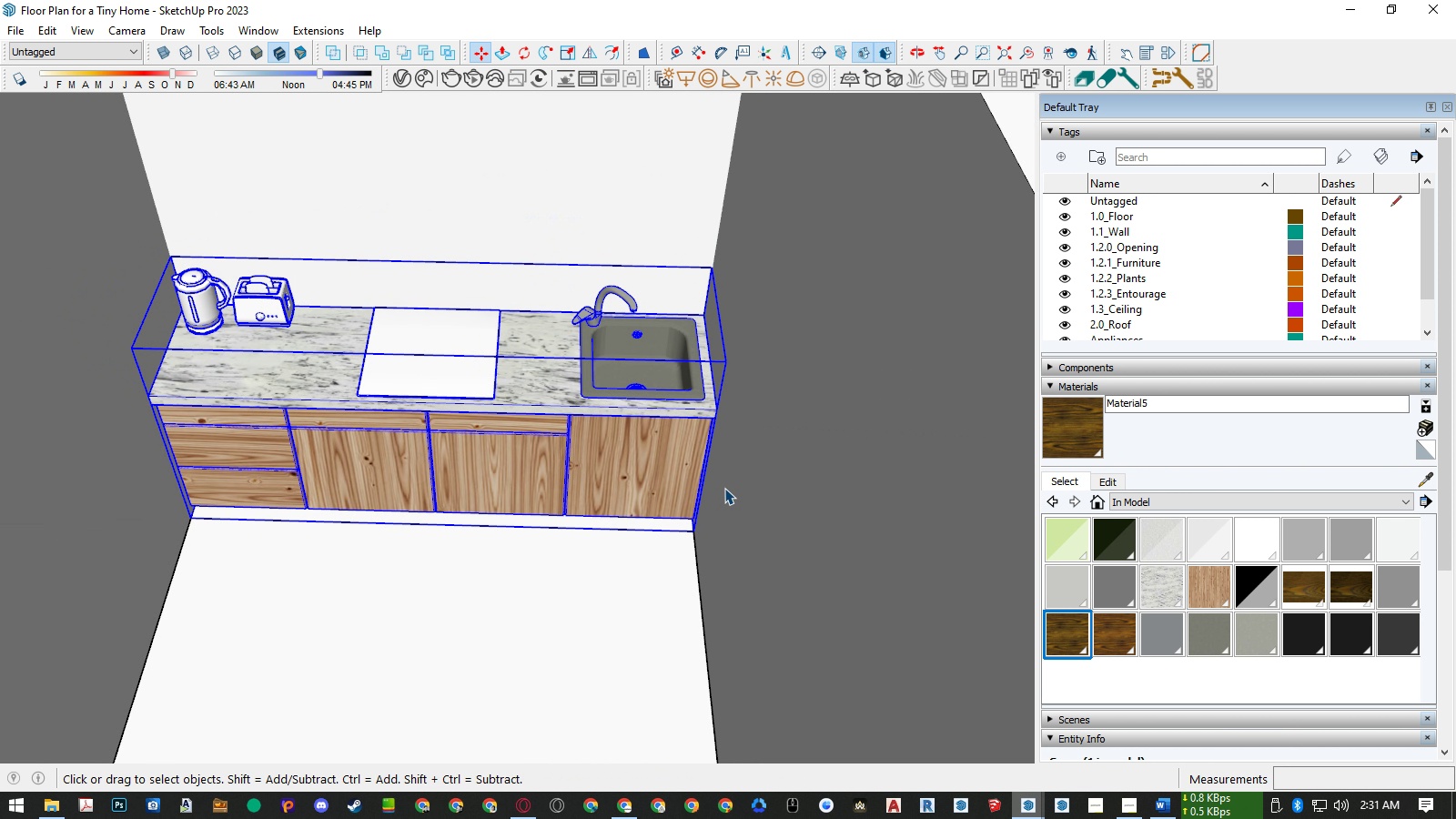 
scroll: coordinate [724, 490], scroll_direction: down, amount: 15.0
 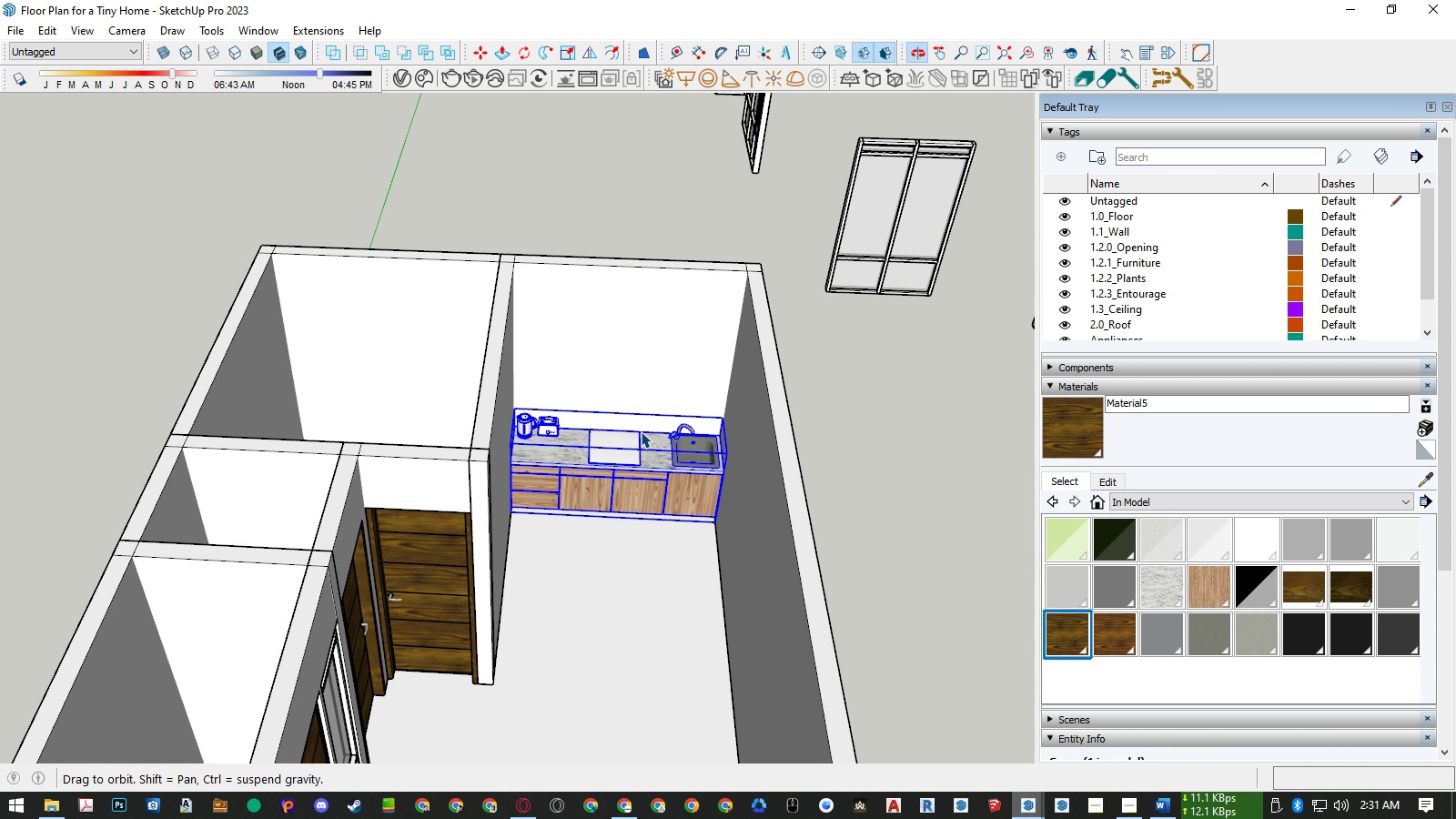 
scroll: coordinate [640, 438], scroll_direction: up, amount: 9.0
 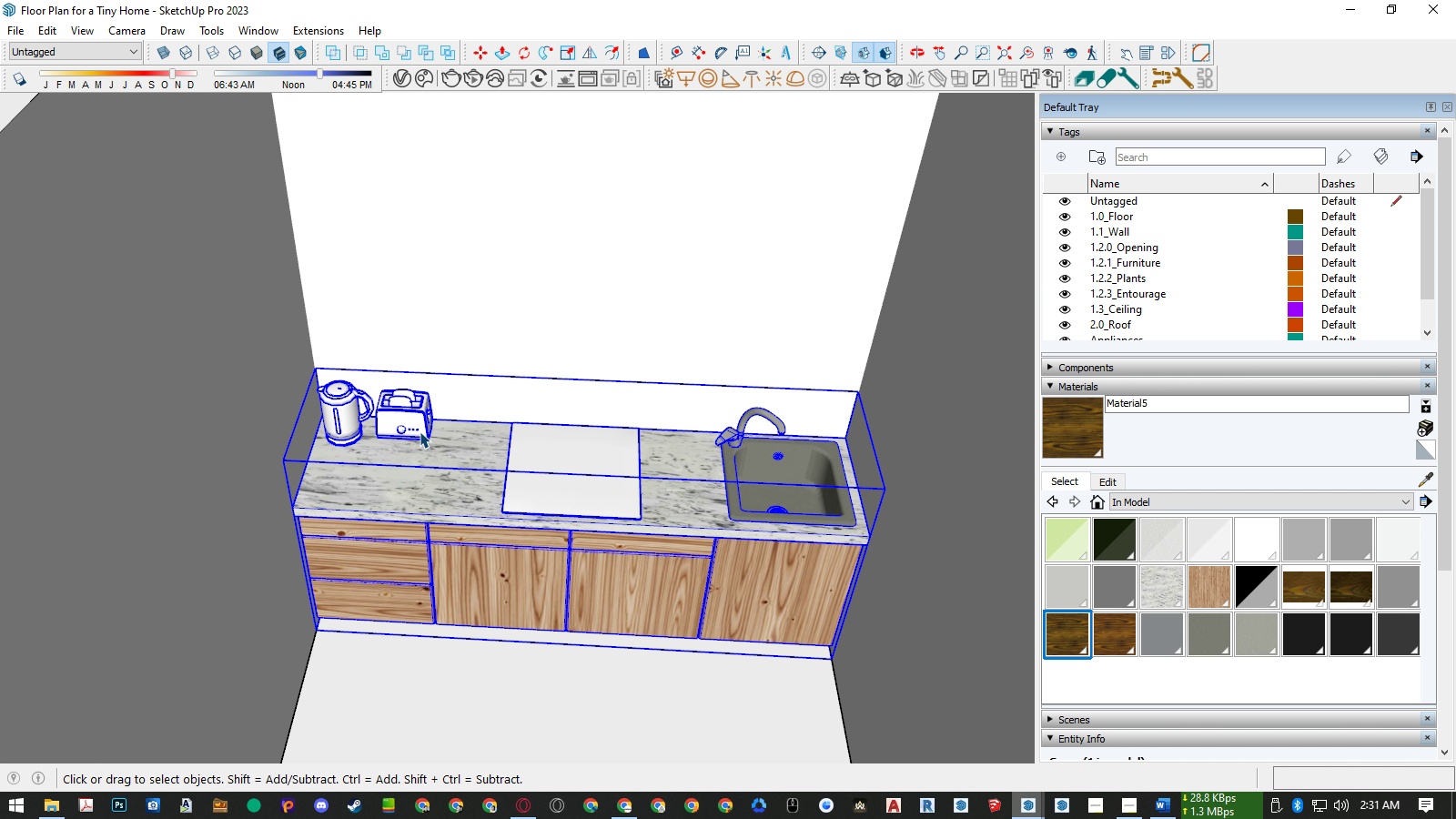 
wait(6.68)
 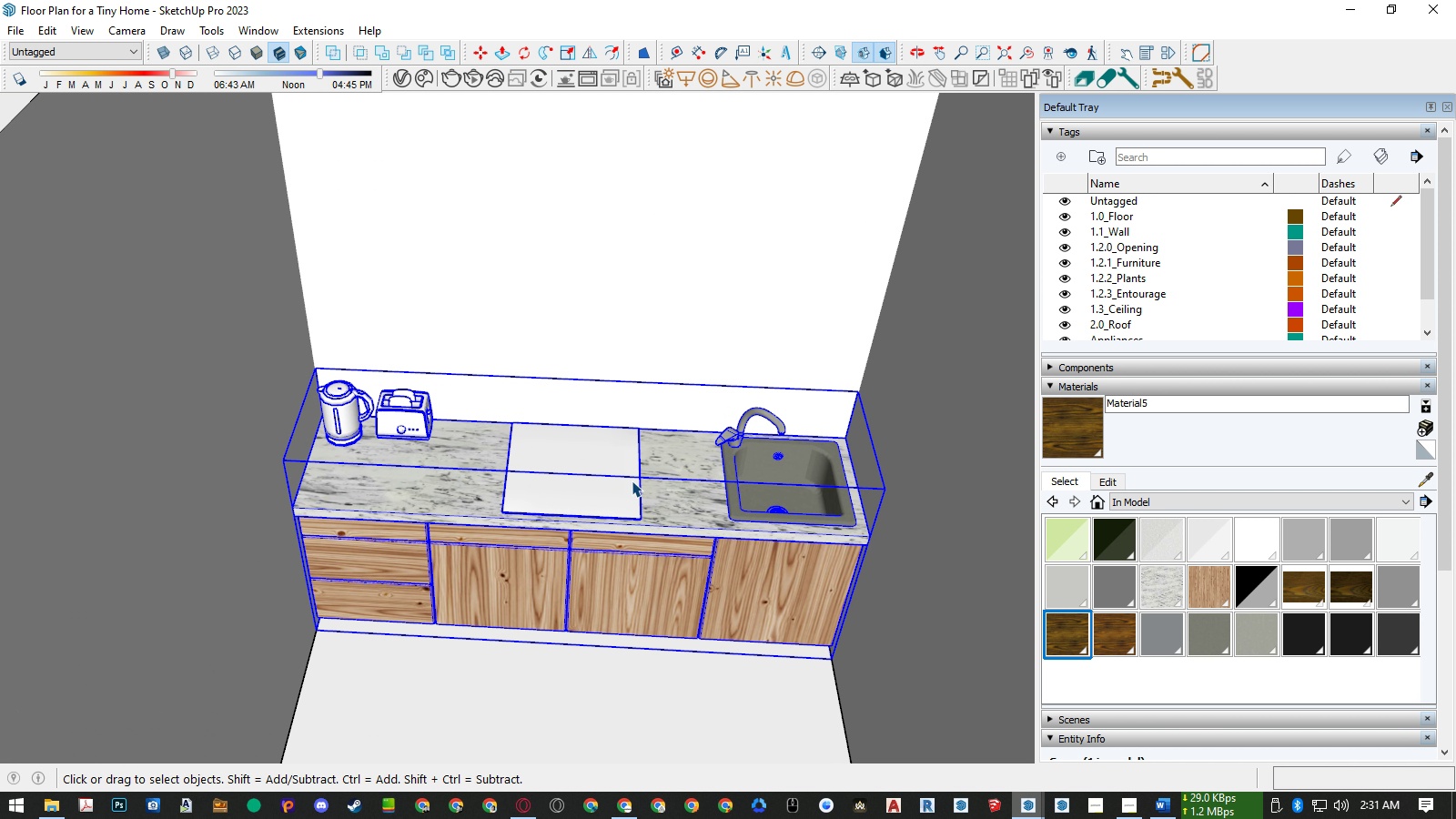 
double_click([420, 431])
 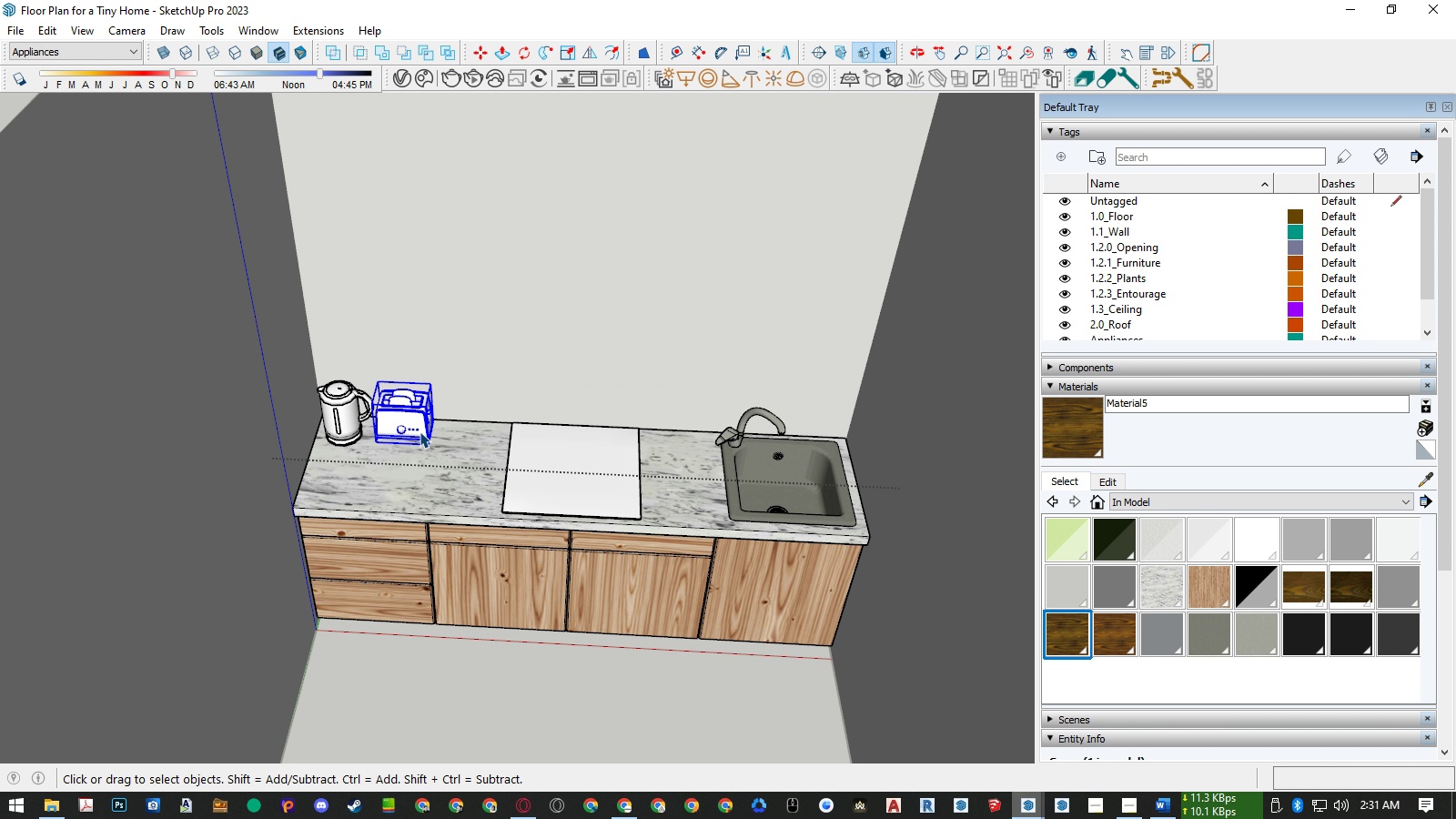 
triple_click([420, 431])
 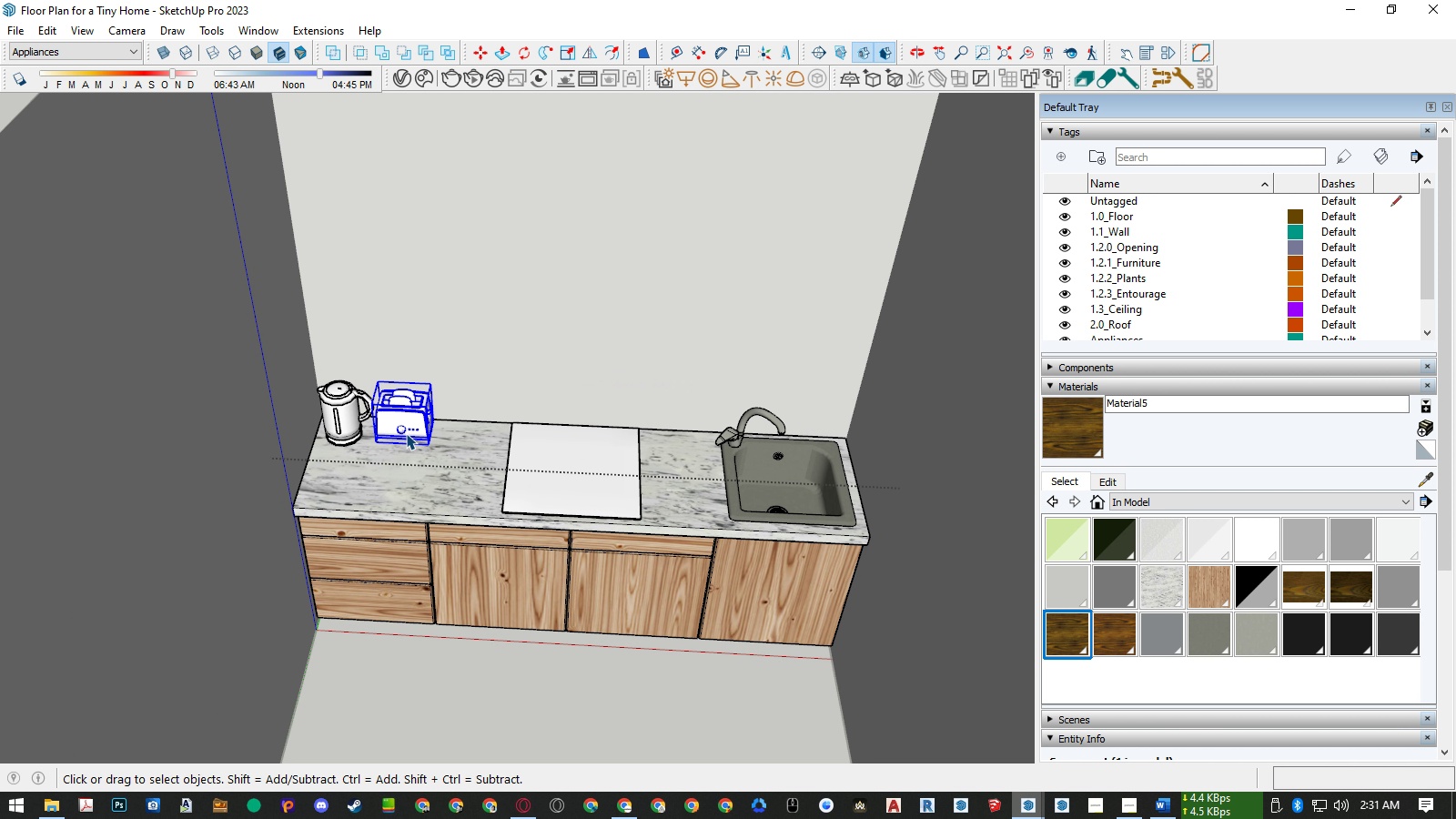 
hold_key(key=Delete, duration=0.45)
 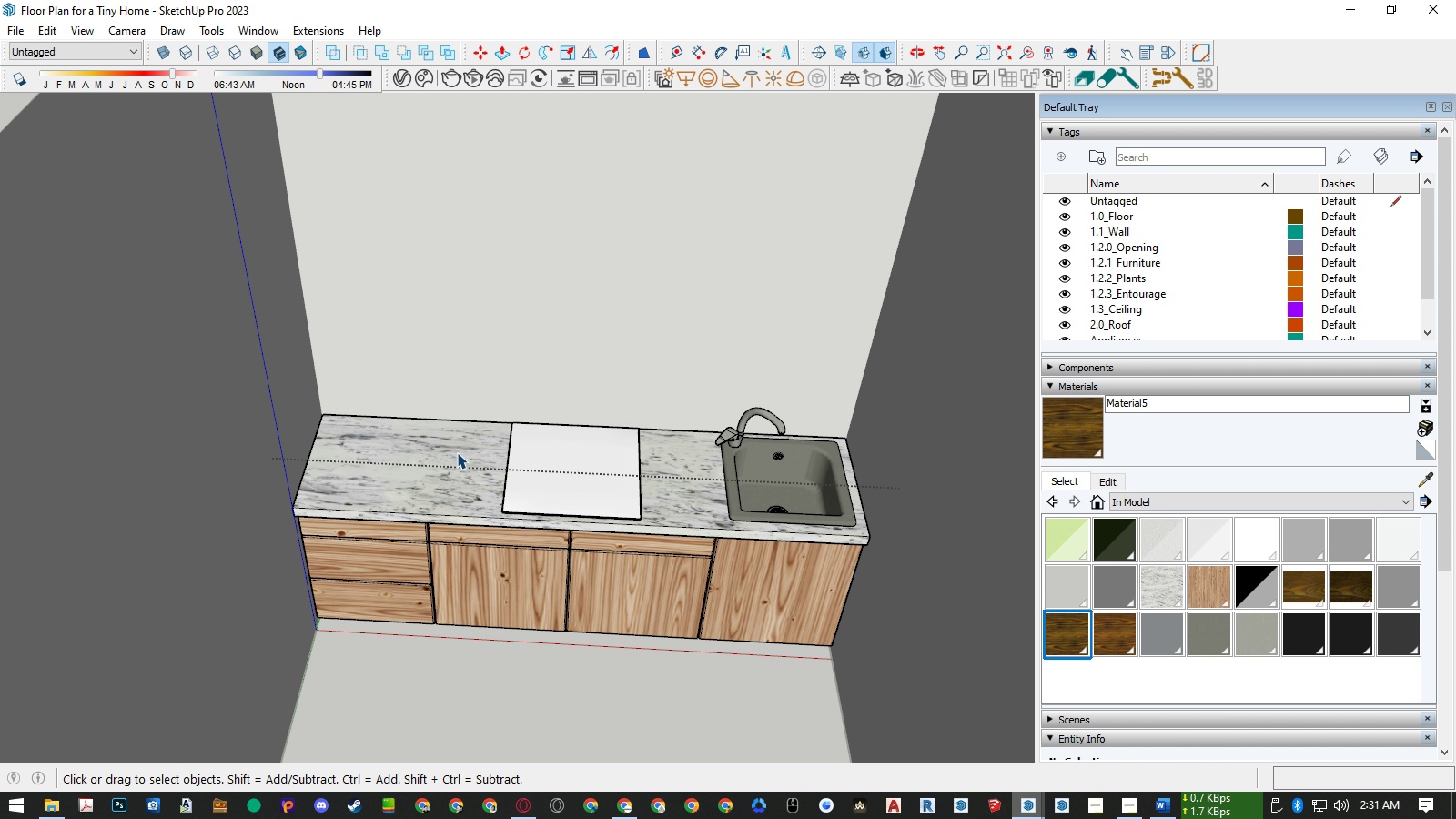 
left_click([336, 420])
 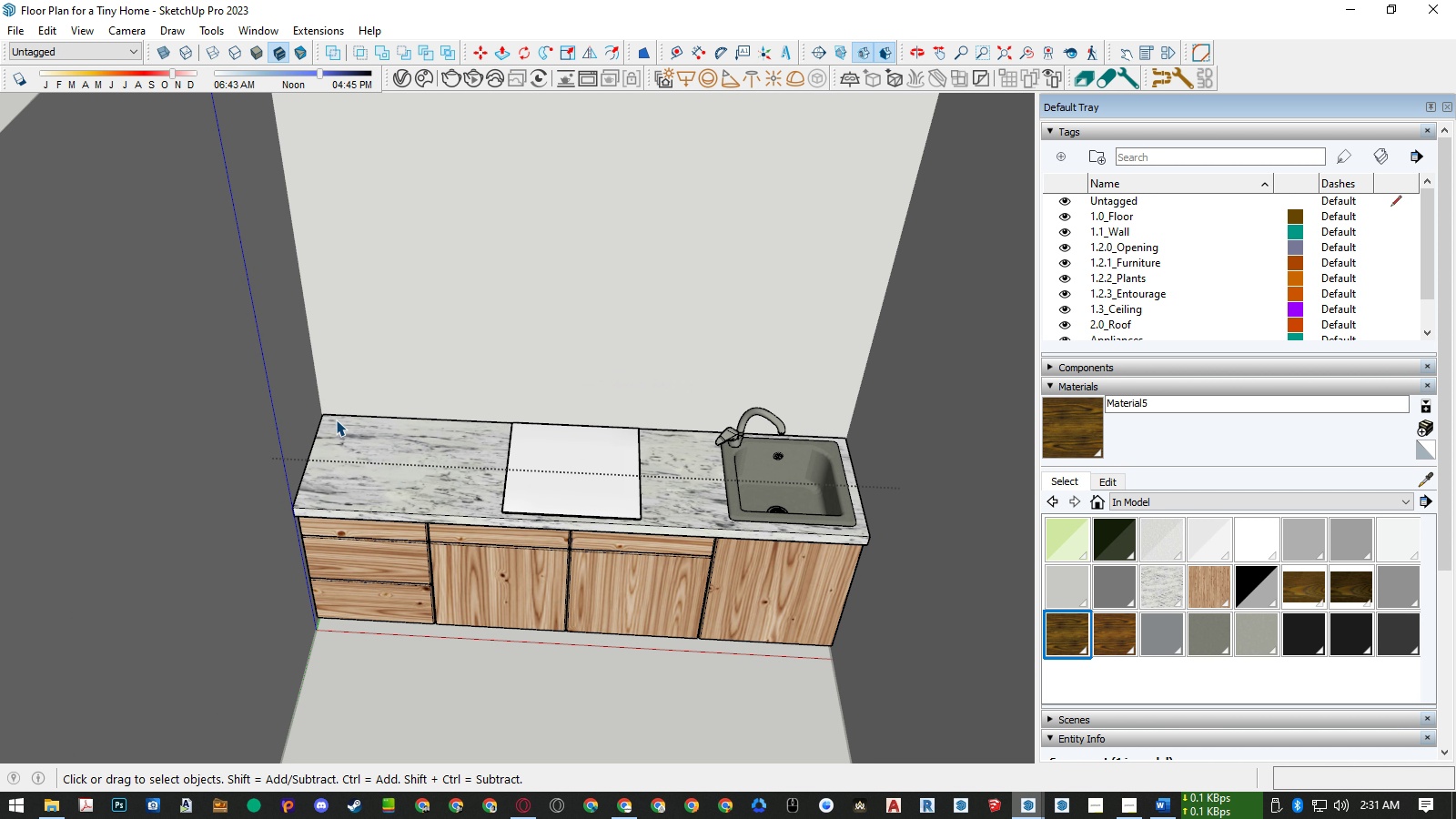 
key(Delete)
 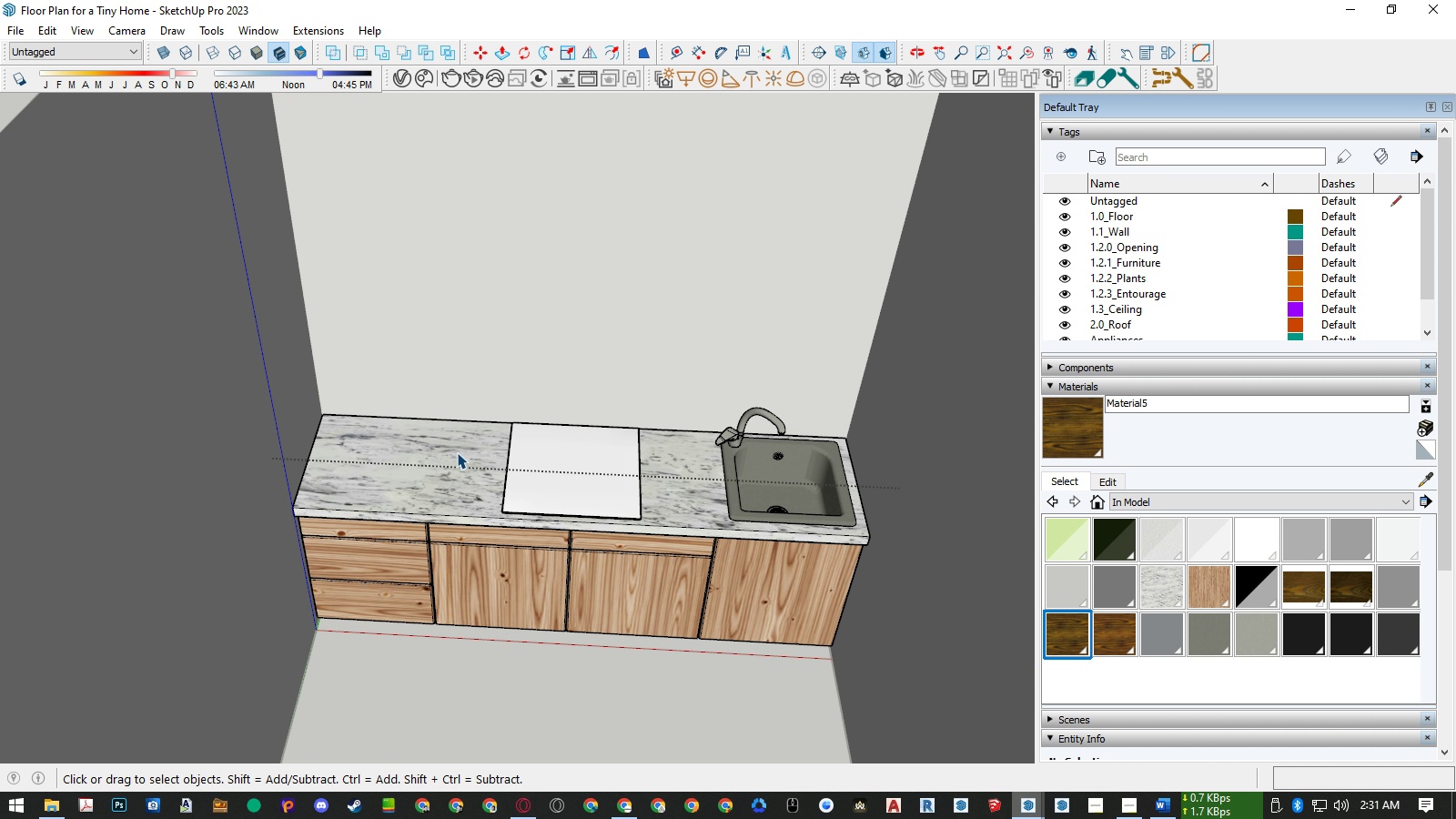 
scroll: coordinate [457, 452], scroll_direction: down, amount: 1.0
 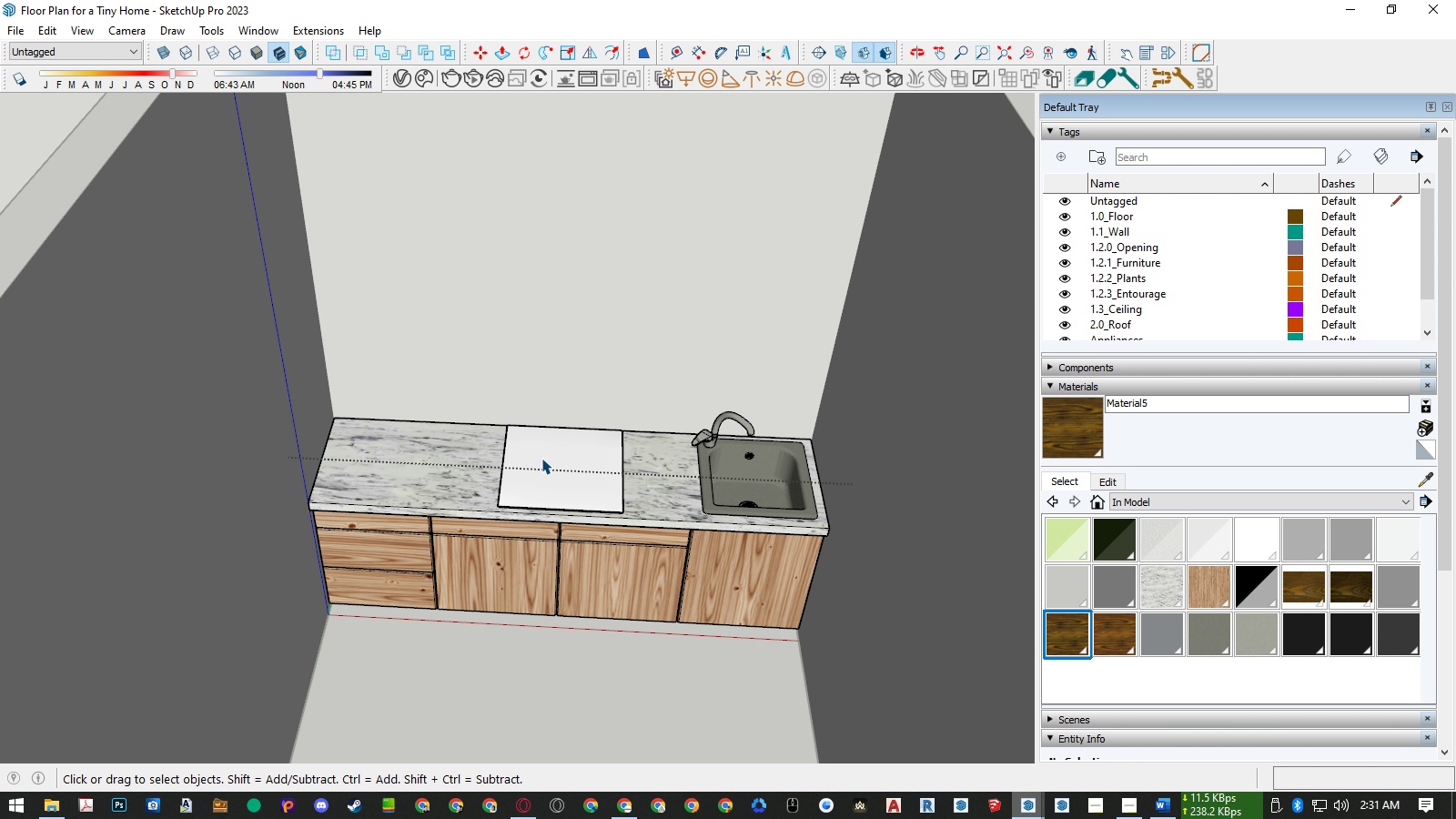 
key(Escape)
 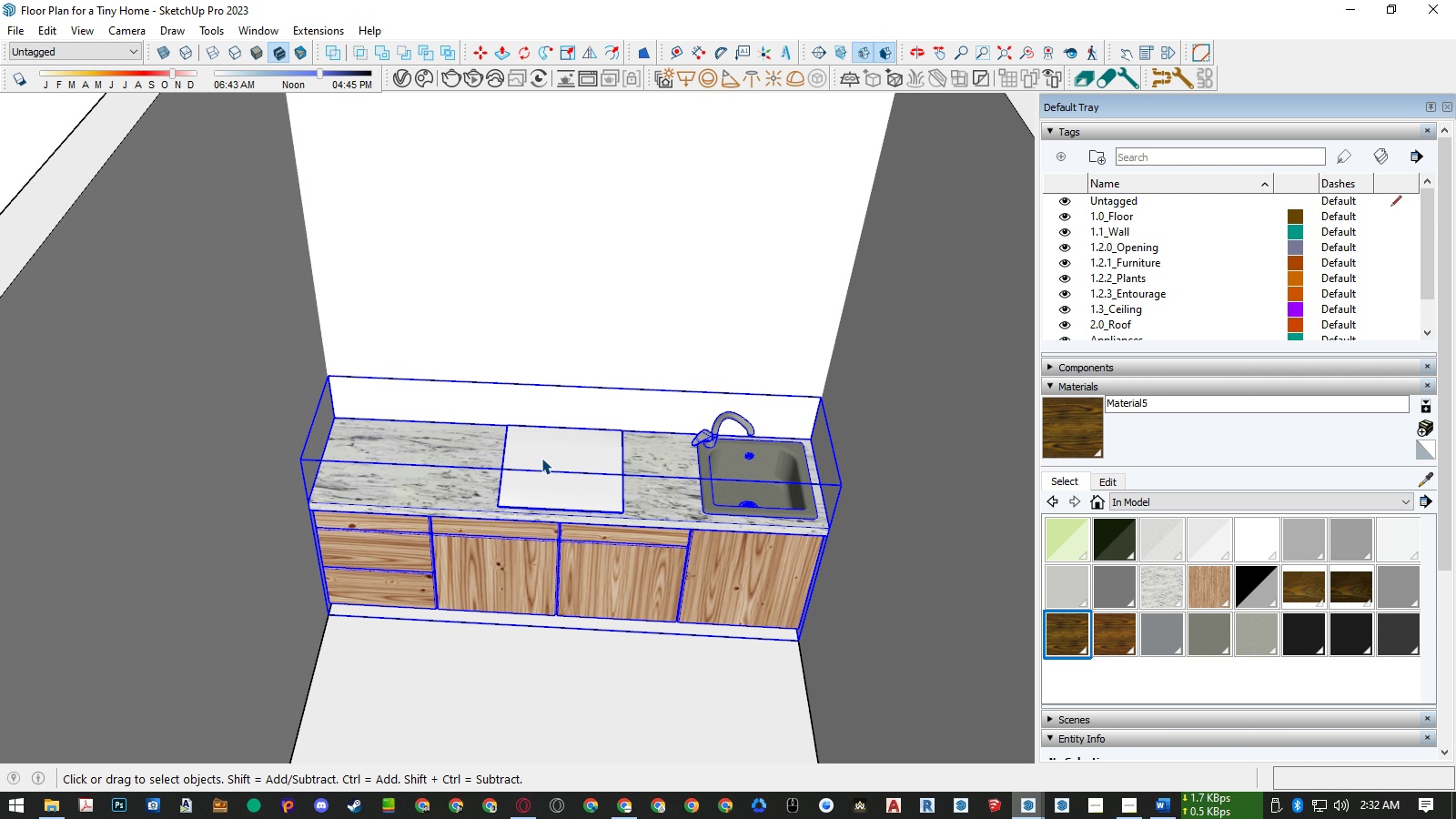 
left_click([541, 458])
 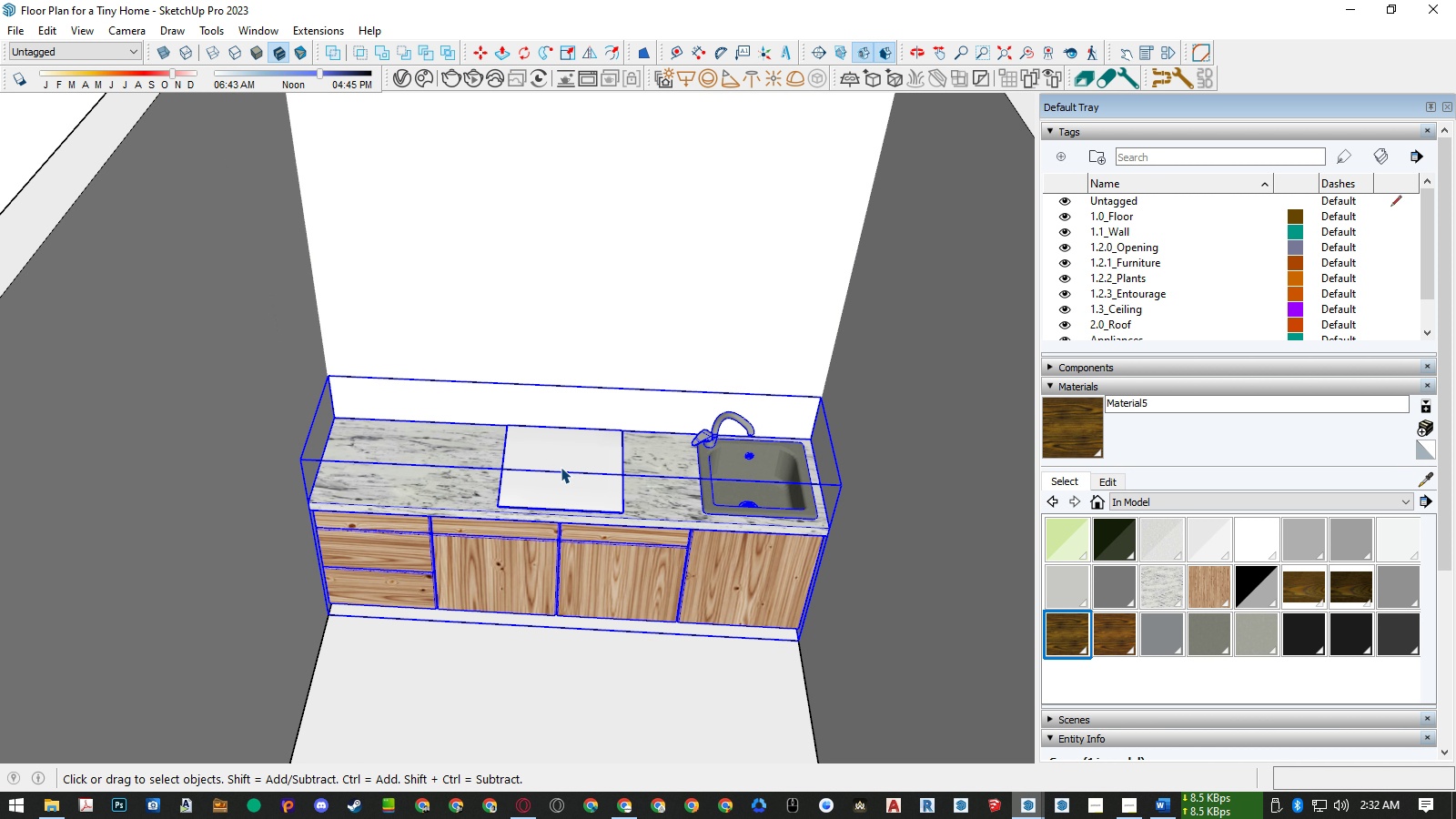 
double_click([561, 467])
 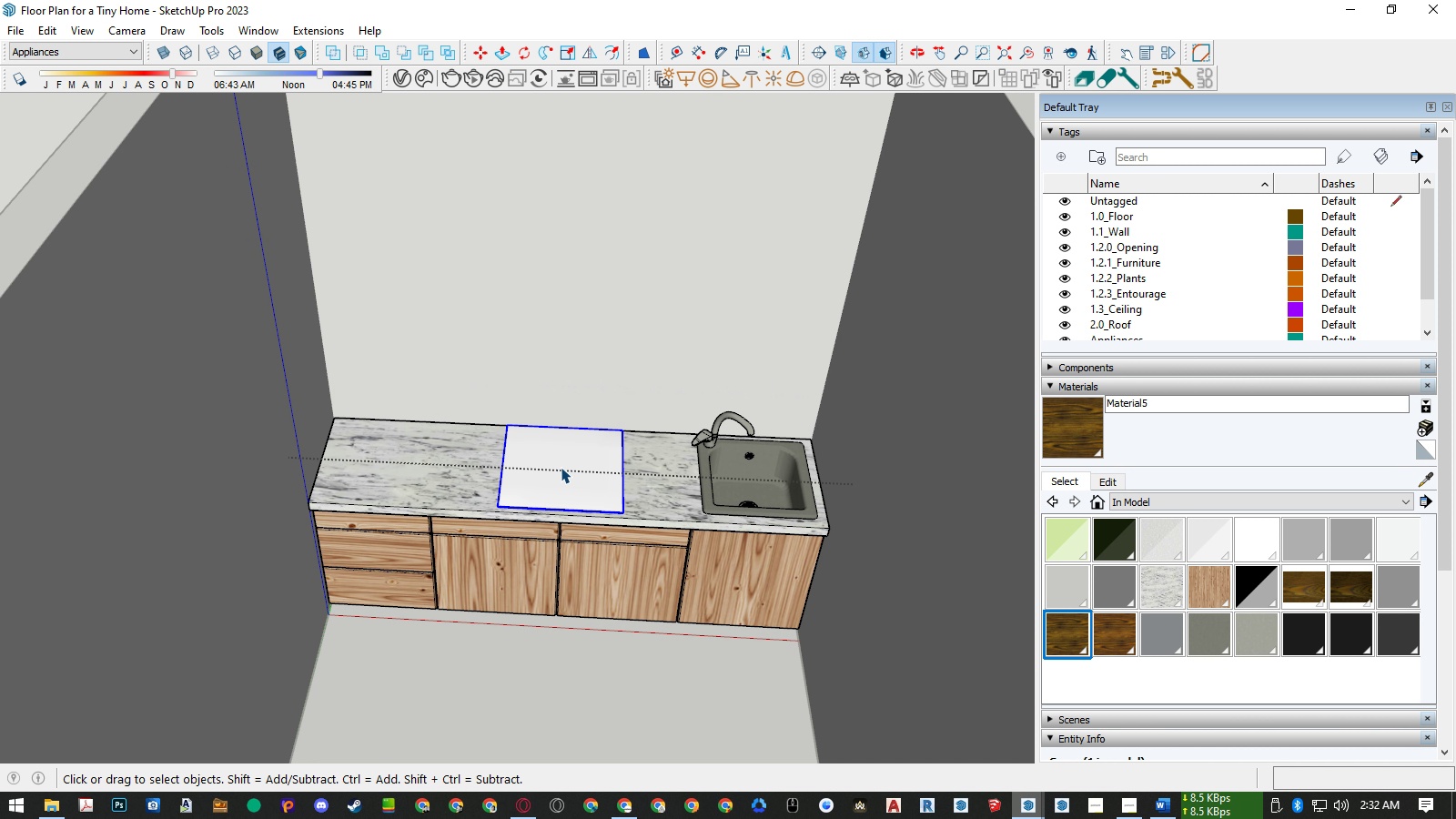 
triple_click([561, 467])
 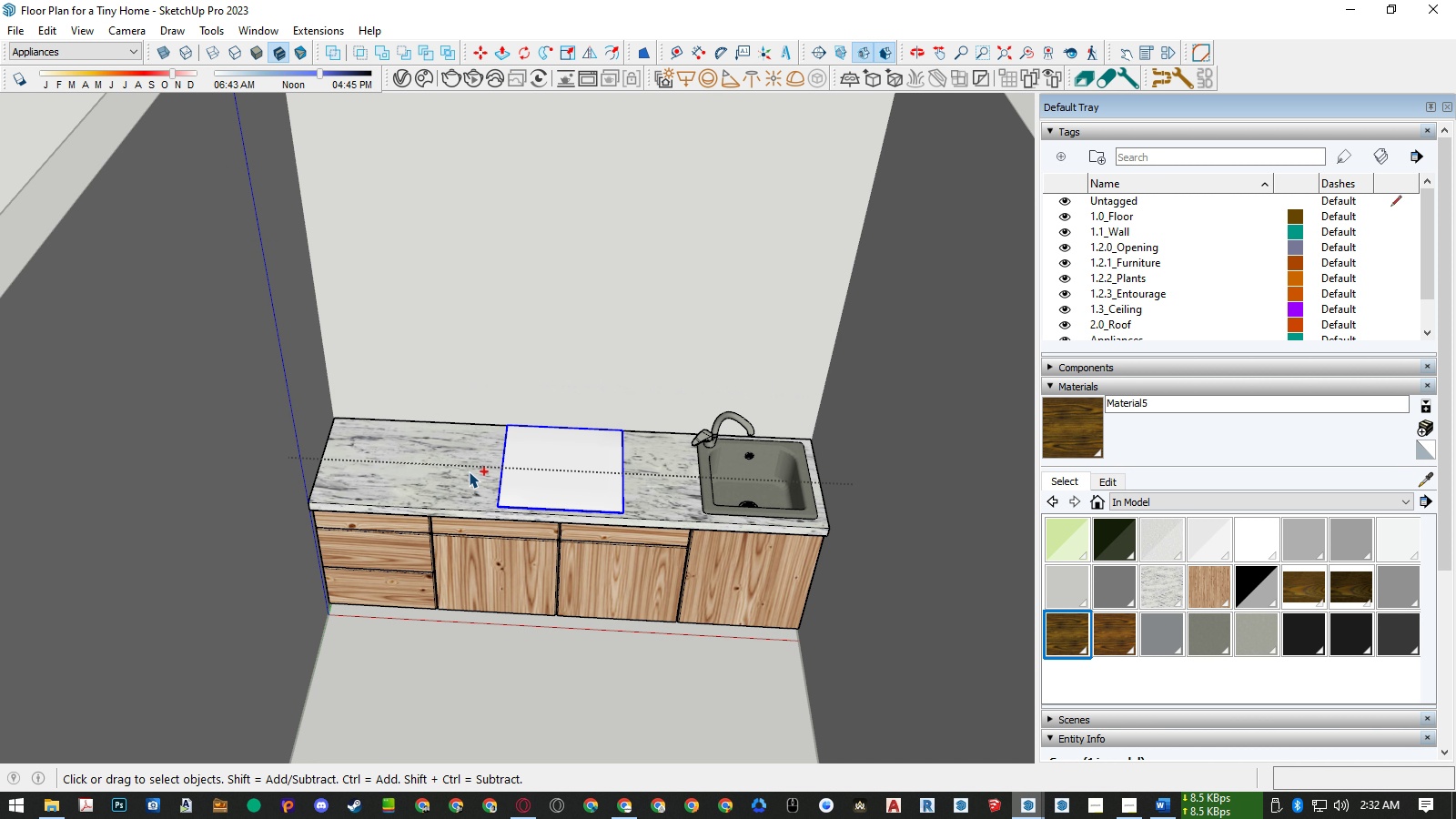 
hold_key(key=ControlLeft, duration=1.06)
triple_click([456, 471])
 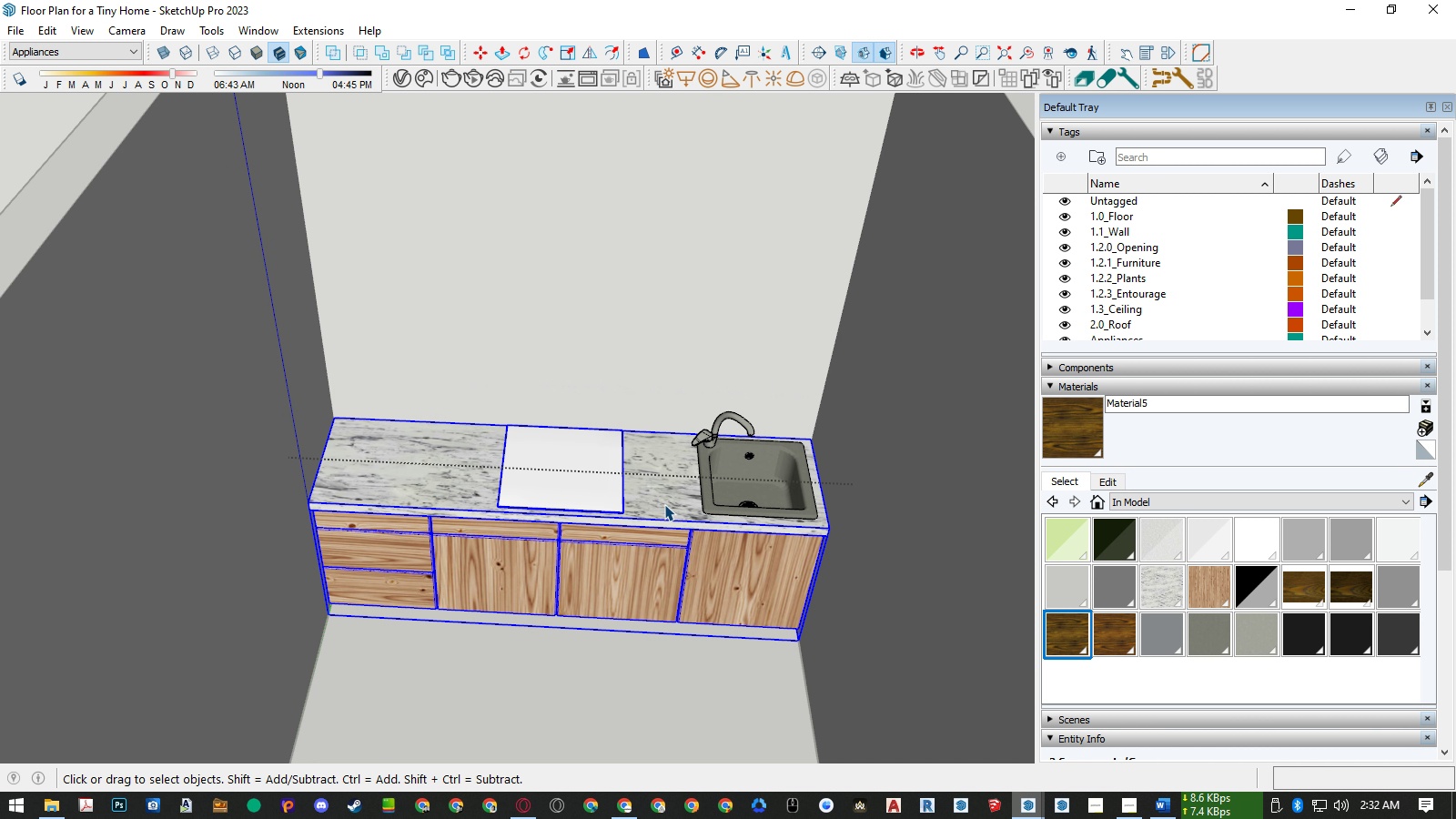 
left_click([663, 504])
 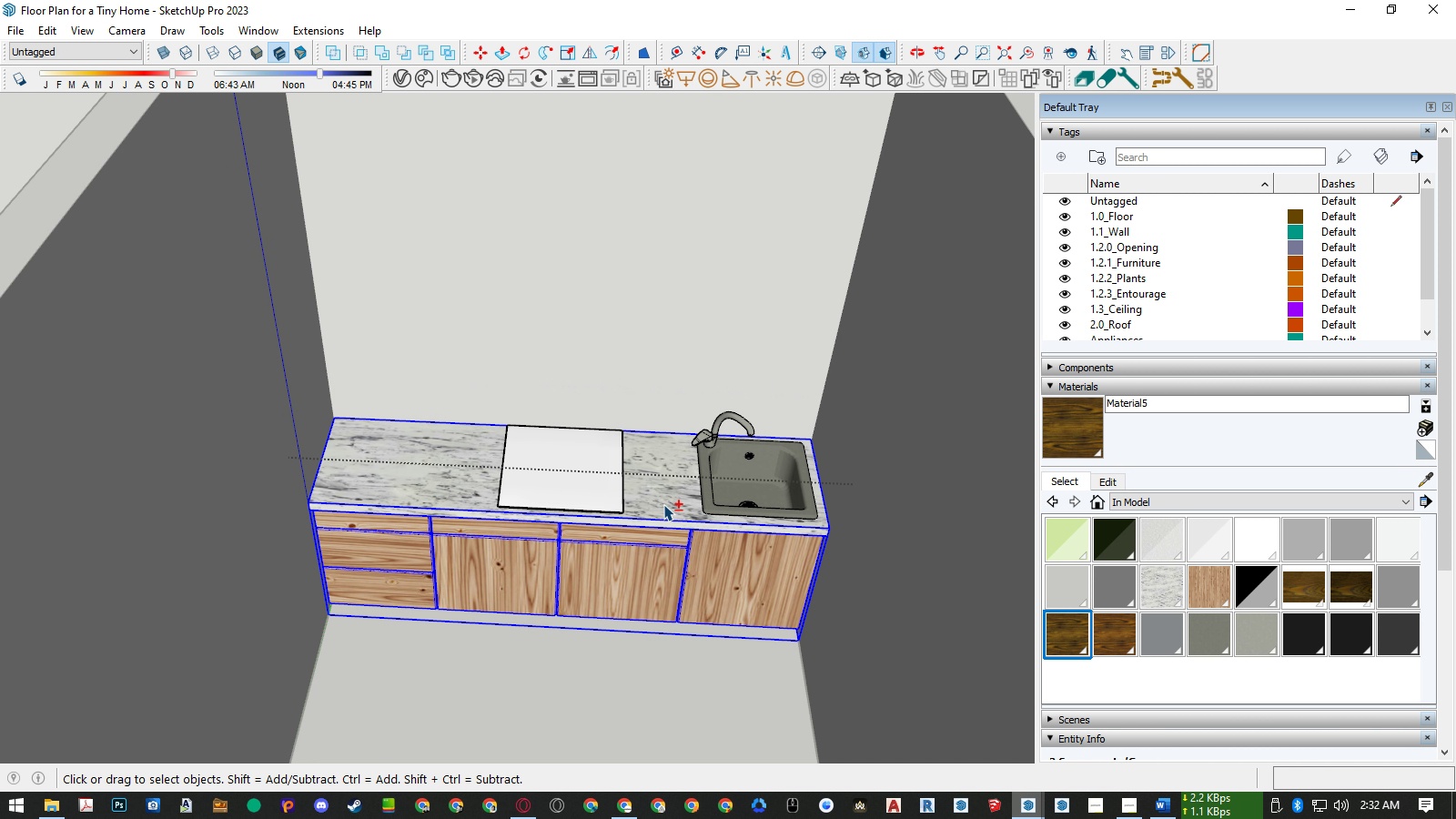 
key(Shift+X)
 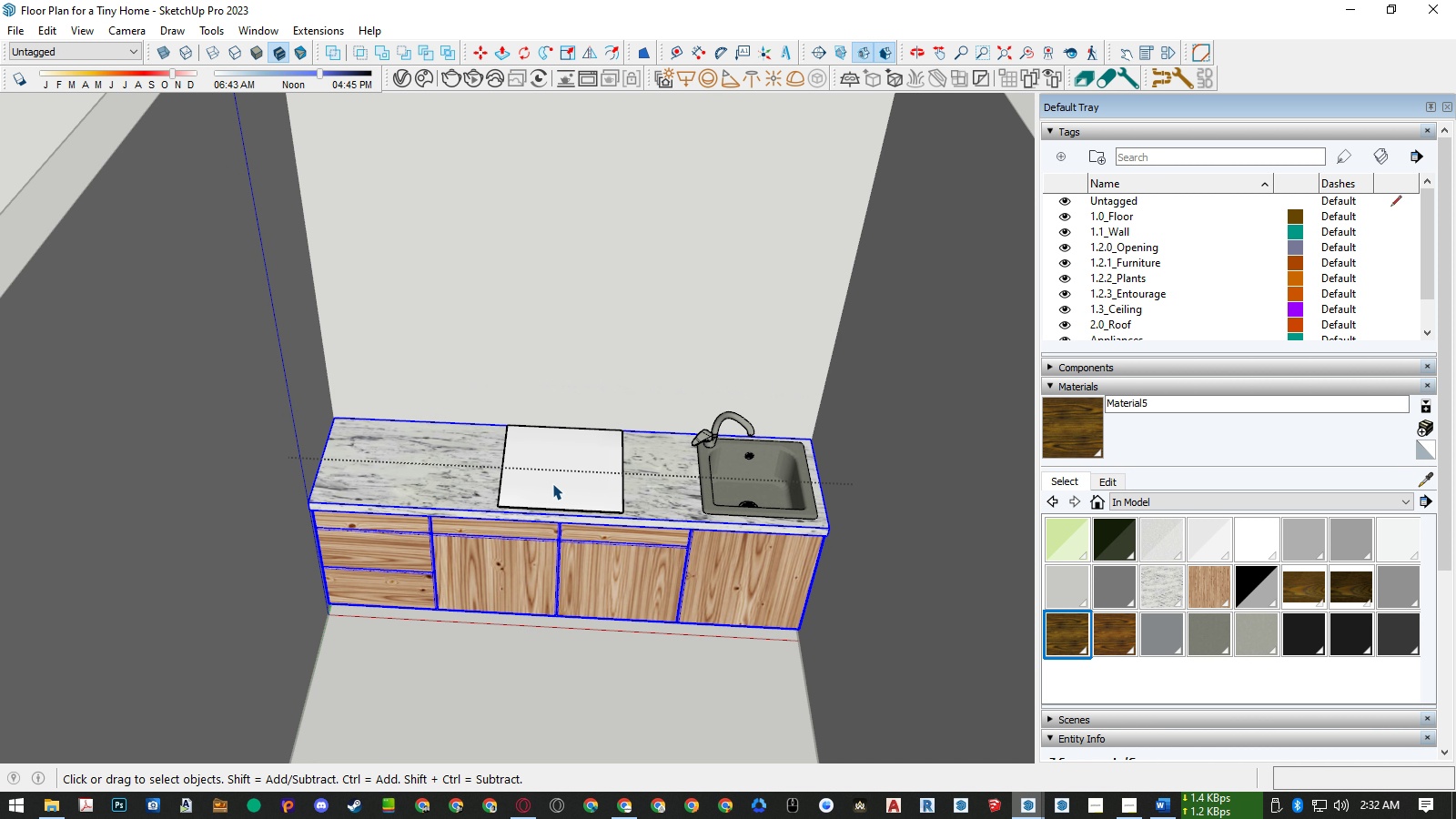 
key(Control+A)
 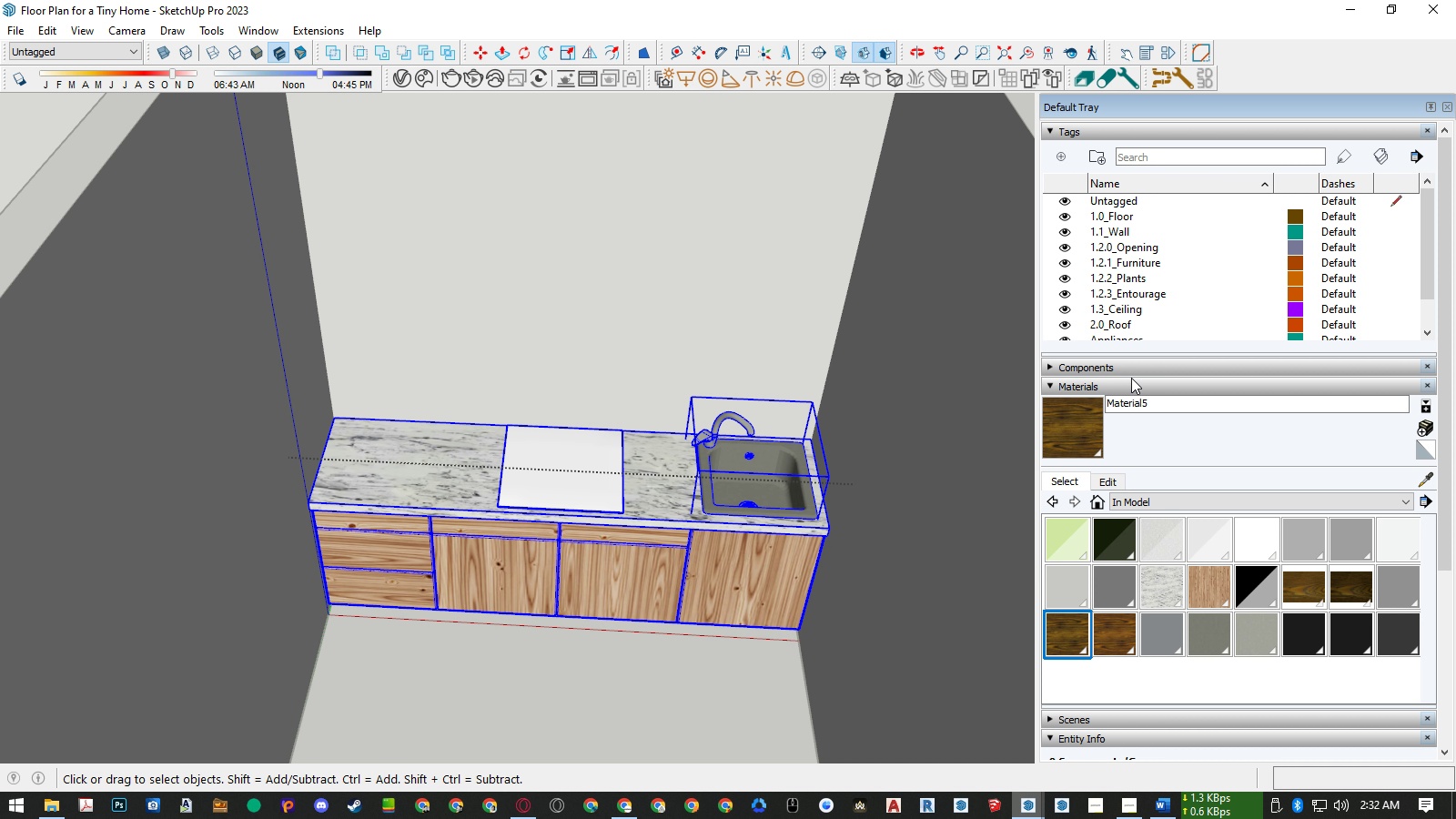 
left_click([1126, 391])
 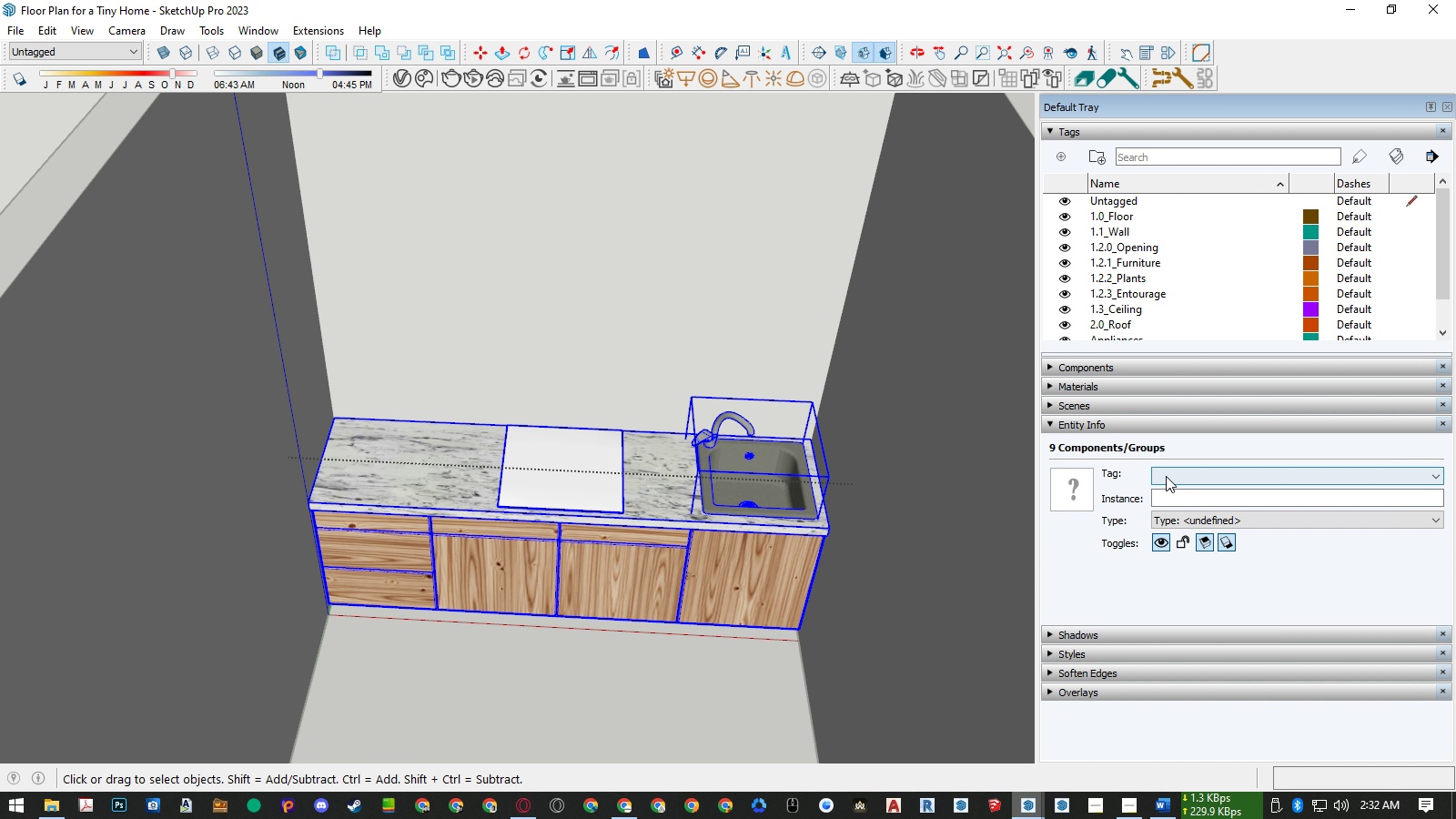 
left_click([1167, 476])
 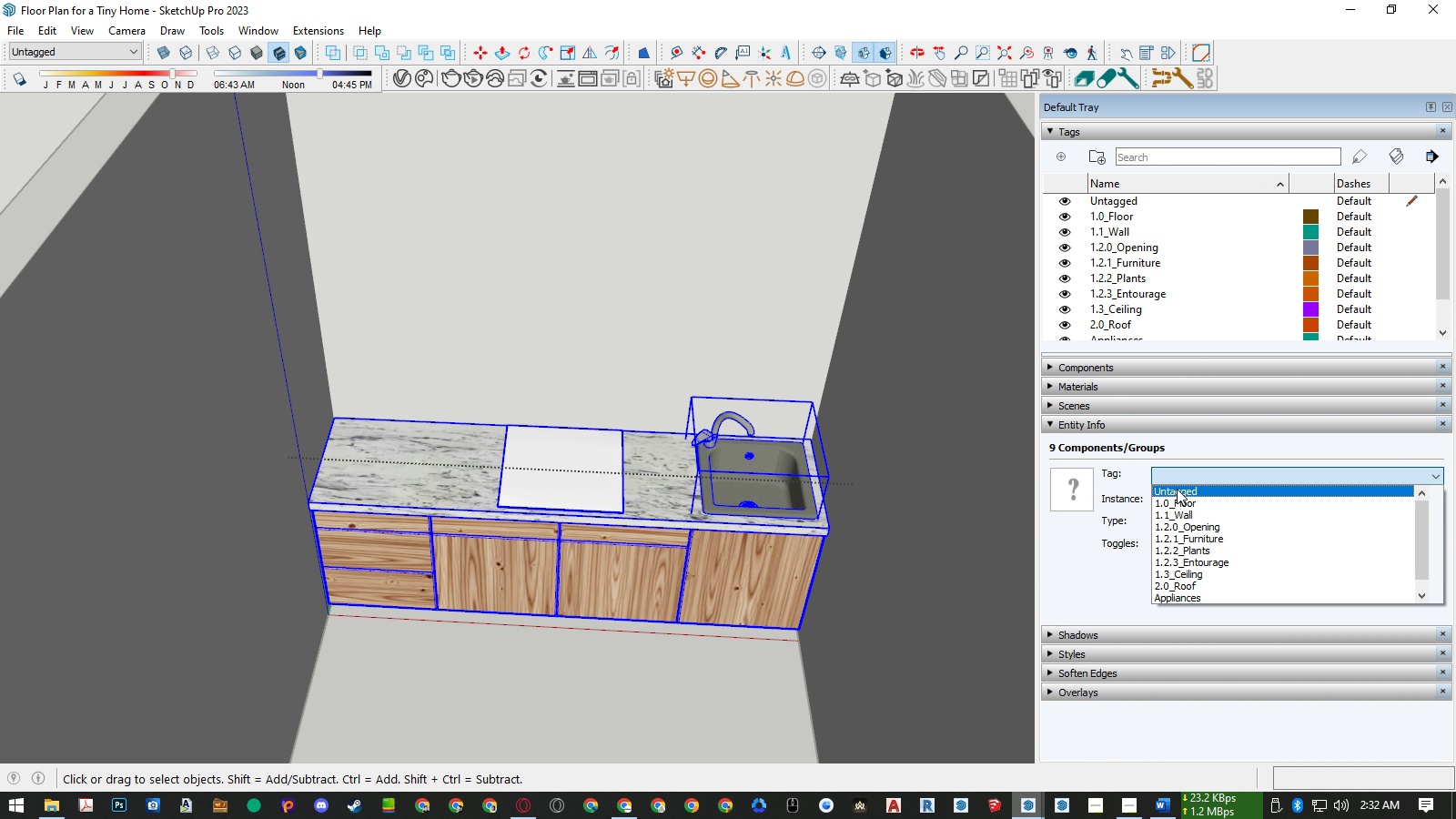 
left_click([1177, 489])
 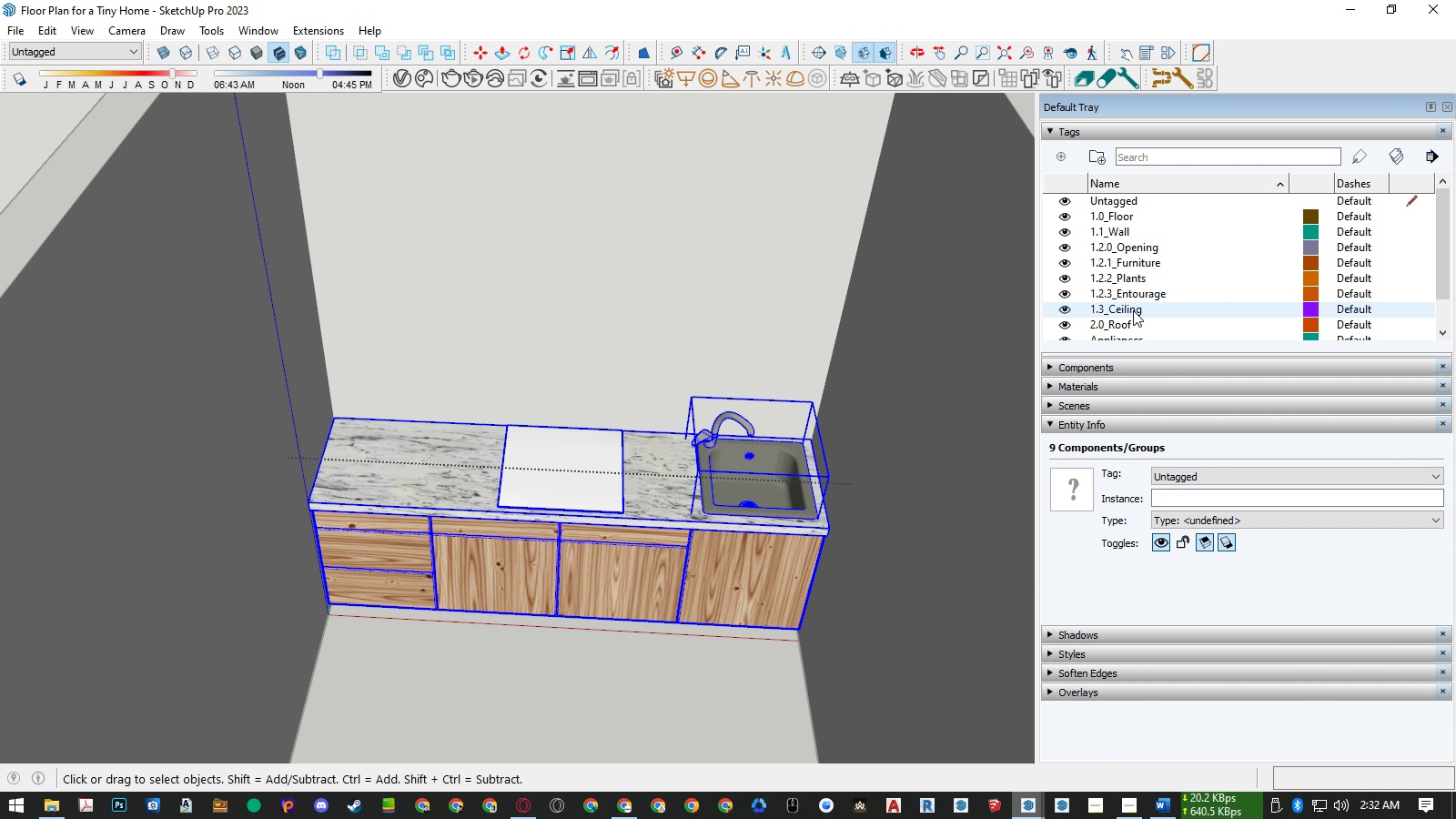 
scroll: coordinate [1133, 310], scroll_direction: down, amount: 2.0
 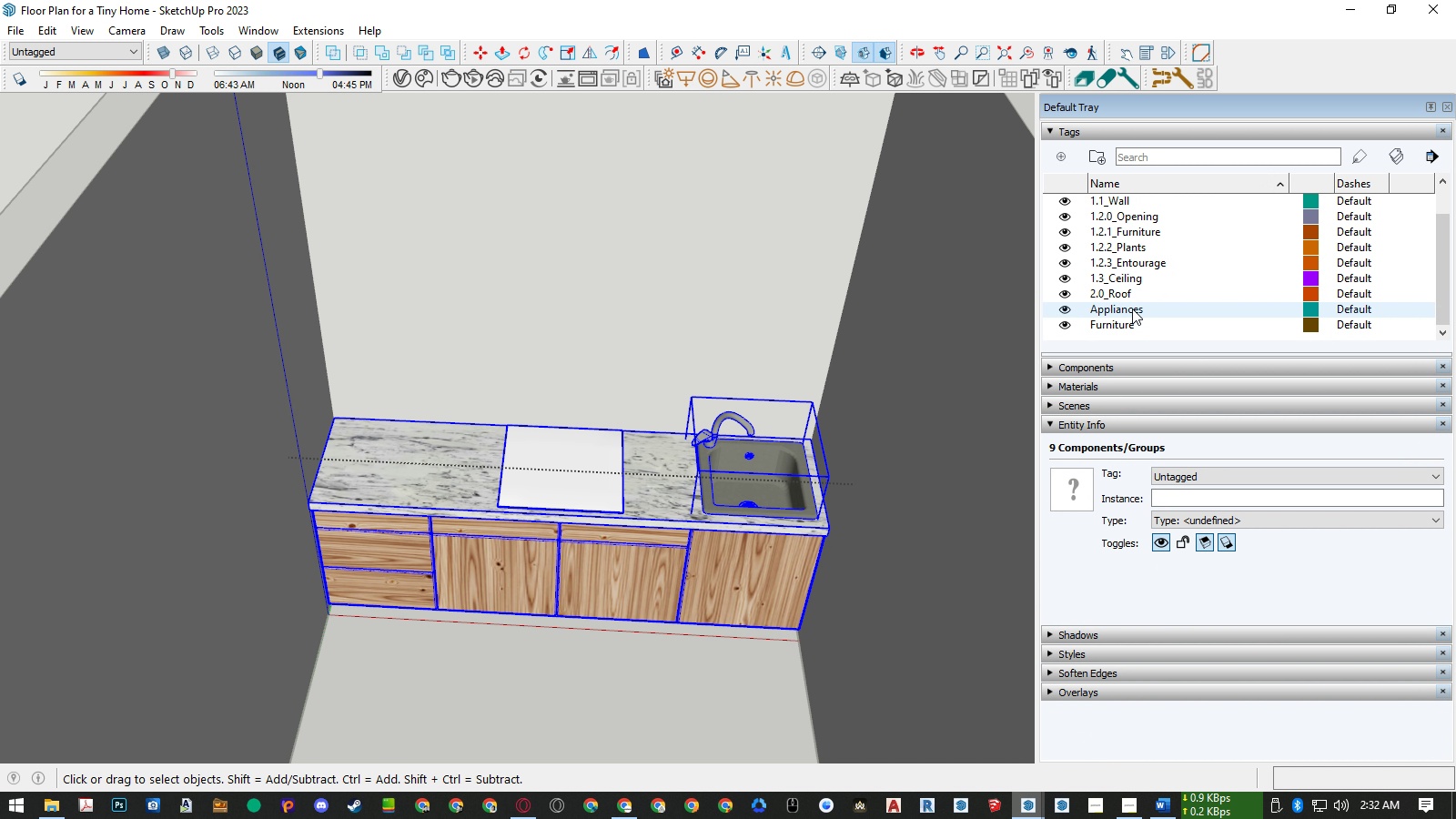 
left_click([1132, 308])
 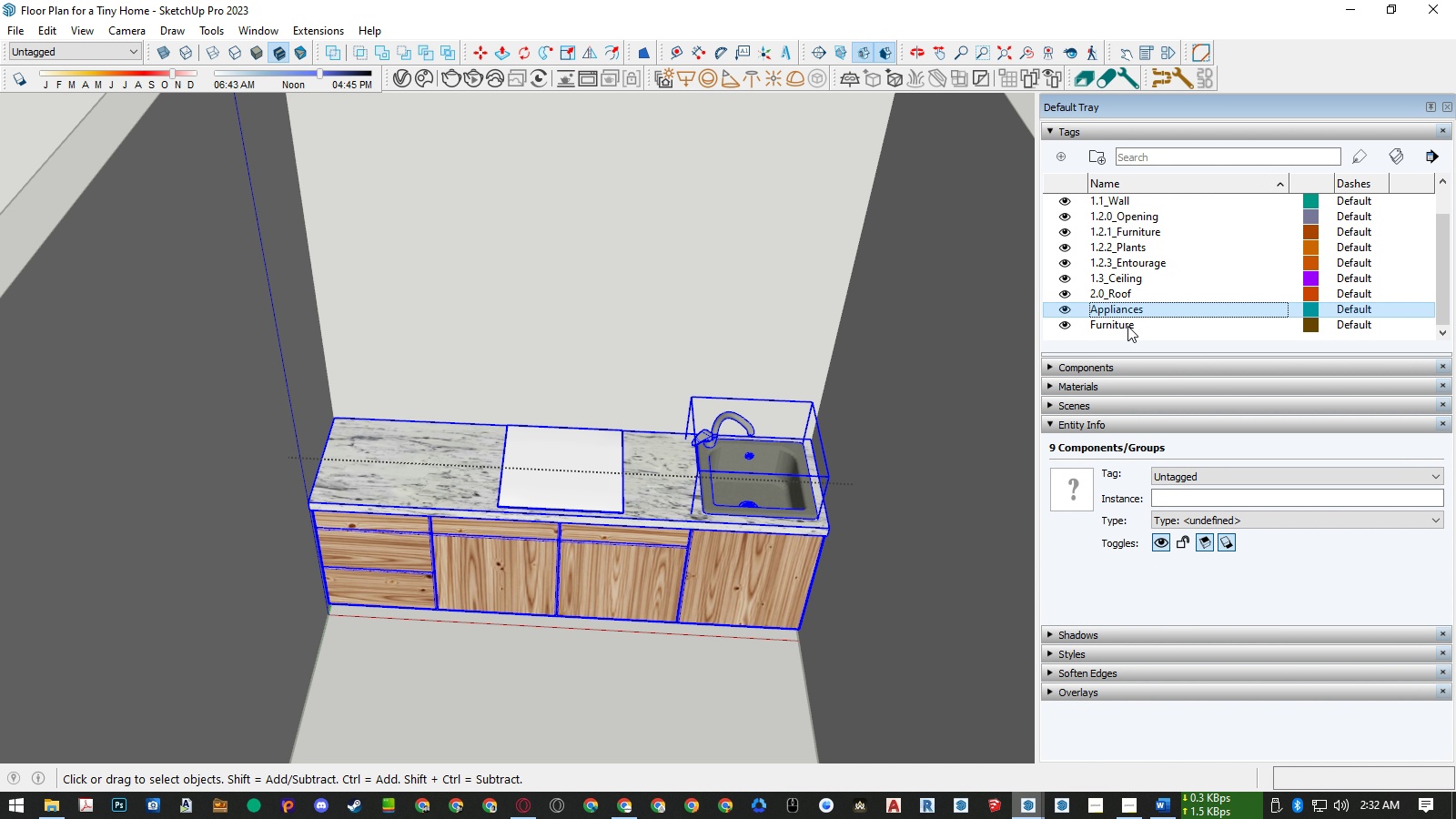 
hold_key(key=ShiftLeft, duration=0.51)
double_click([1126, 328])
 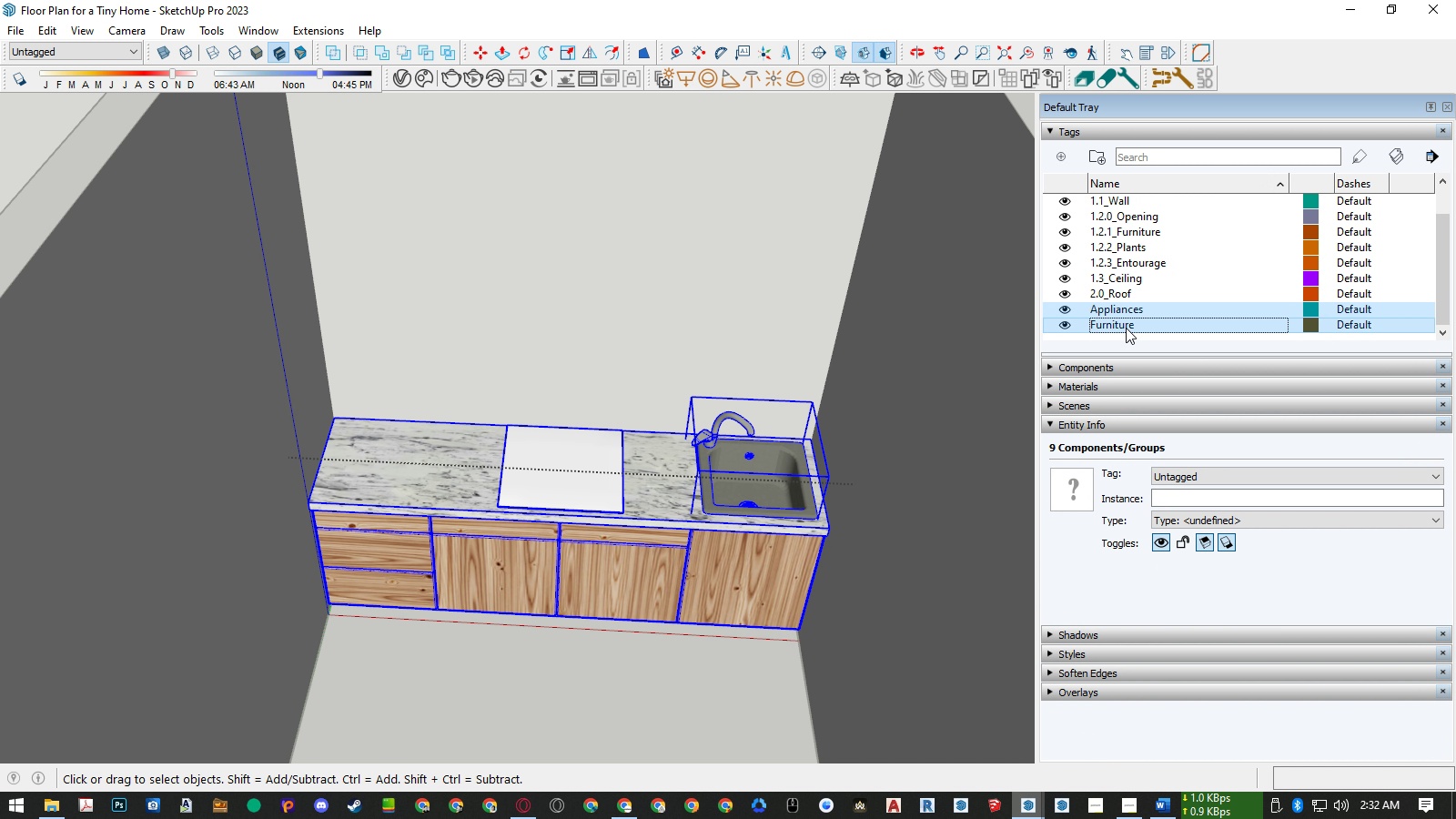 
right_click([1126, 328])
 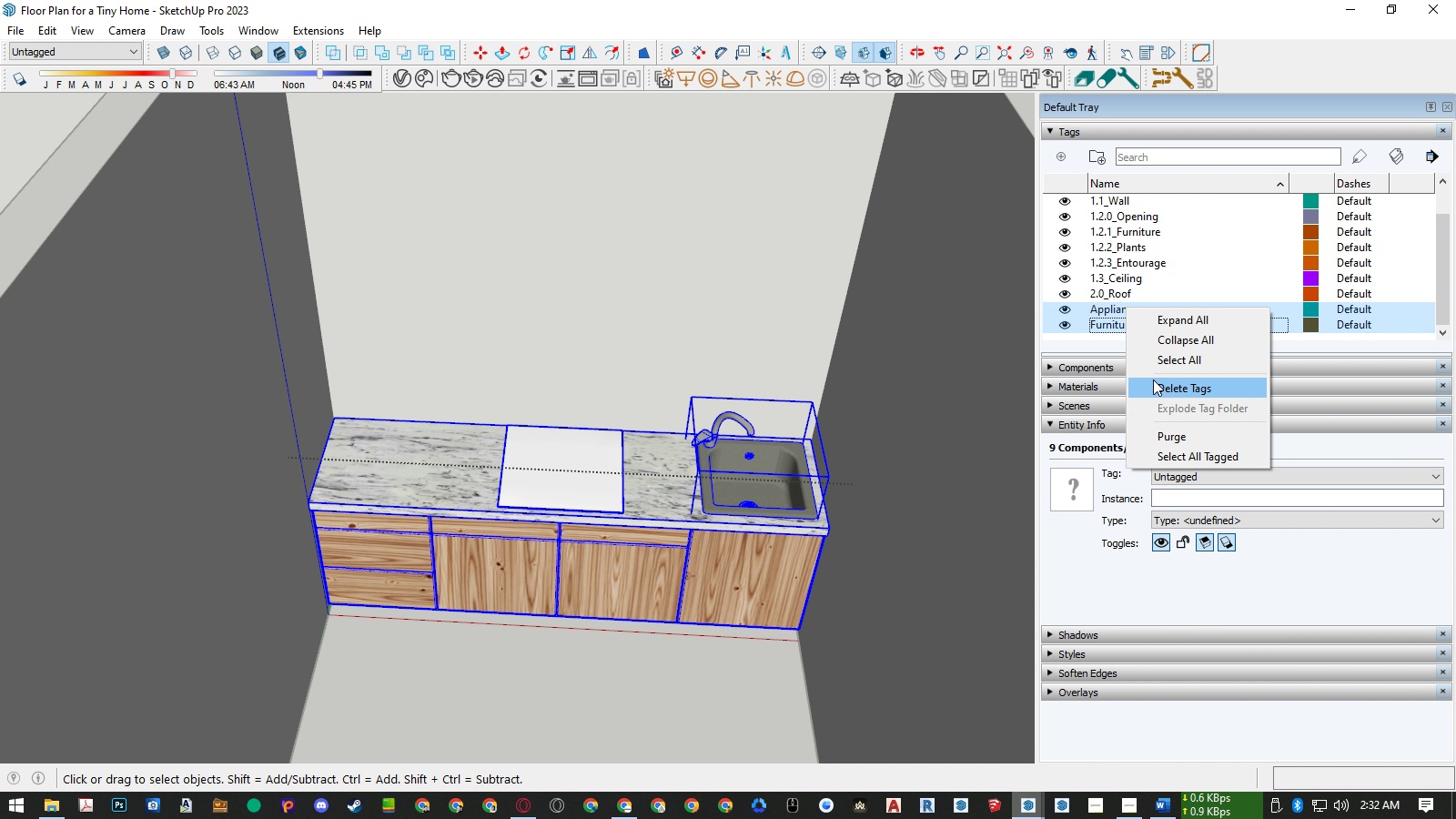 
left_click([1153, 379])
 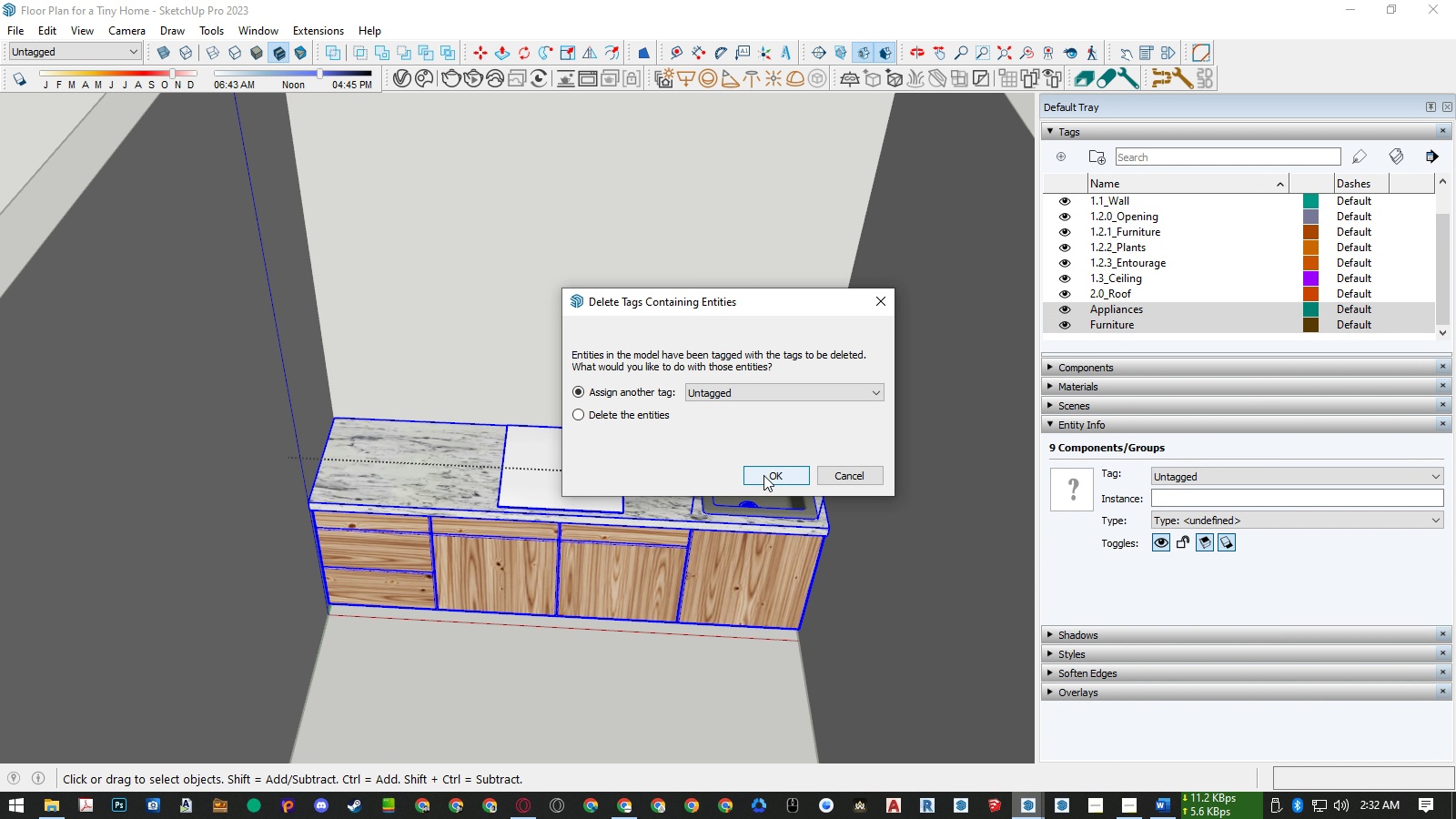 
left_click([764, 475])
 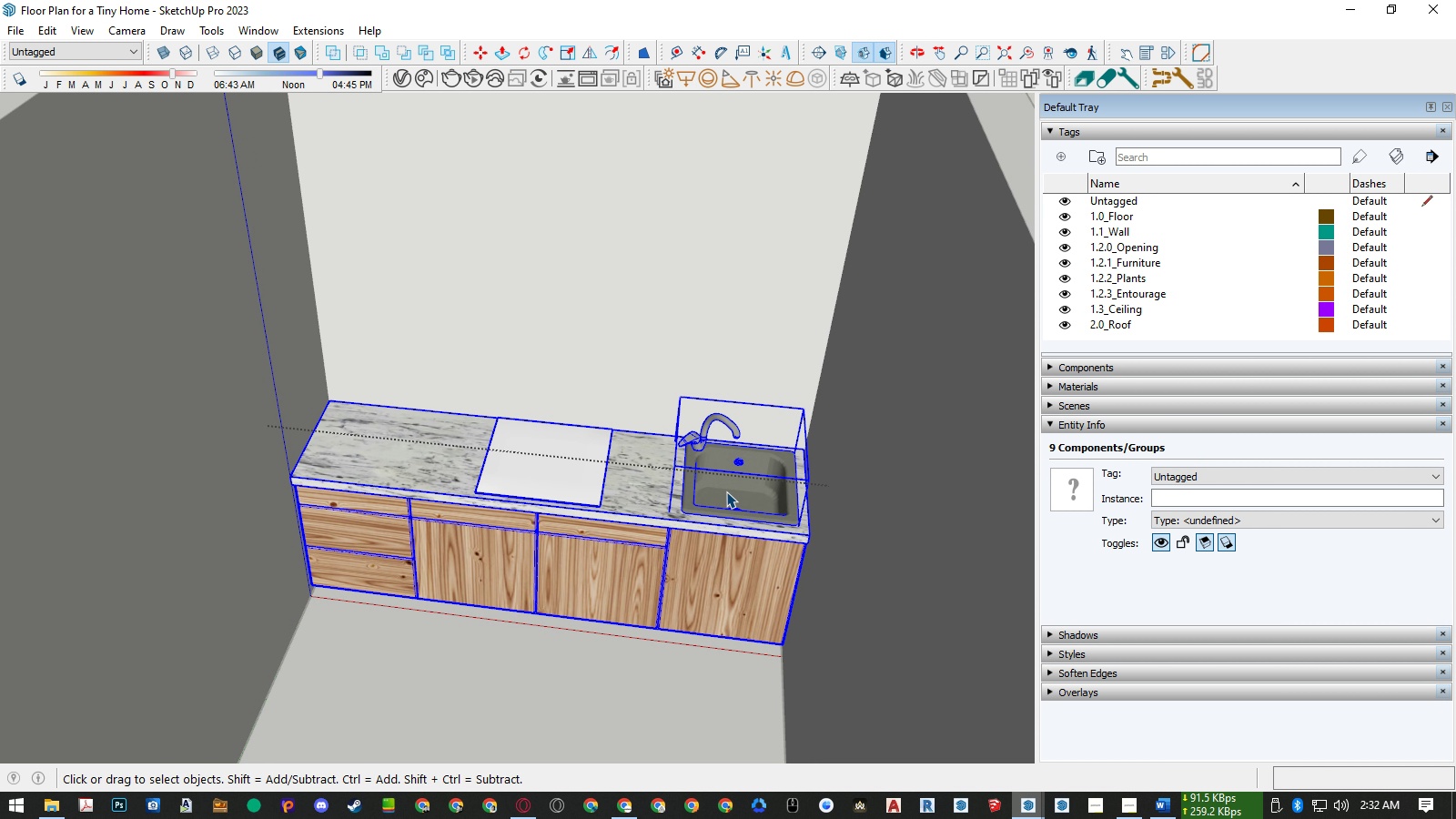 
scroll: coordinate [659, 460], scroll_direction: up, amount: 3.0
 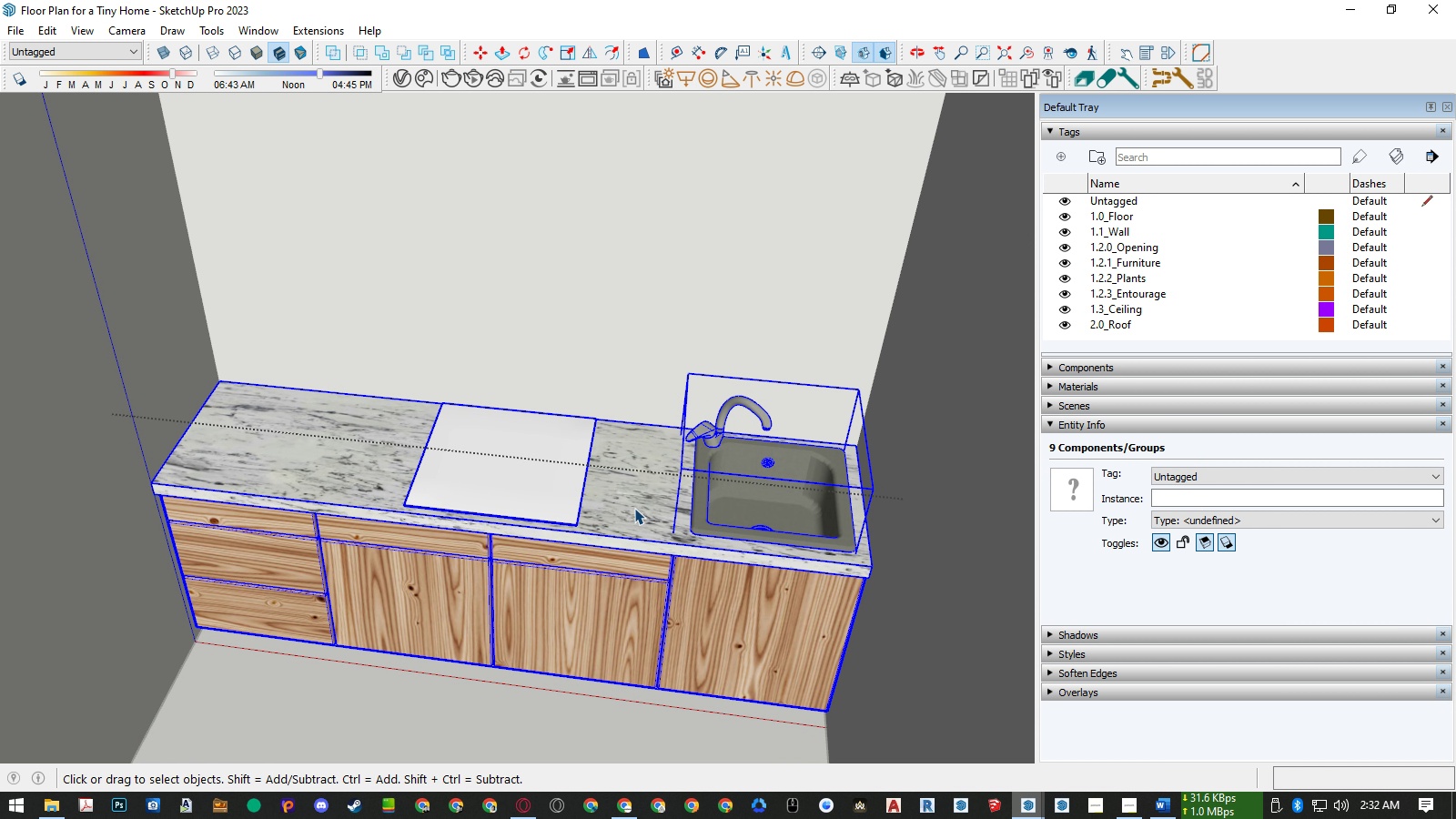 
left_click([634, 508])
 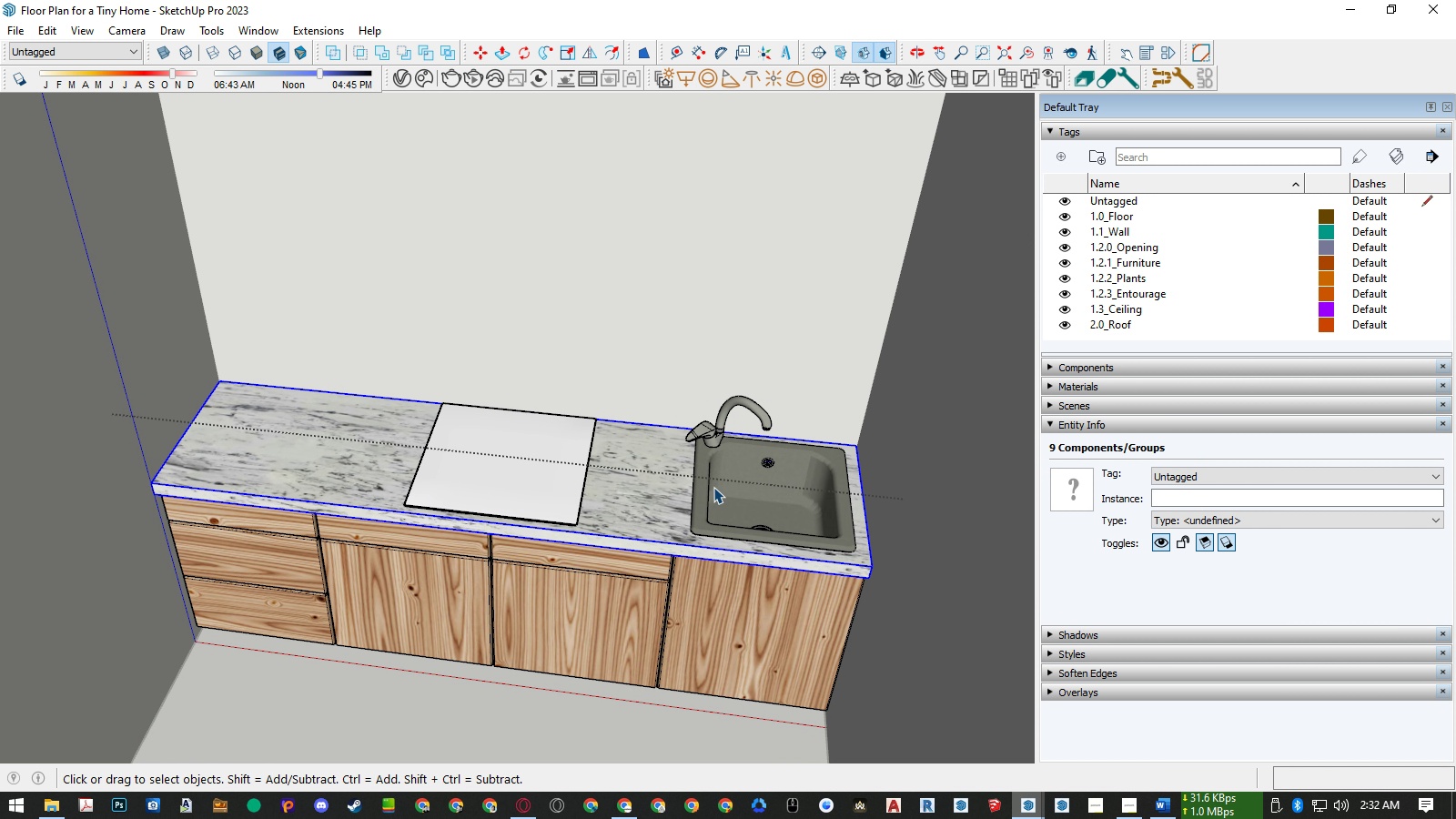 
hold_key(key=ControlLeft, duration=0.66)
 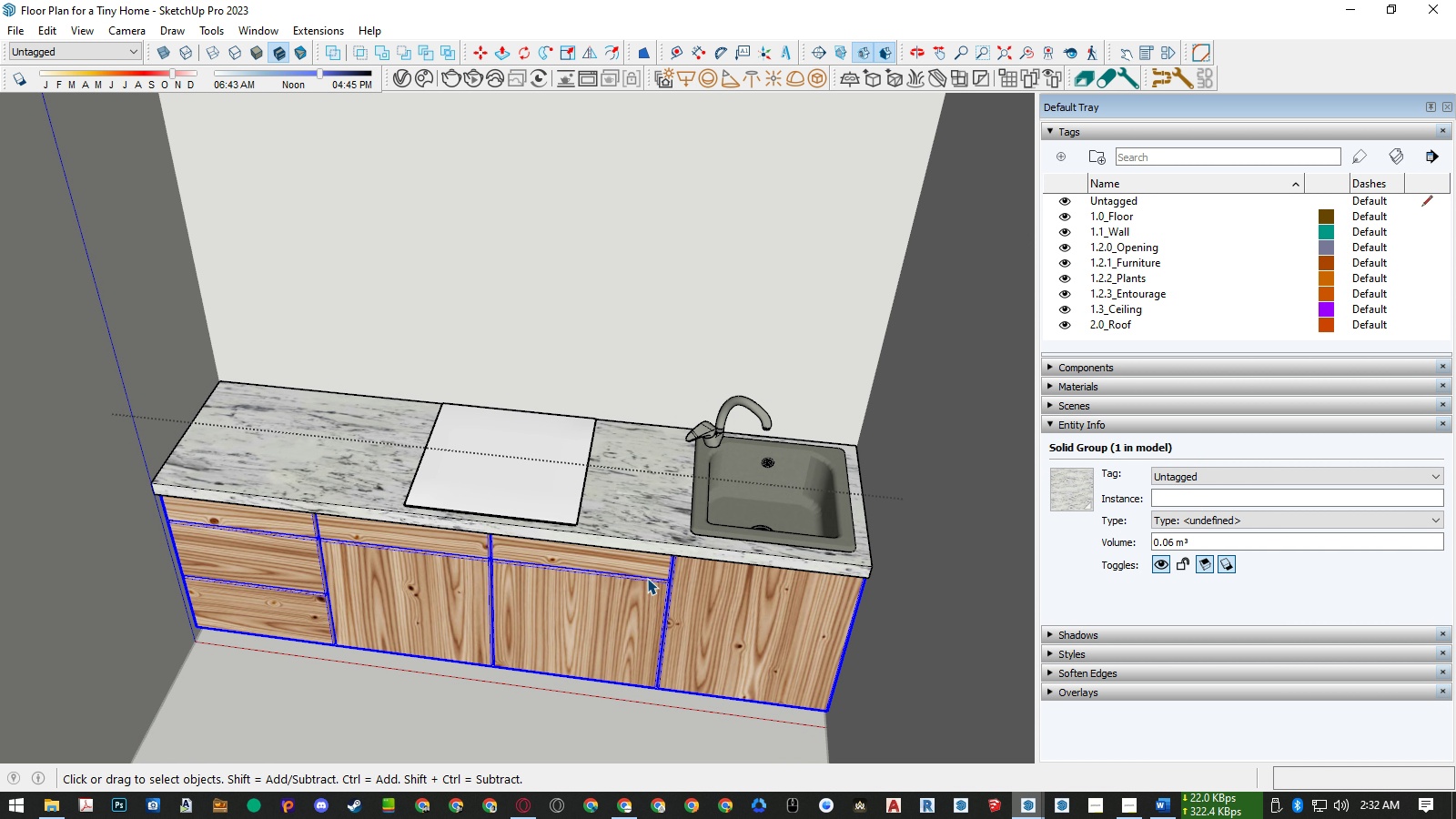 
left_click([647, 578])
 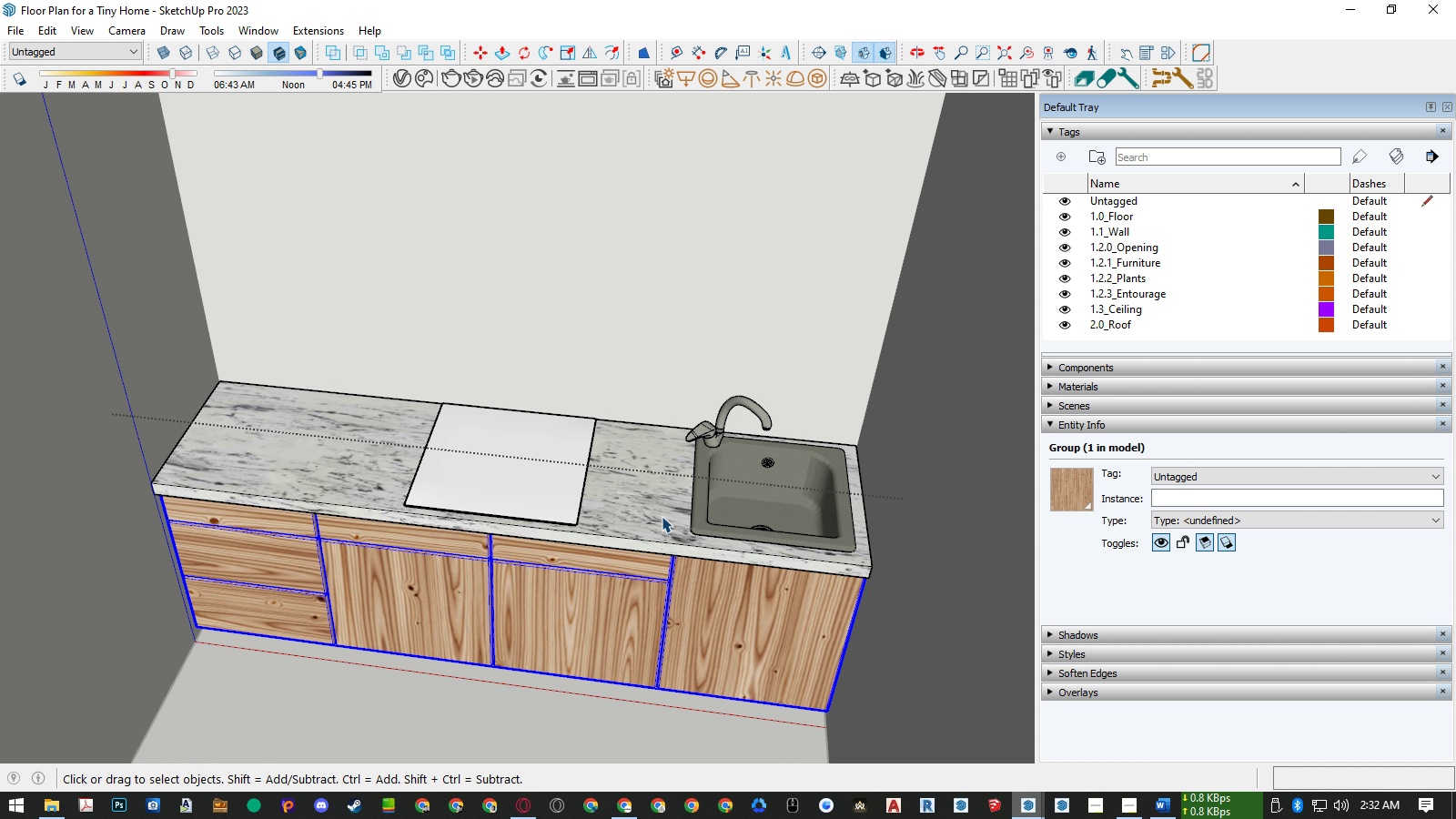 
left_click([662, 511])
 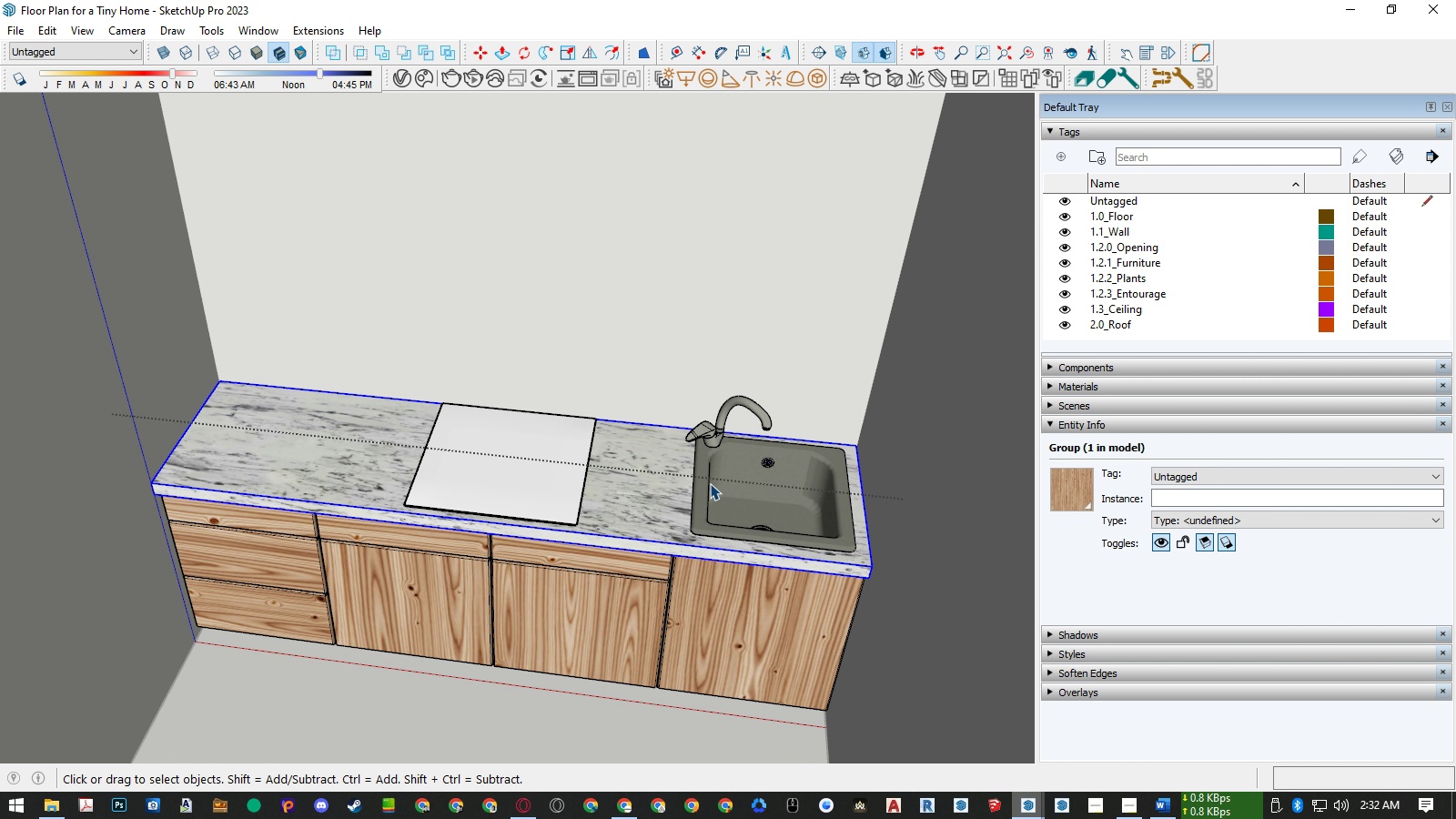 
hold_key(key=ControlLeft, duration=1.5)
double_click([723, 469])
 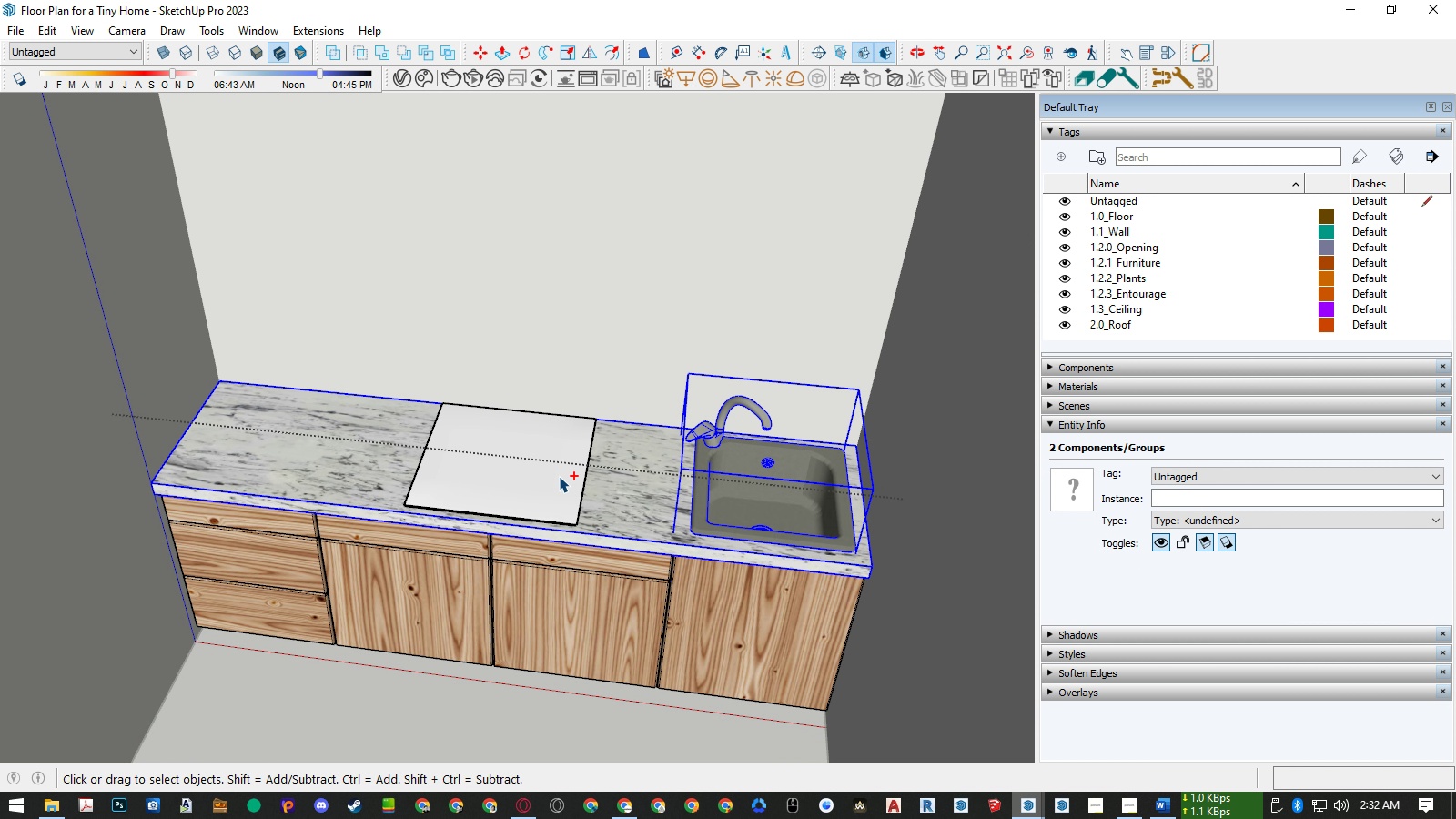 
left_click([559, 476])
 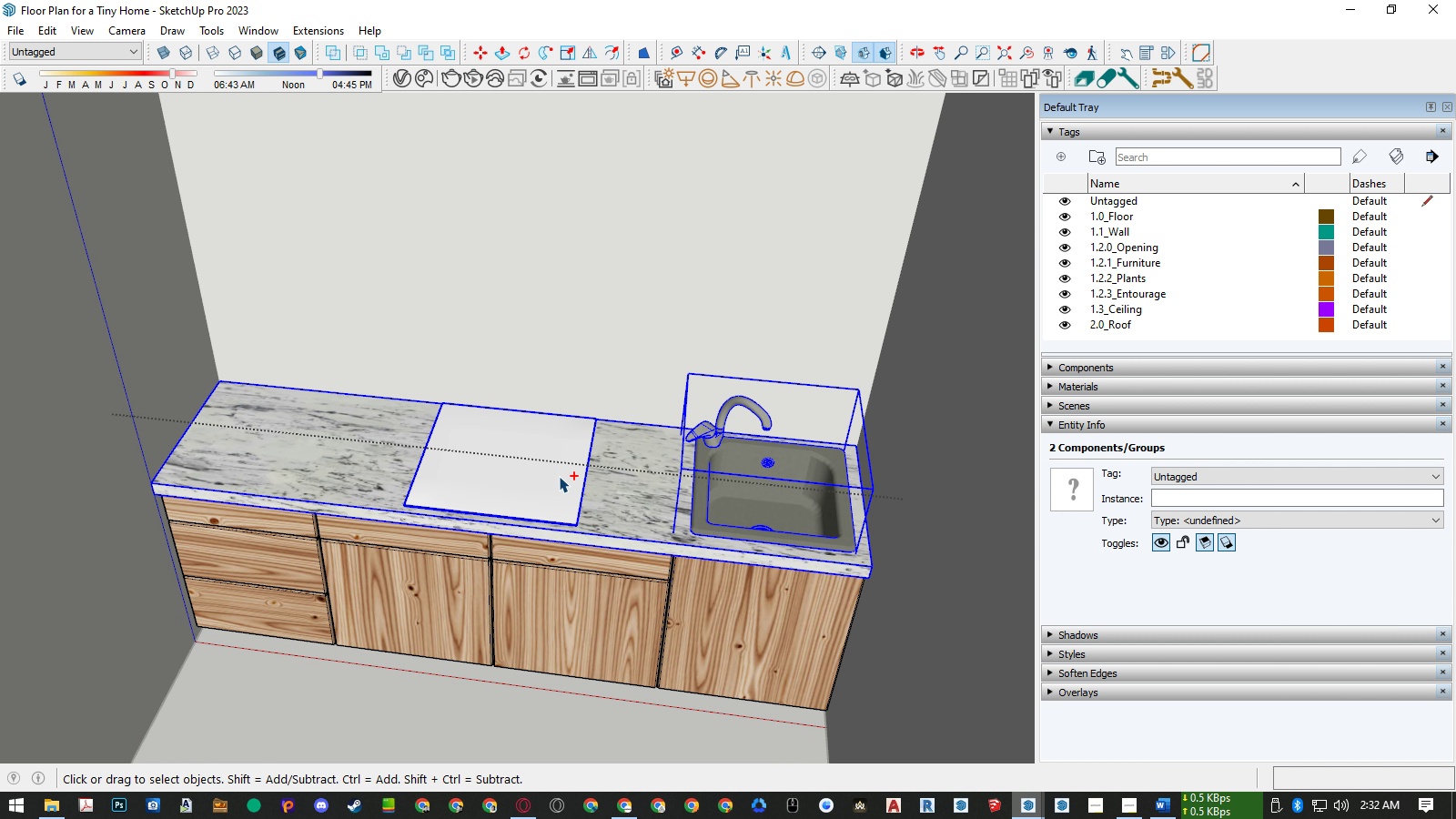 
key(Control+G)
 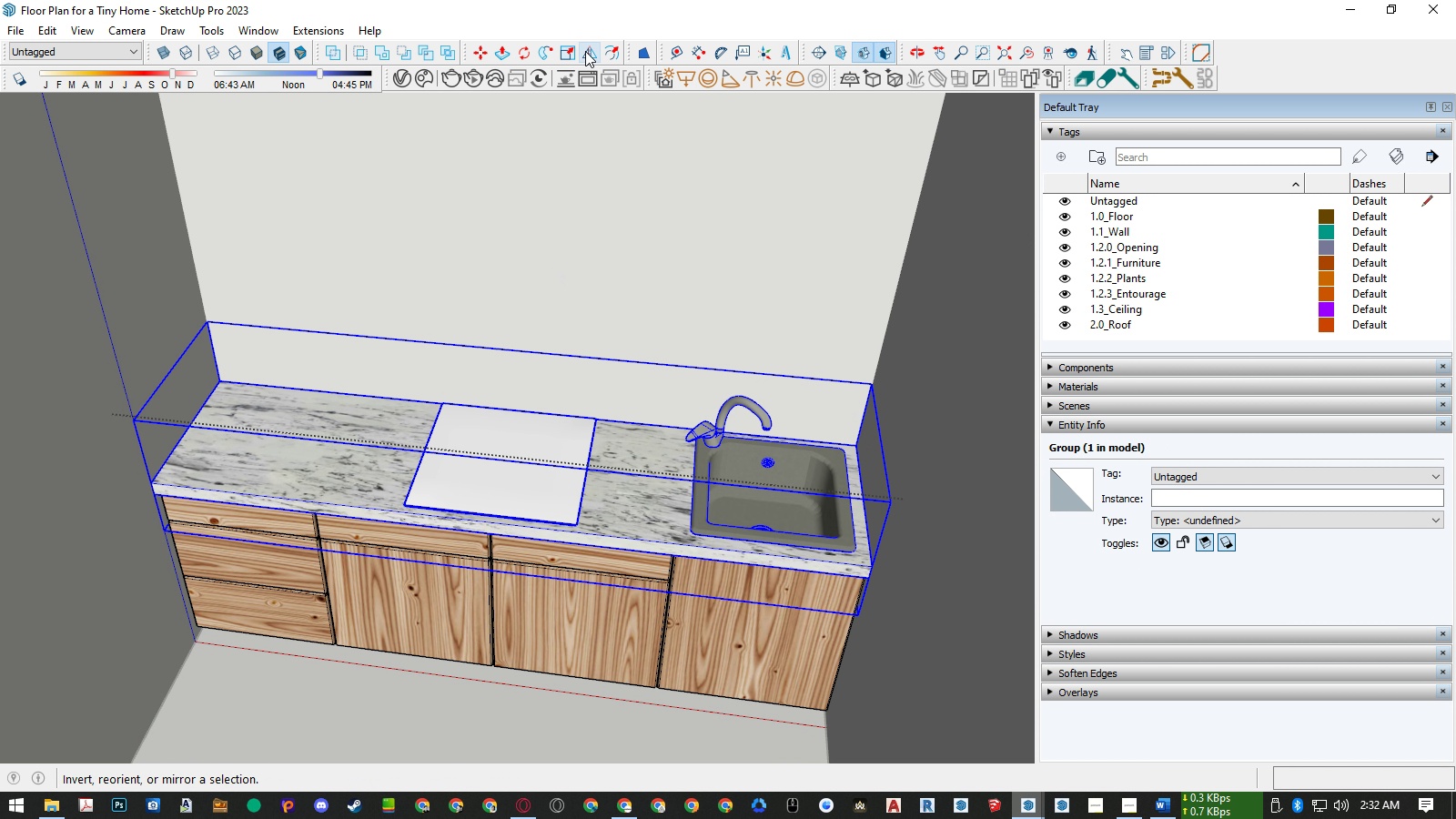 
left_click([592, 48])
 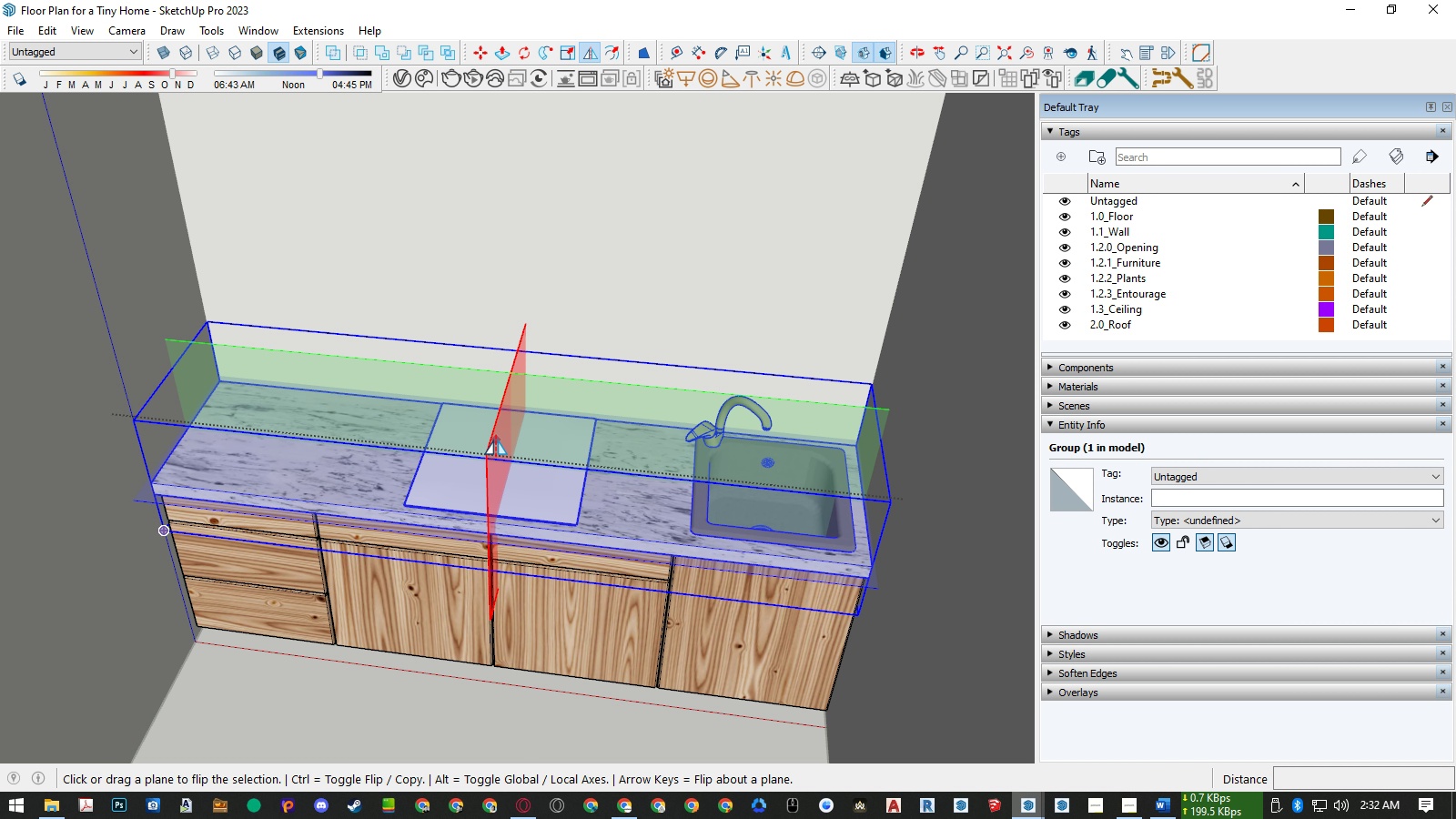 
key(Space)
 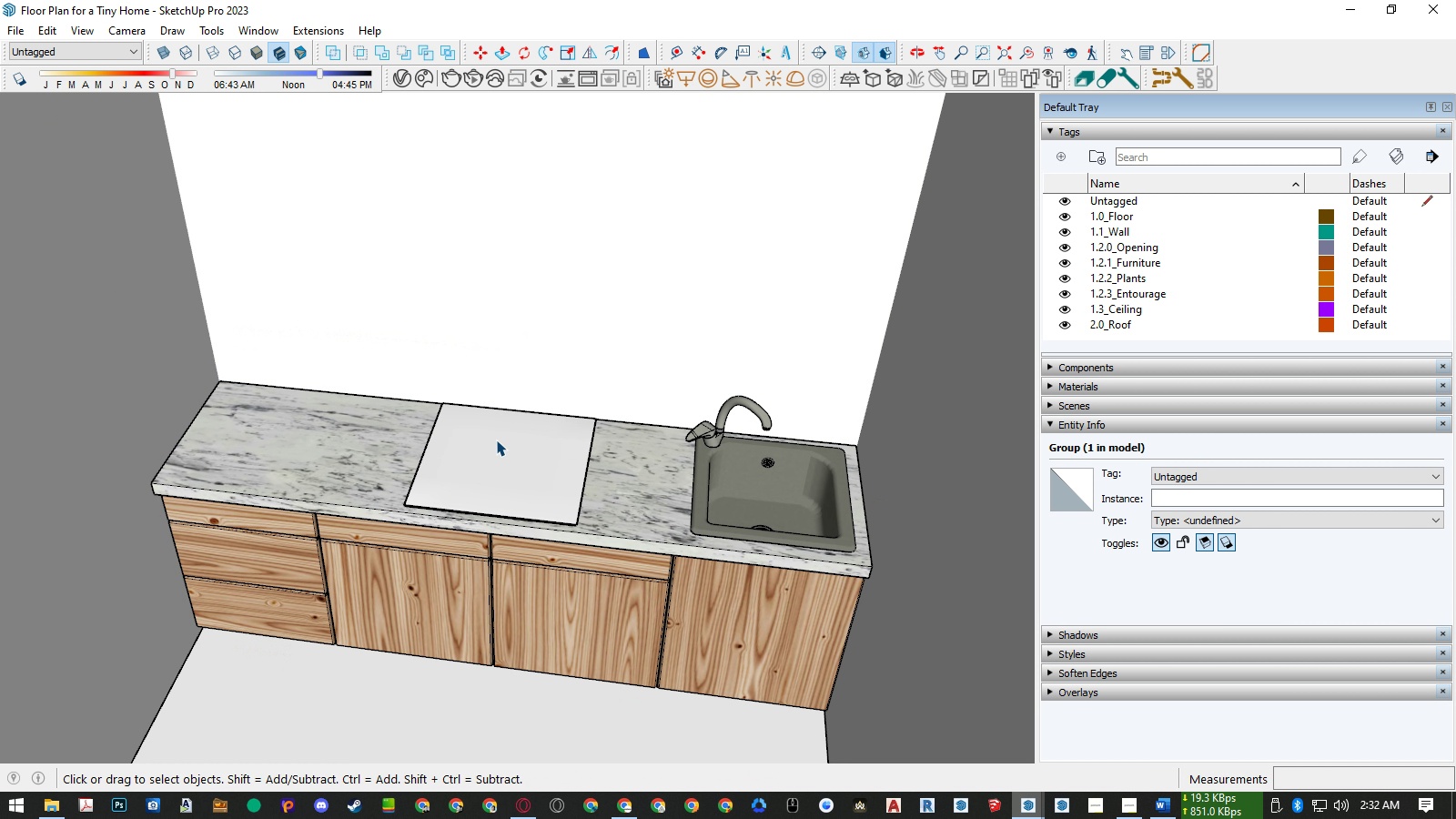 
key(Escape)
 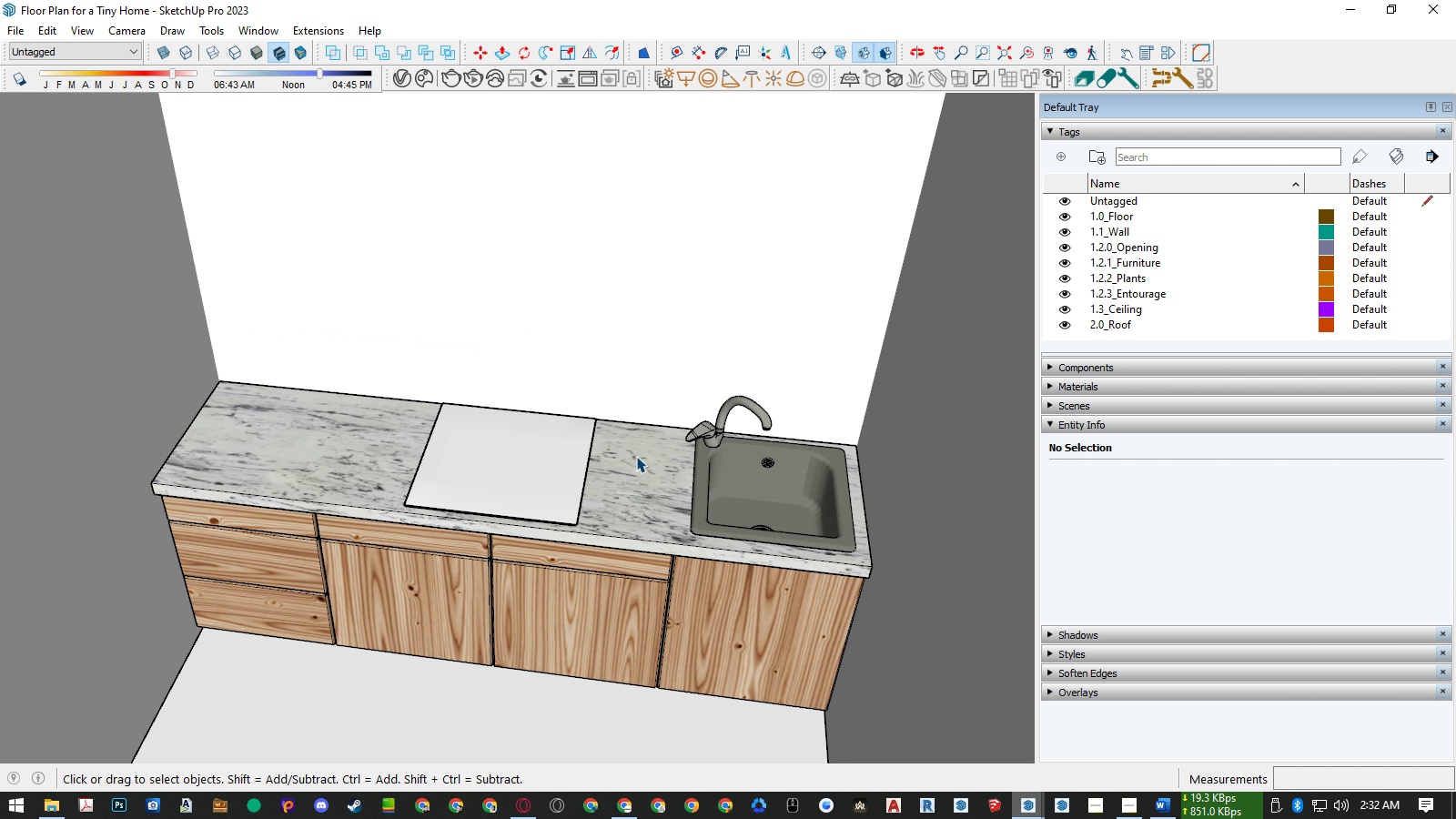 
left_click([636, 456])
 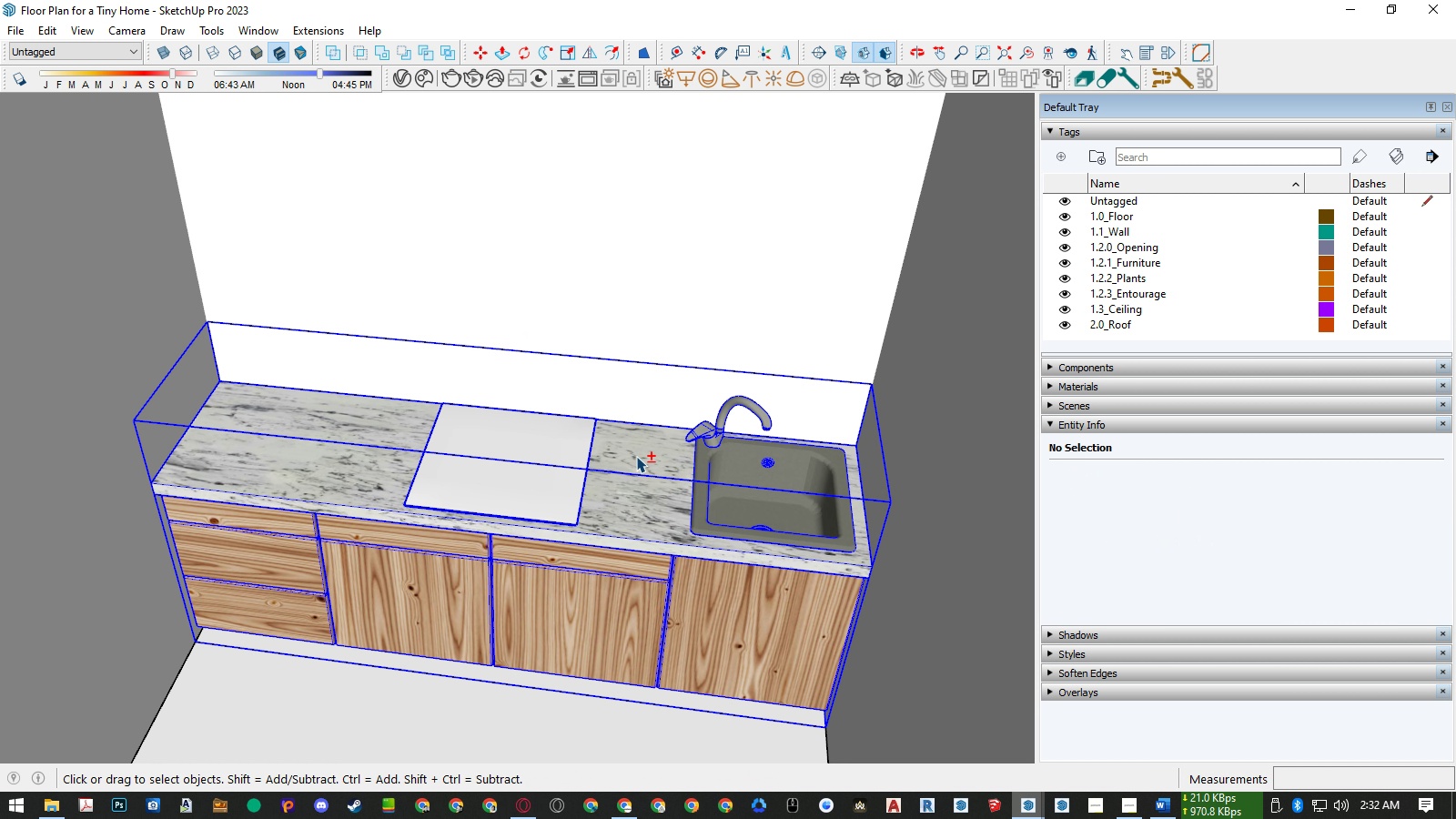 
hold_key(key=ShiftLeft, duration=0.42)
 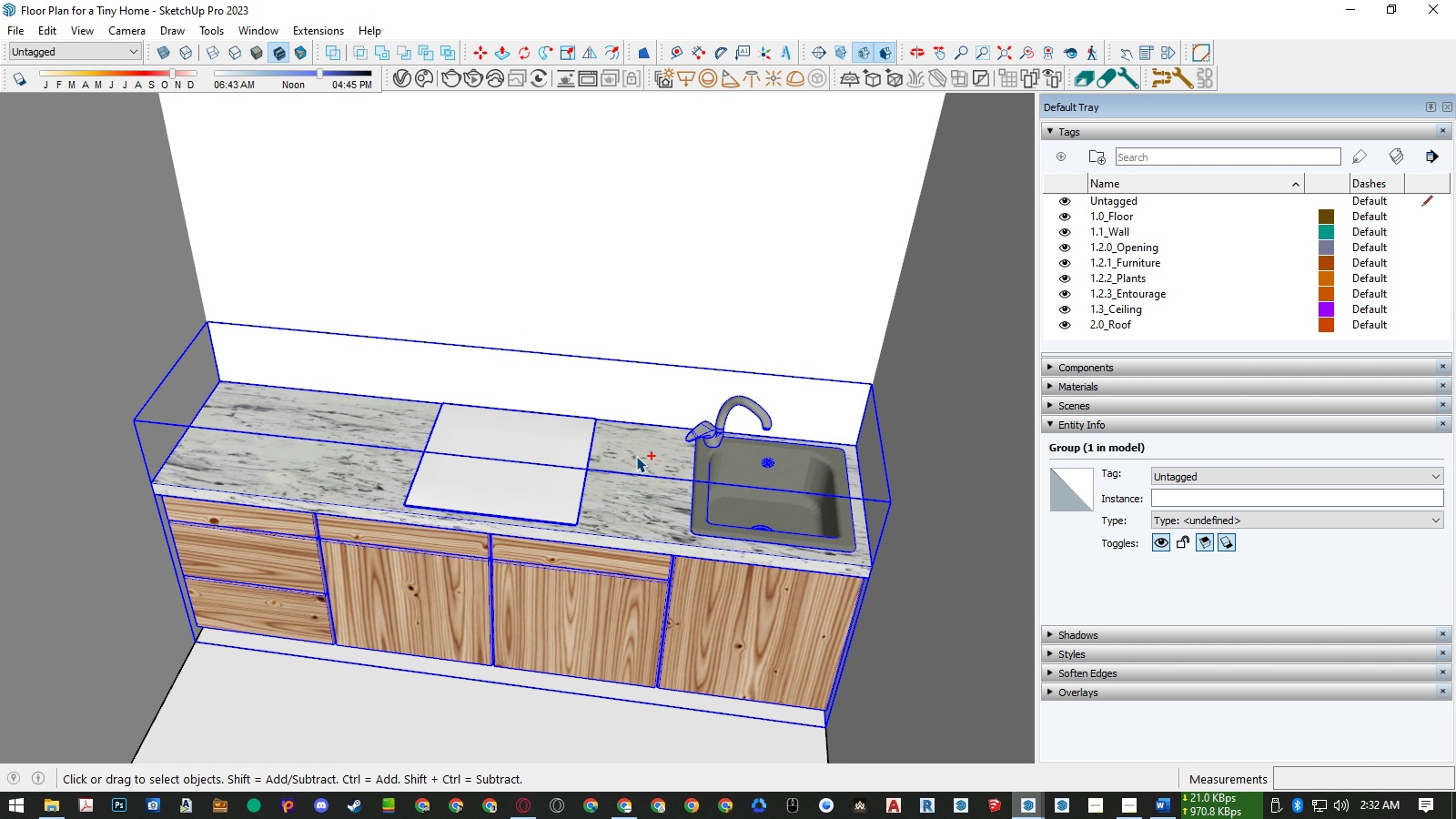 
key(Control+Z)
 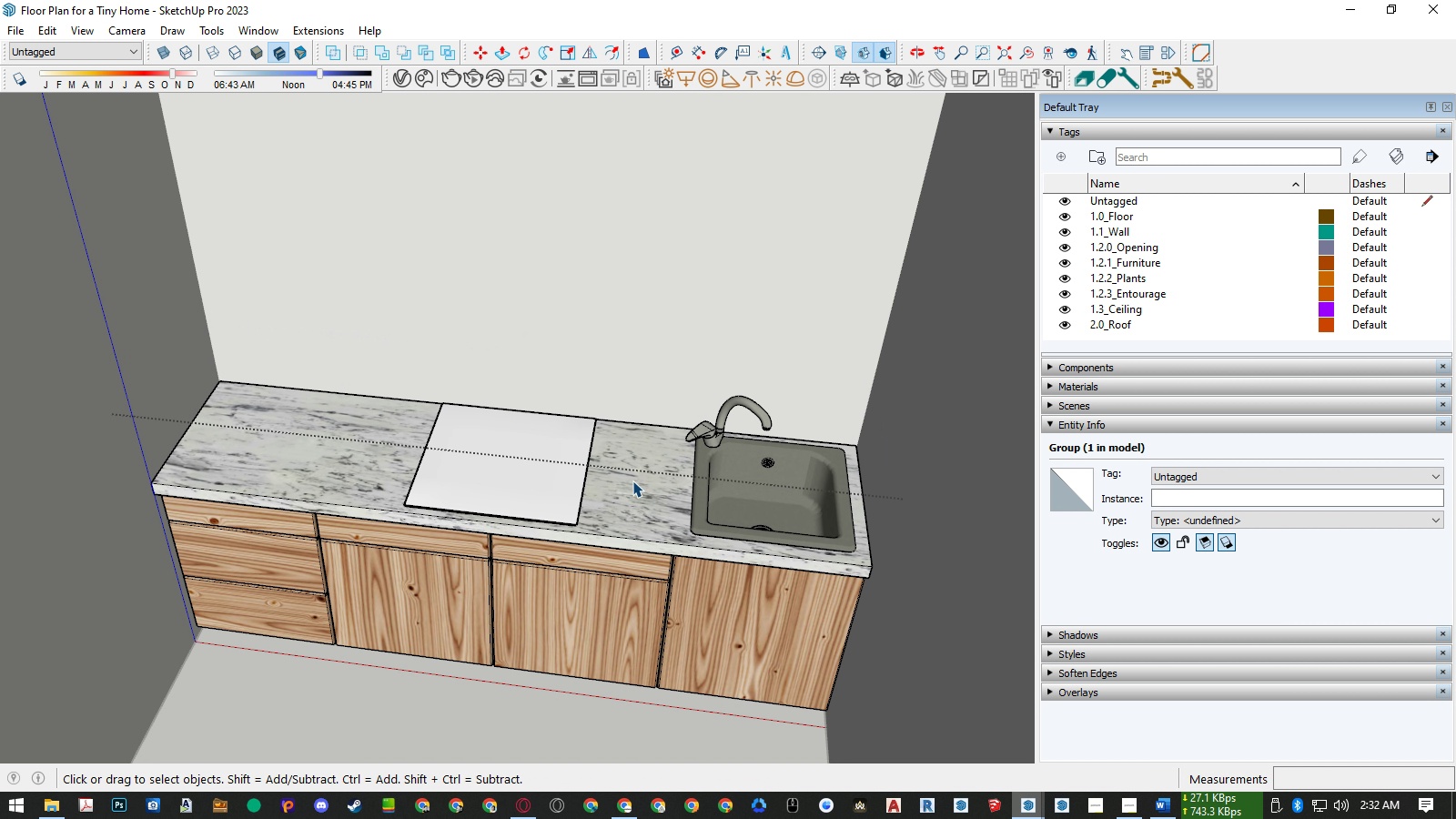 
left_click([632, 480])
 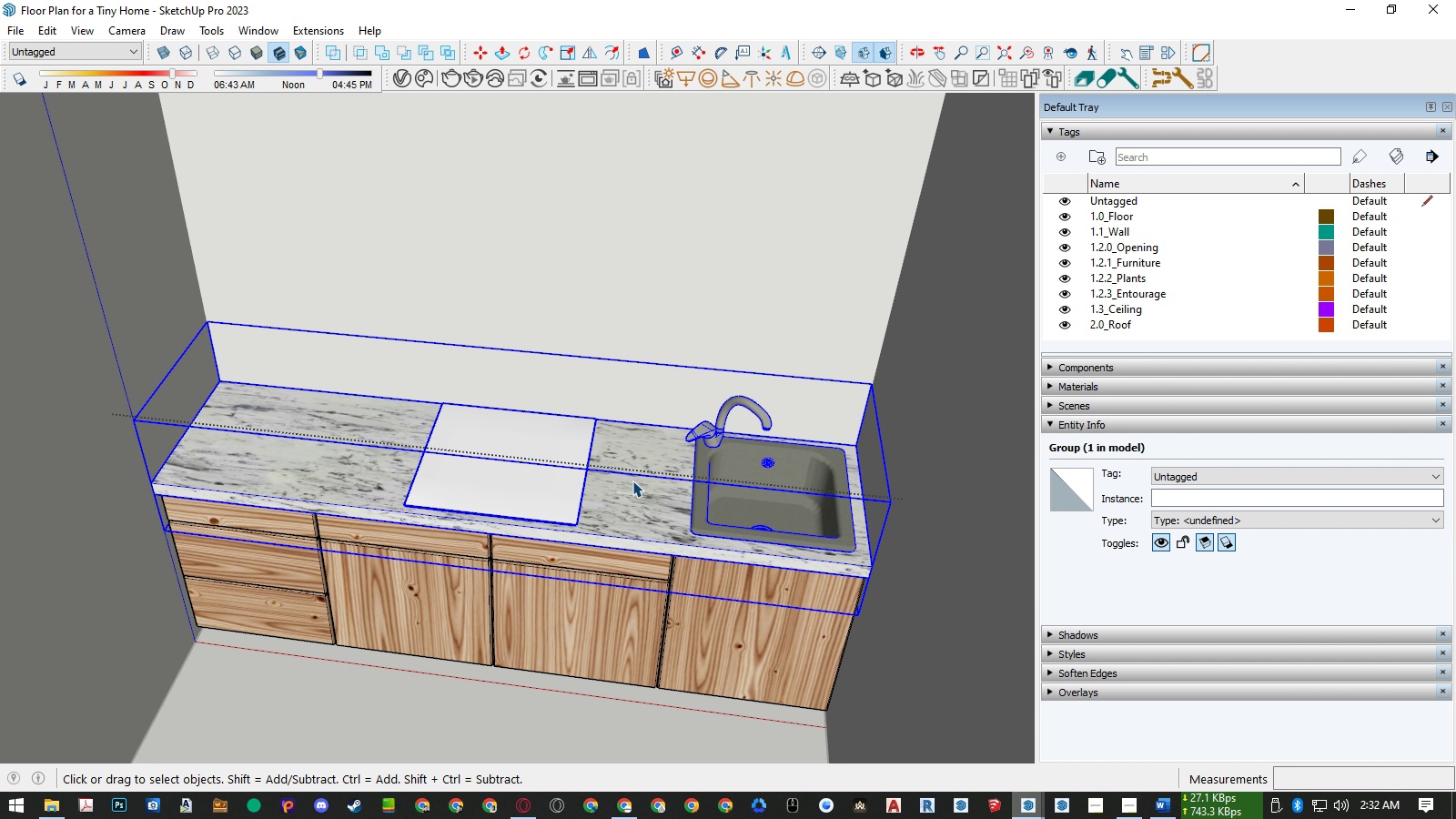 
key(Shift+X)
 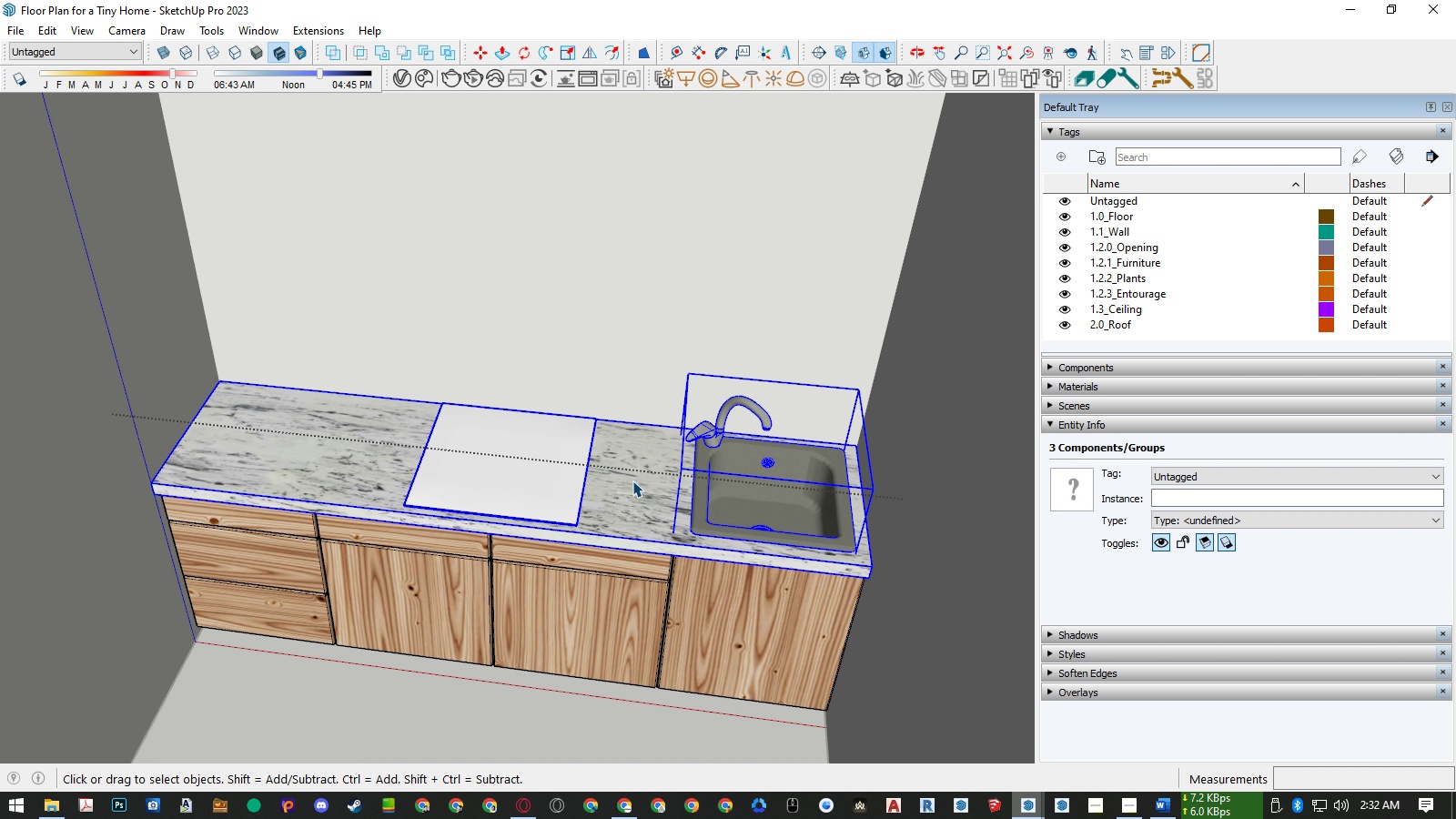 
key(Escape)
 